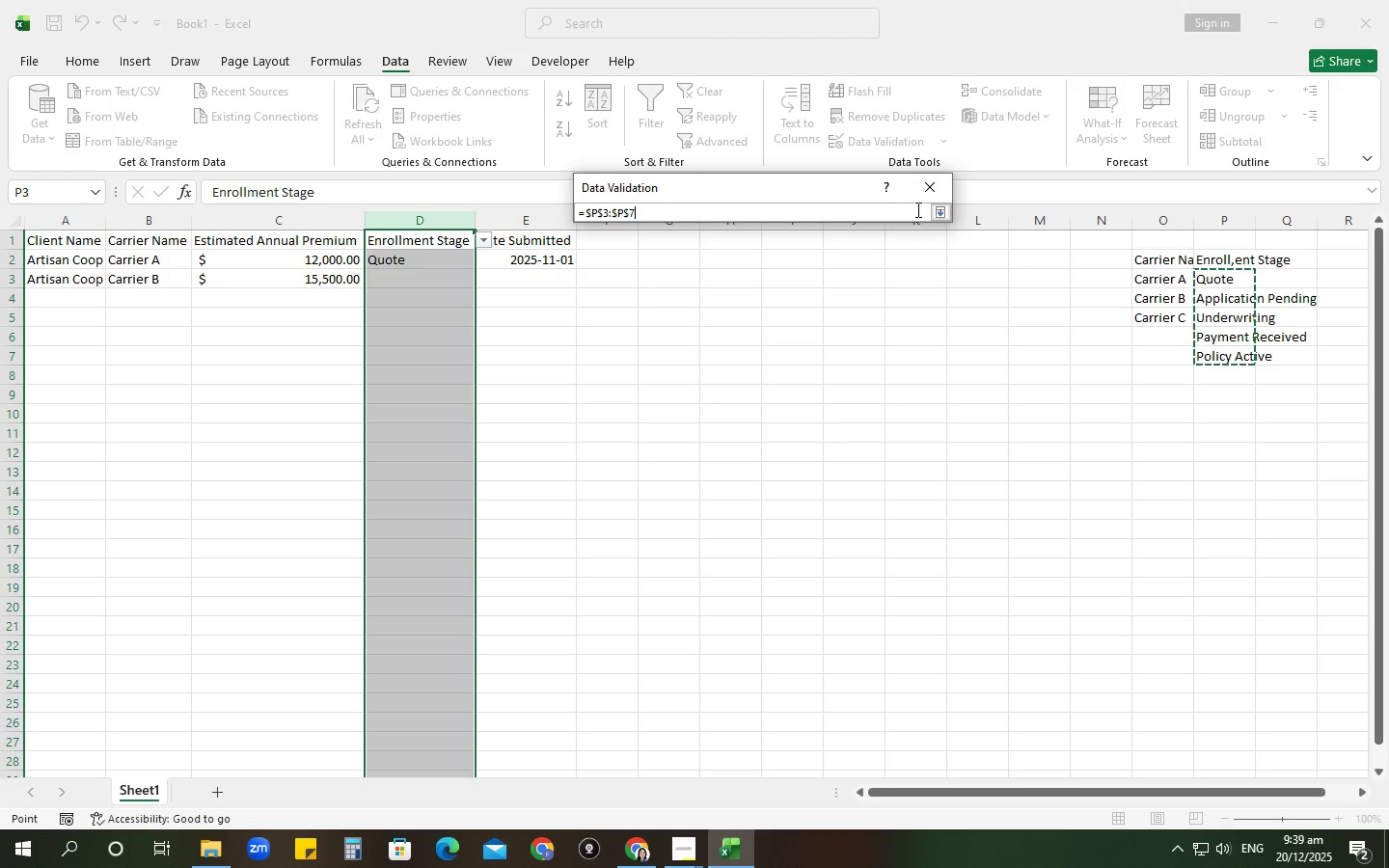 
key(Enter)
 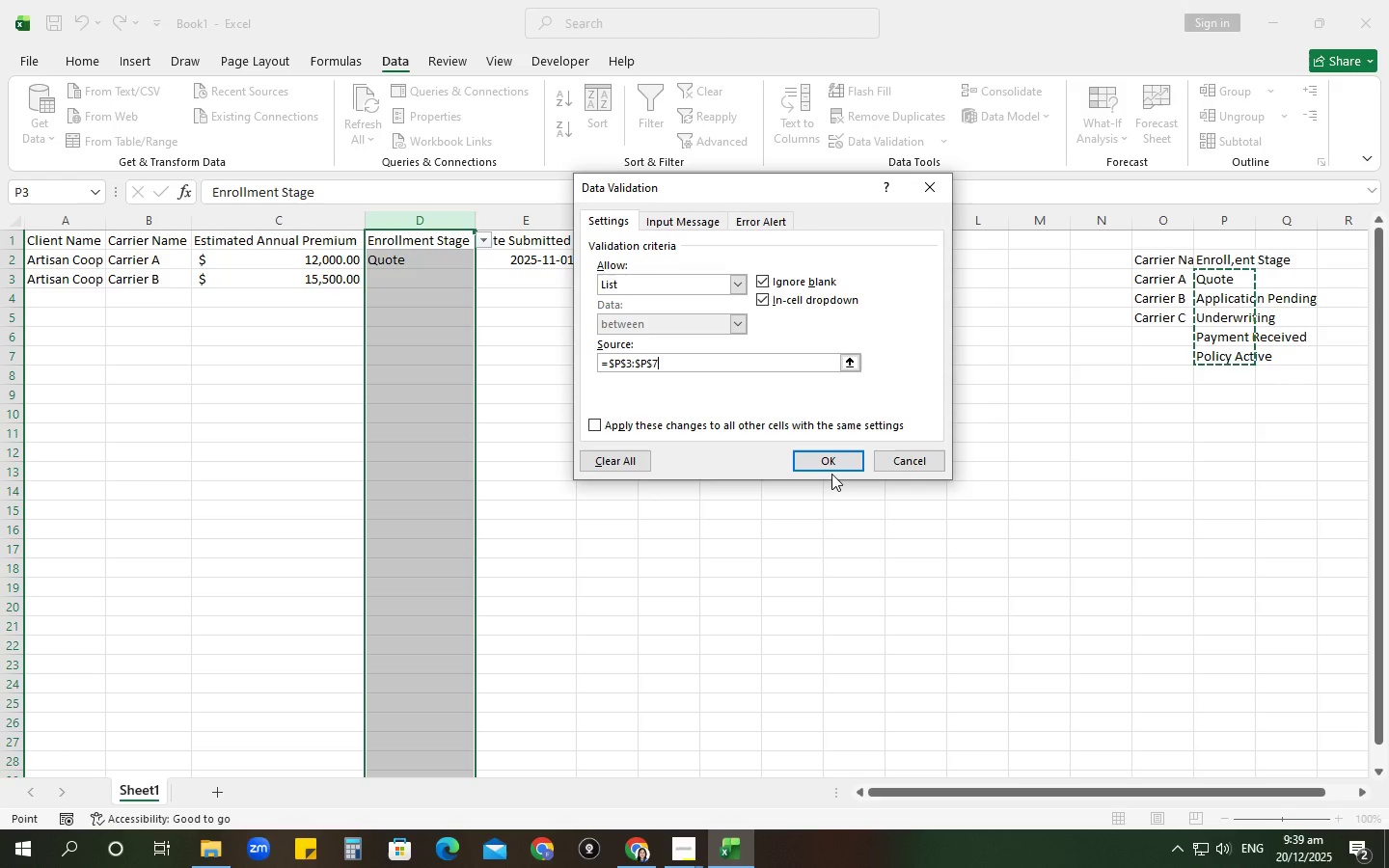 
double_click([830, 471])
 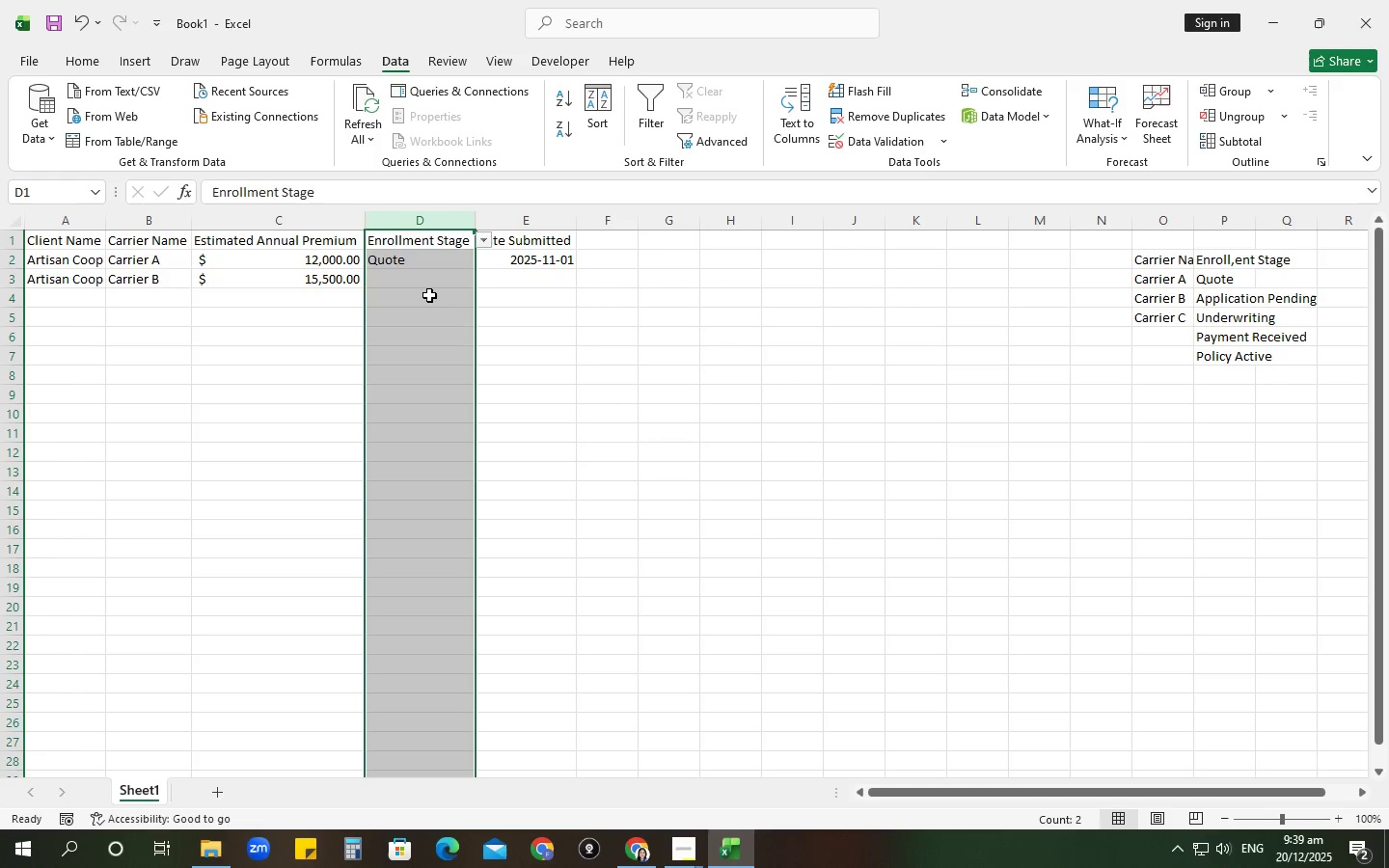 
left_click([425, 280])
 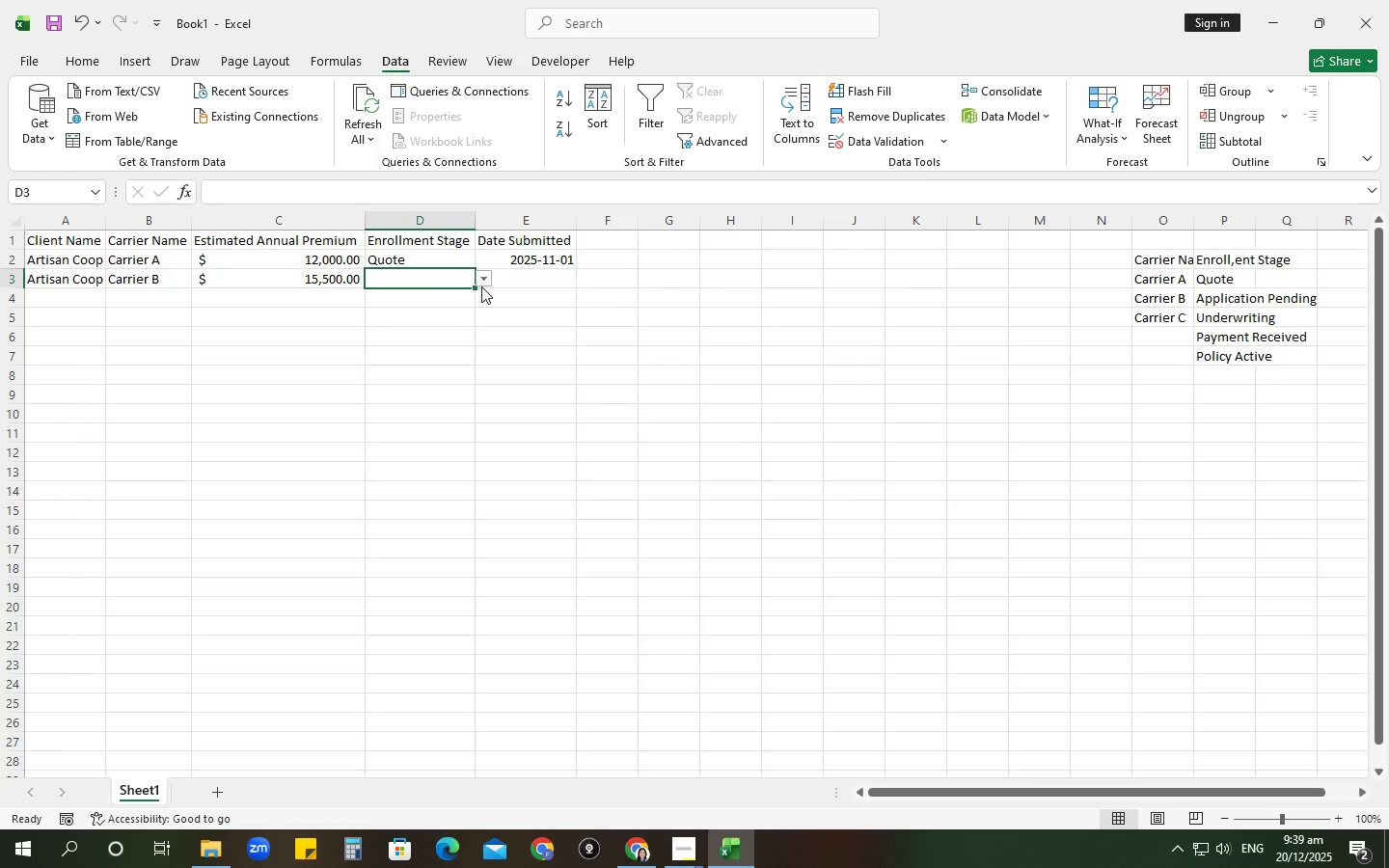 
left_click([488, 281])
 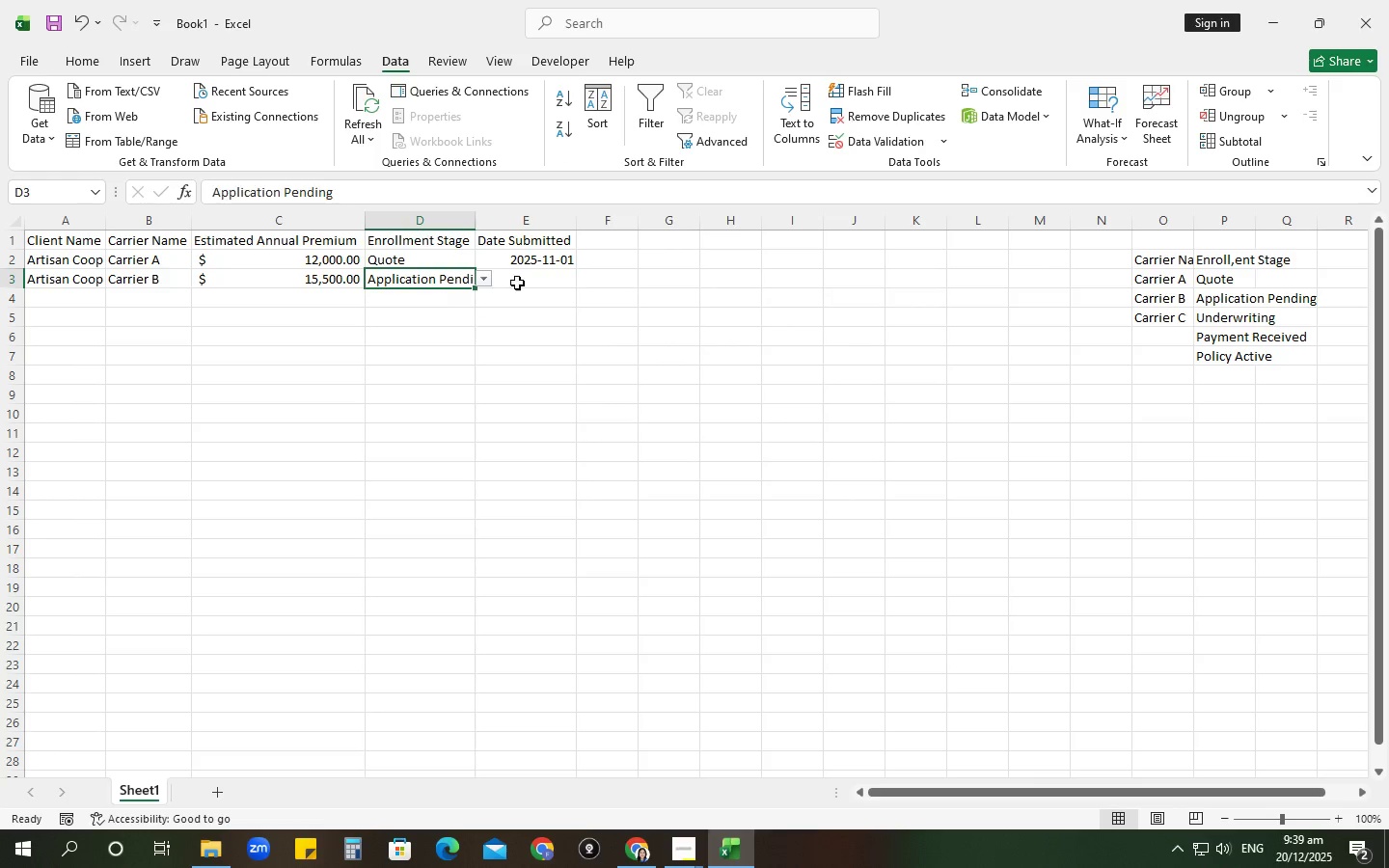 
left_click([519, 282])
 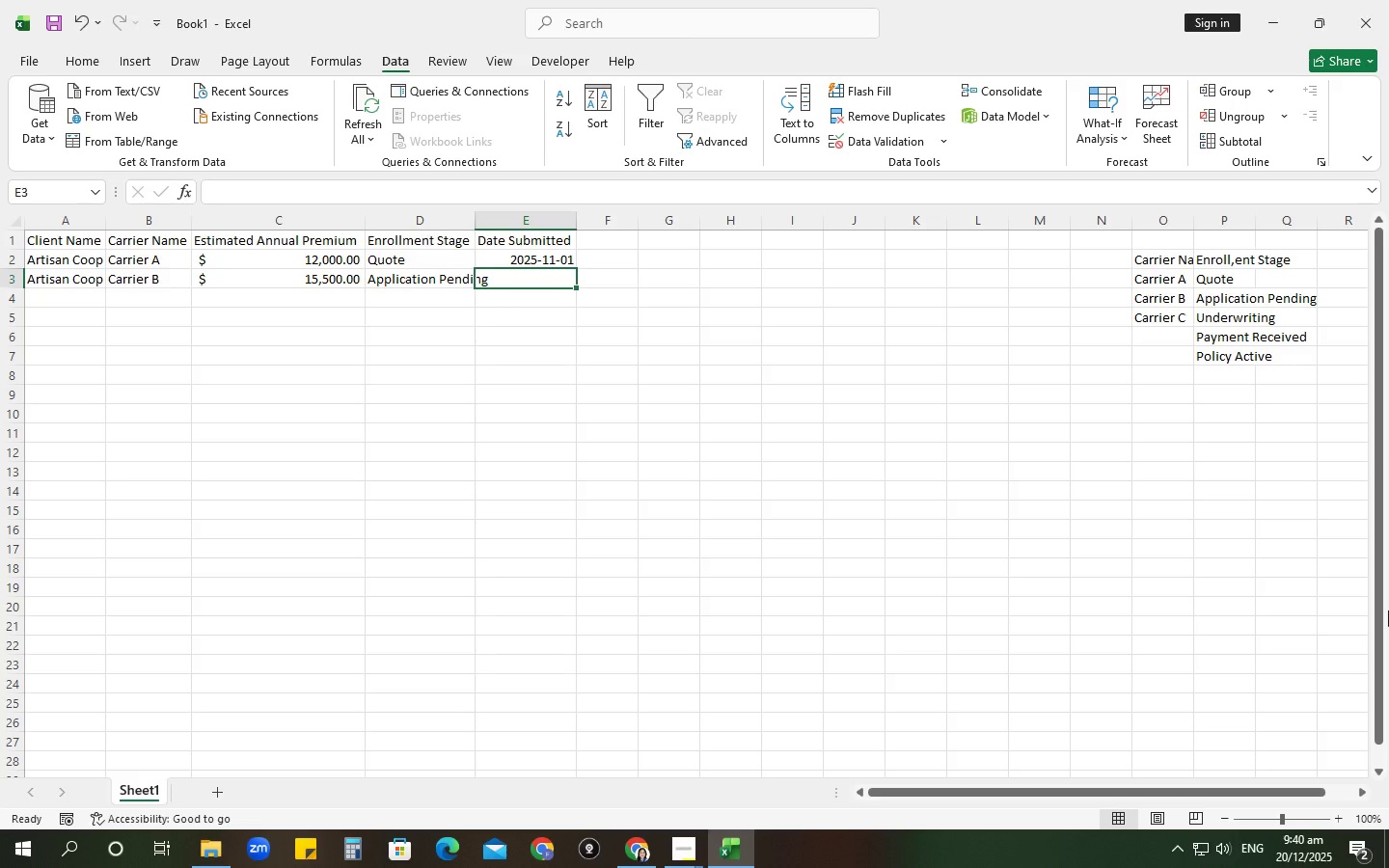 
key(Numpad0)
 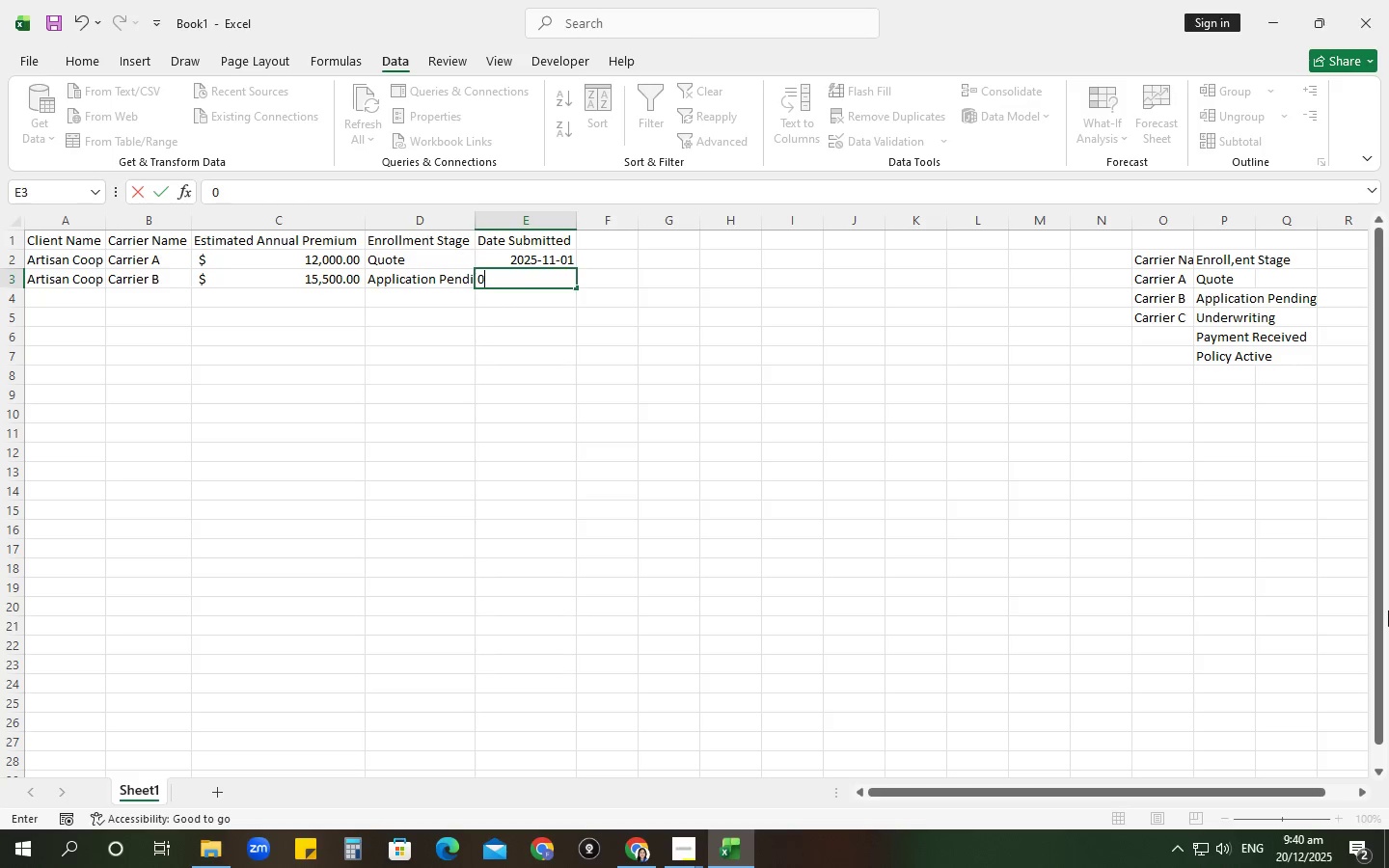 
key(Numpad5)
 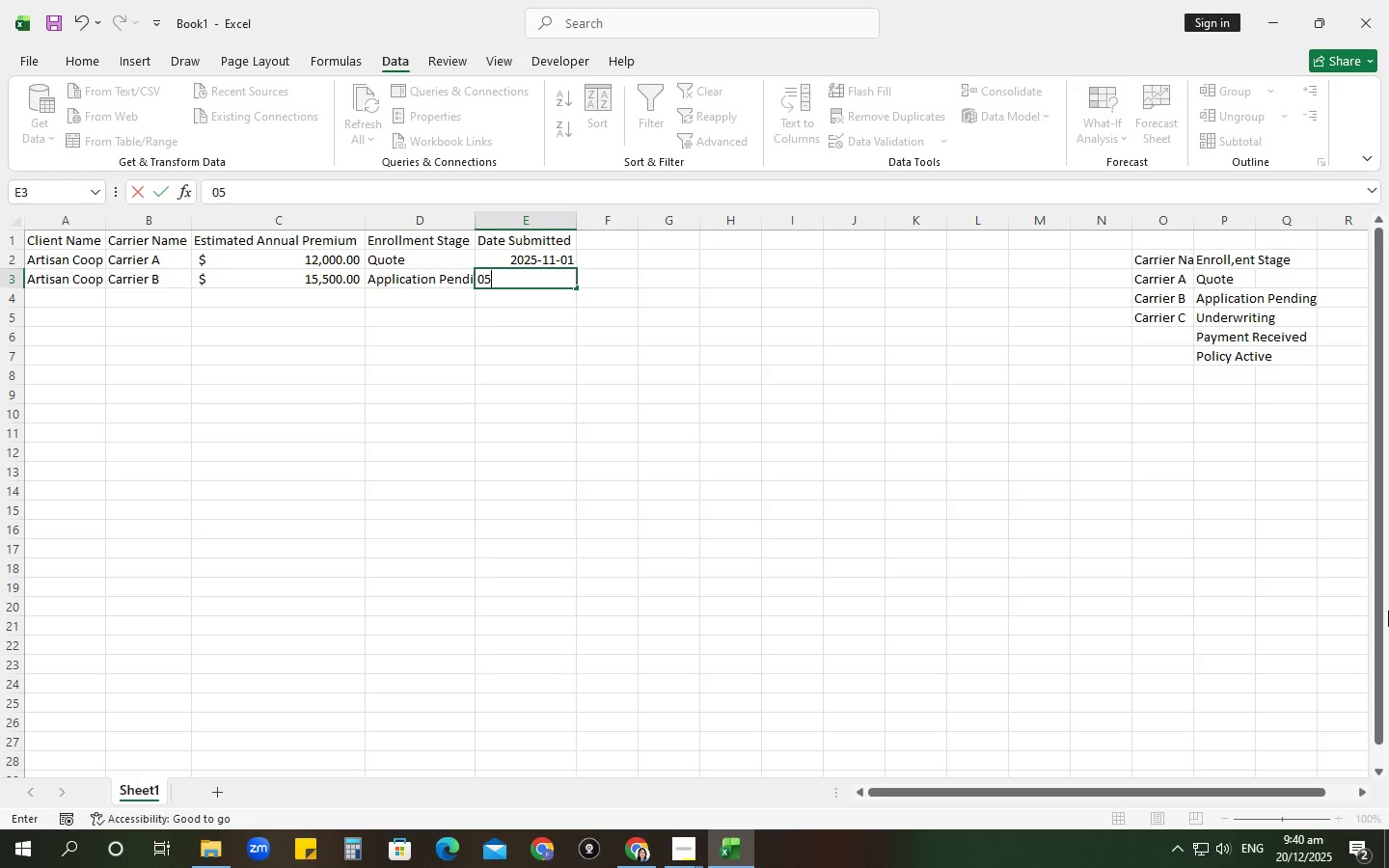 
key(Numpad1)
 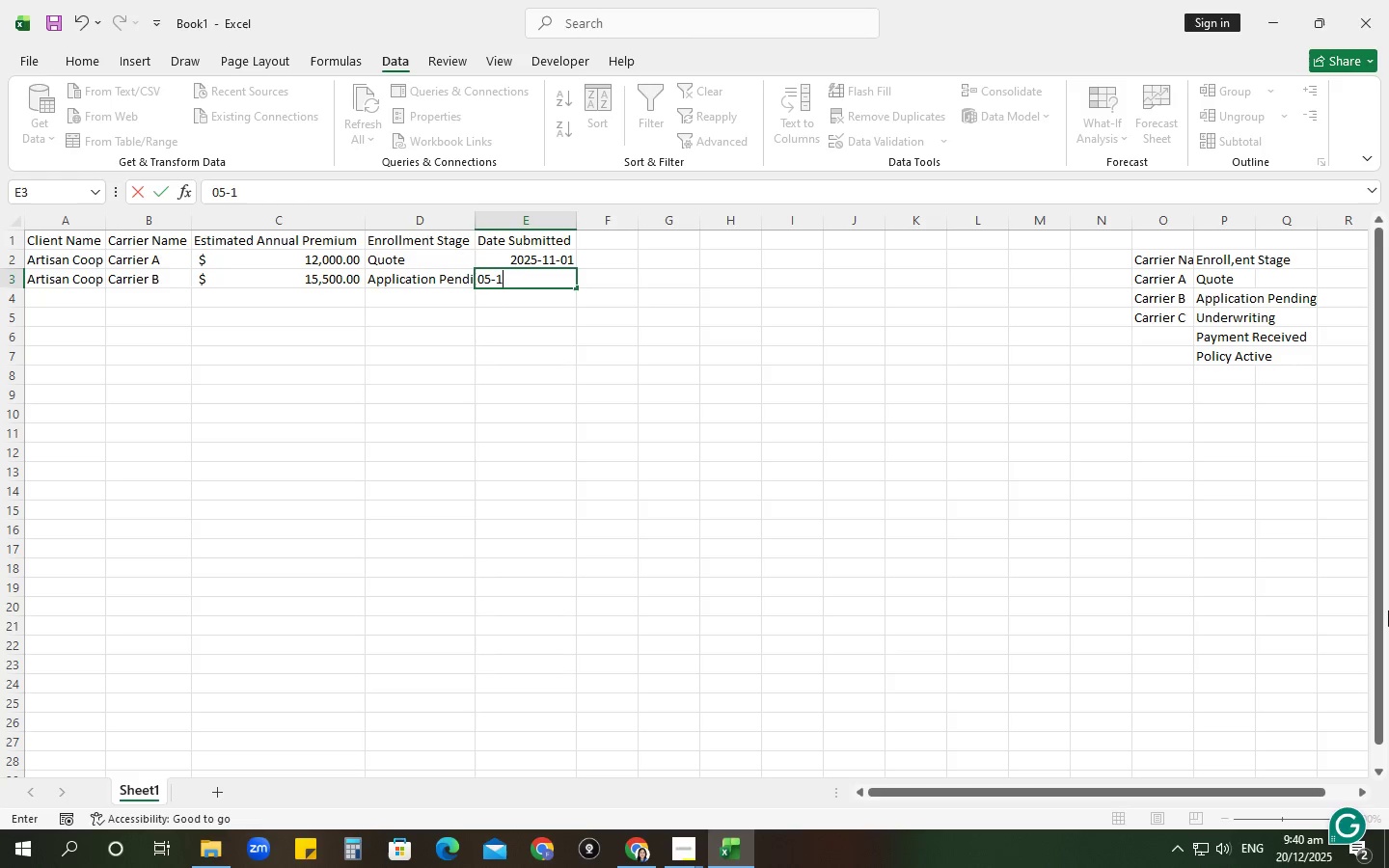 
key(Numpad1)
 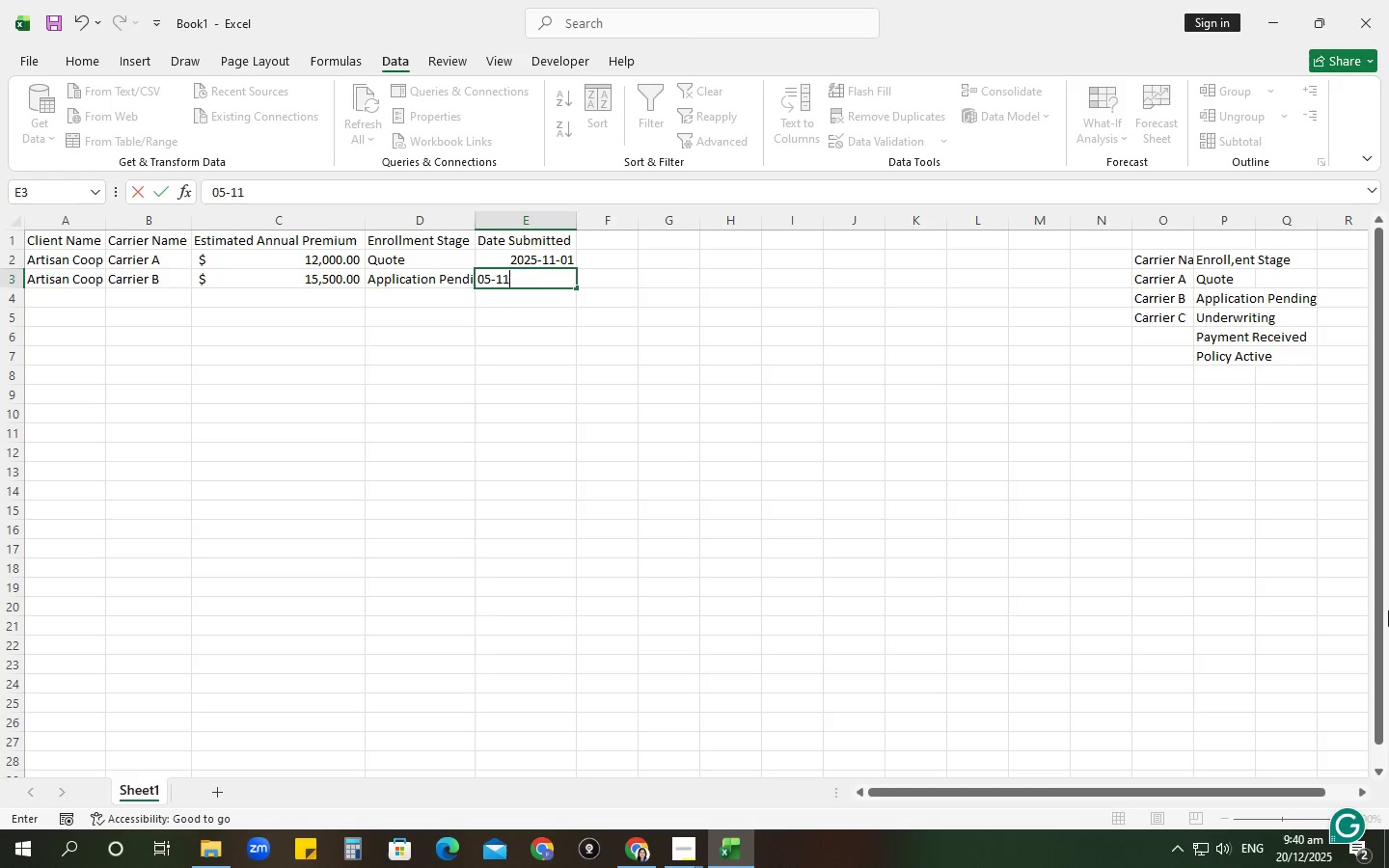 
key(NumpadEnter)
 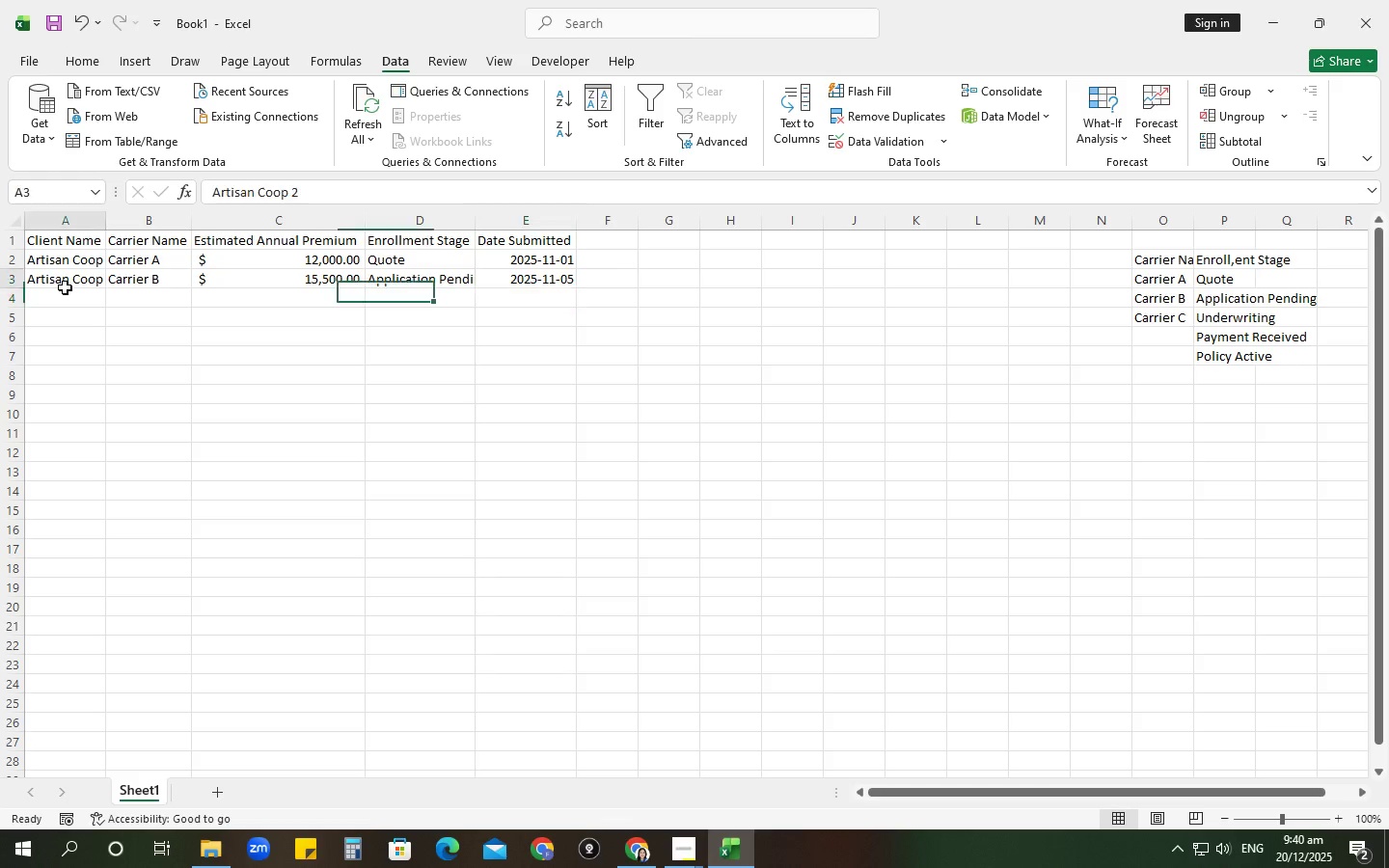 
wait(6.17)
 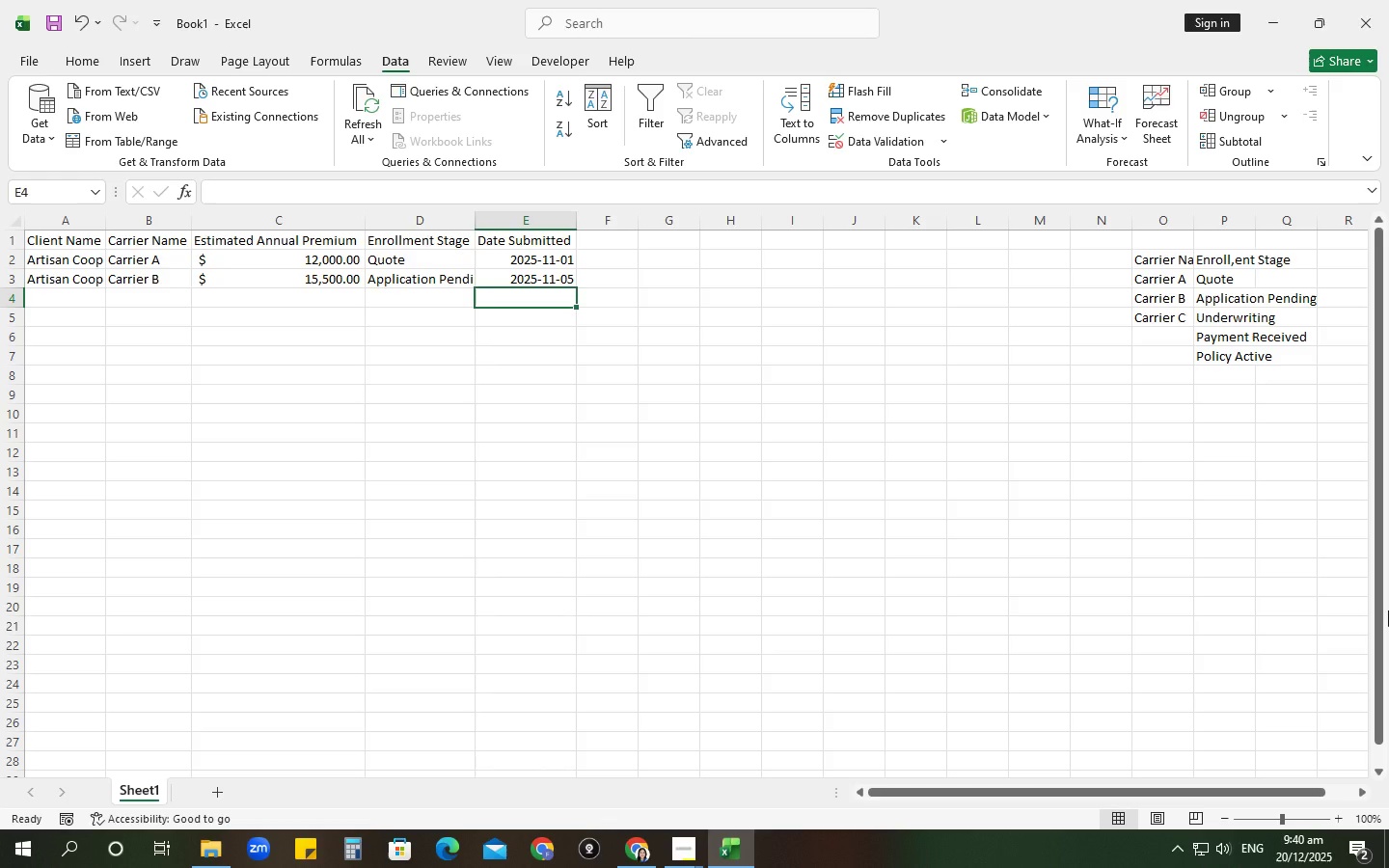 
left_click([65, 288])
 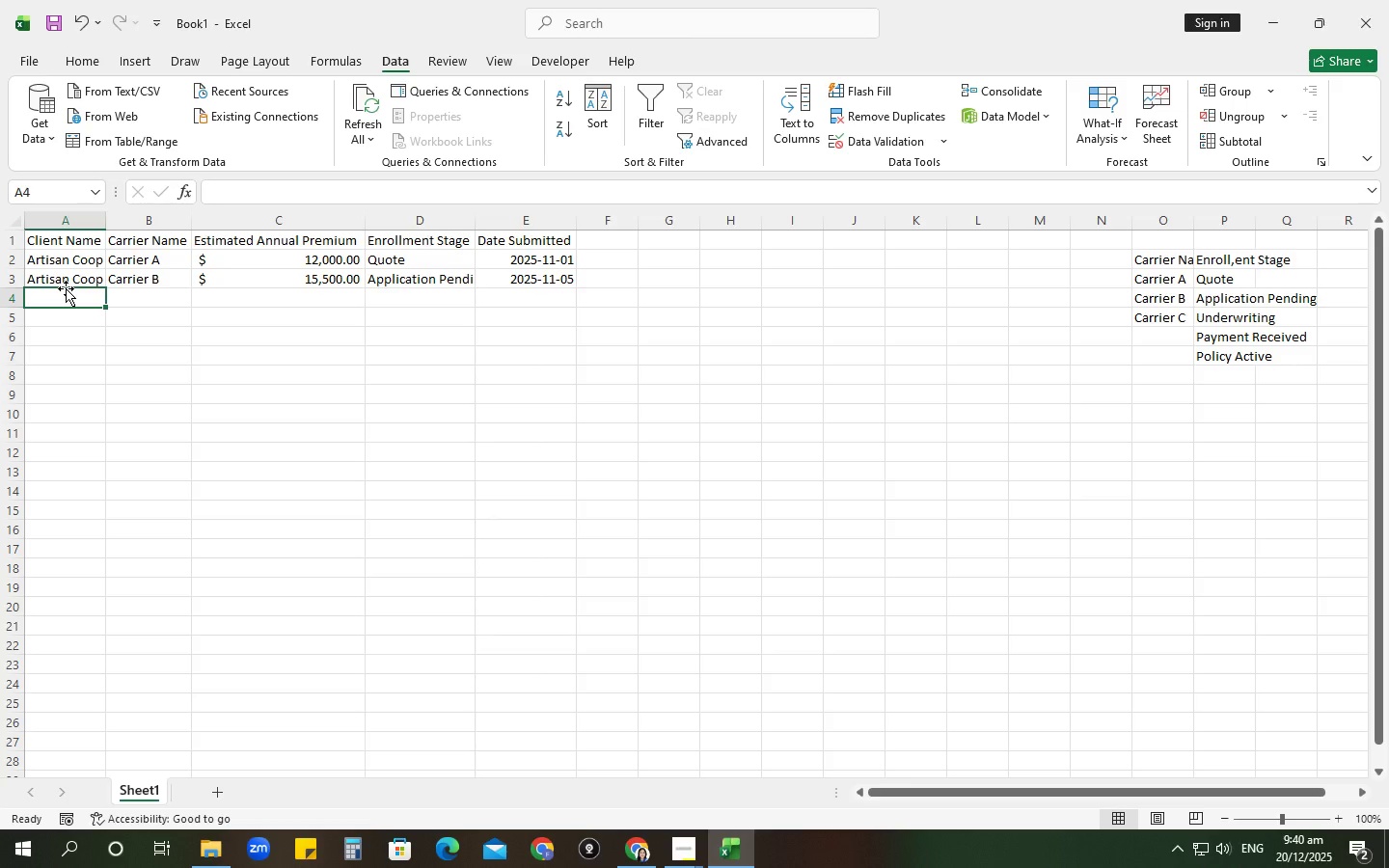 
type(Artisan Coop 3)
key(Tab)
type(Carrier A)
key(Tab)
type(10000)
key(NumpadEnter)
 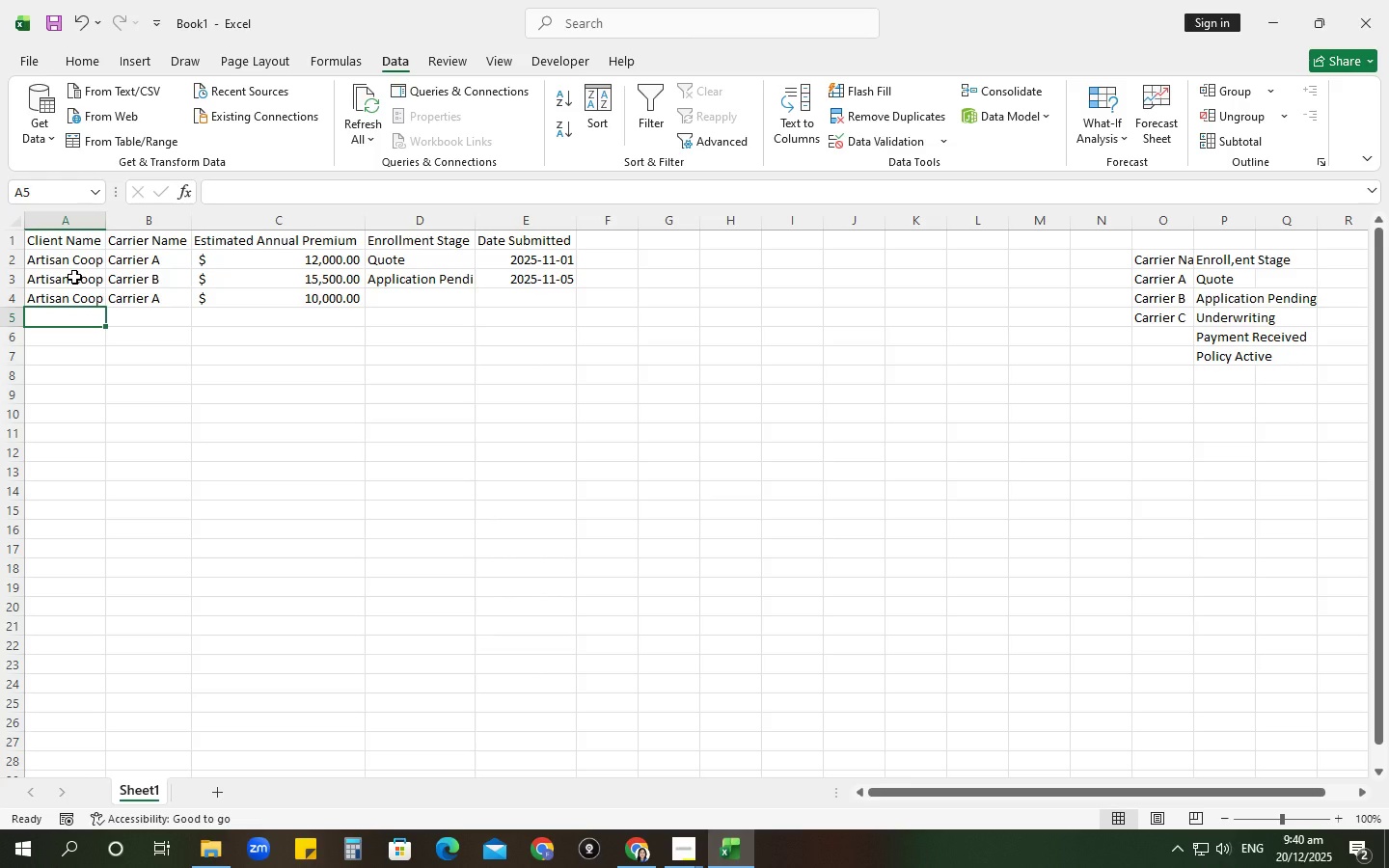 
key(ArrowUp)
 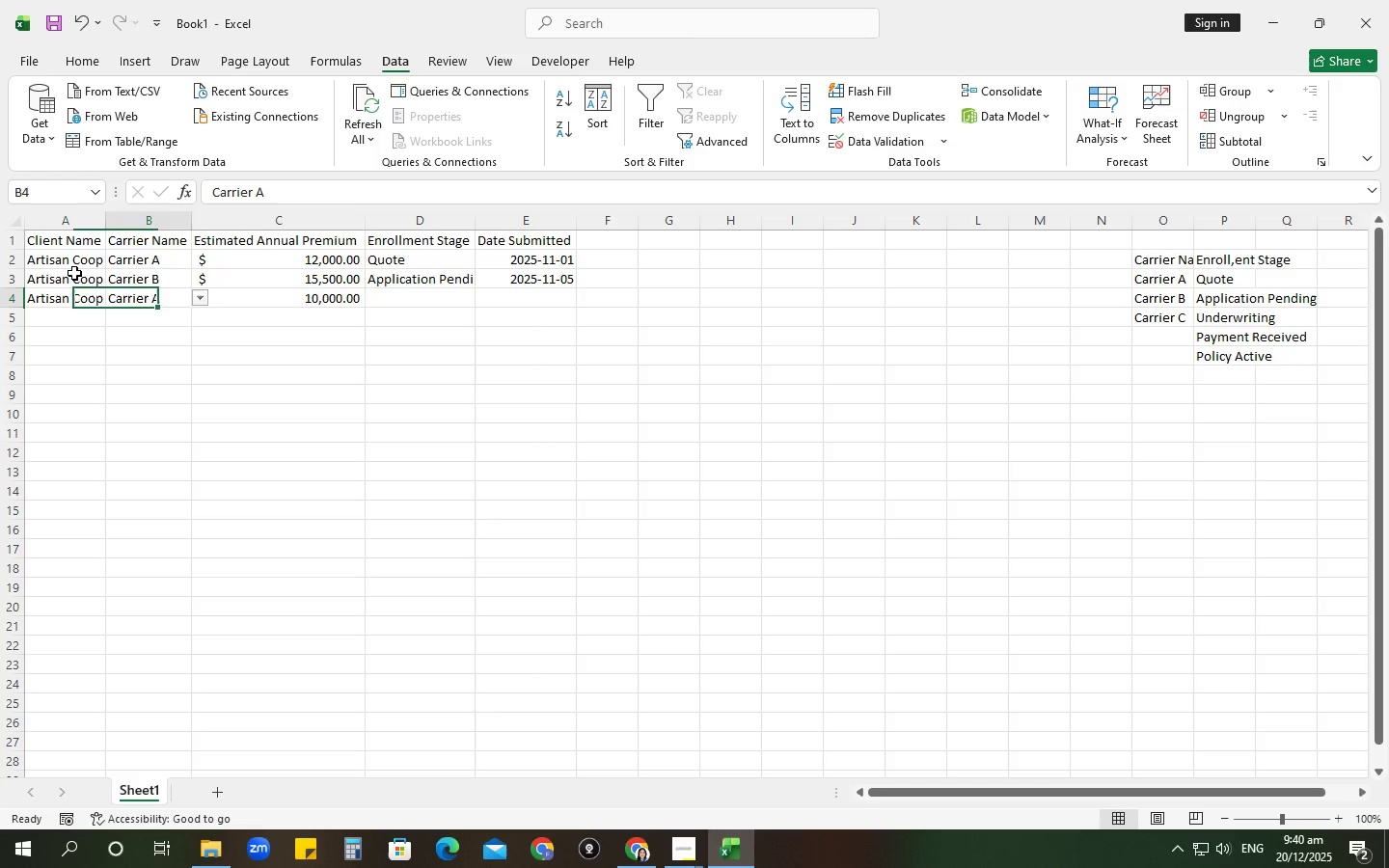 
key(Tab)
 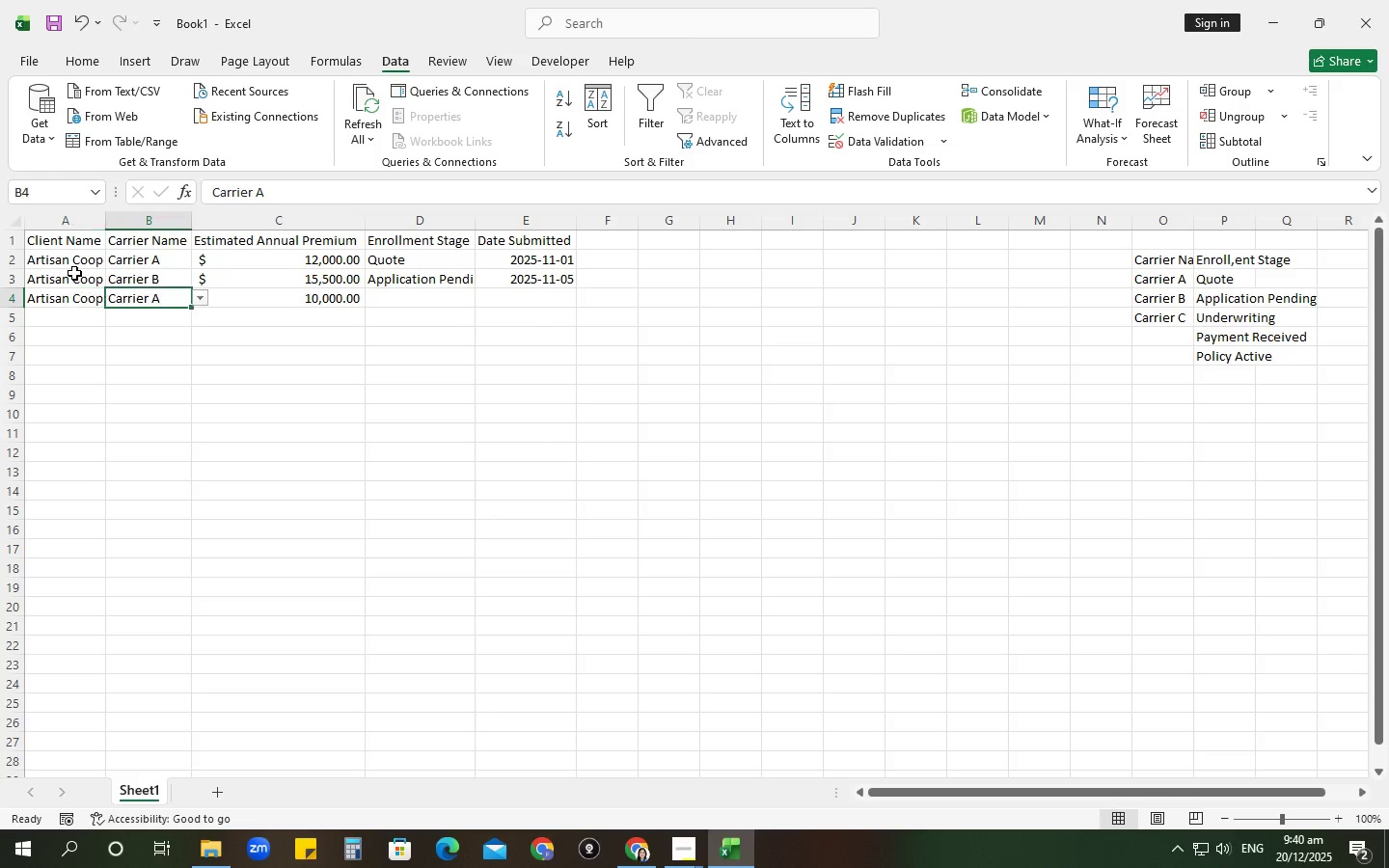 
key(Tab)
 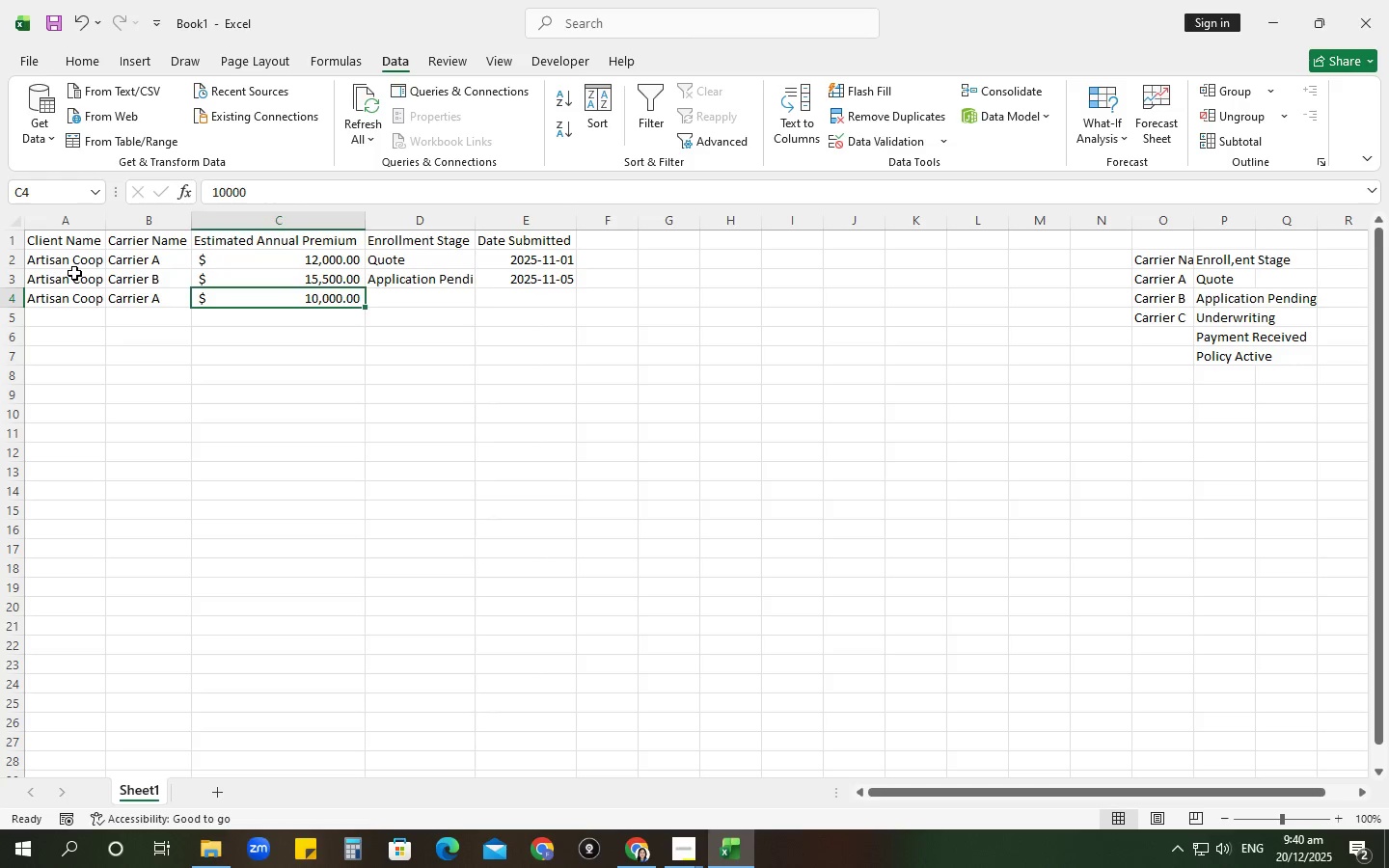 
key(Tab)
 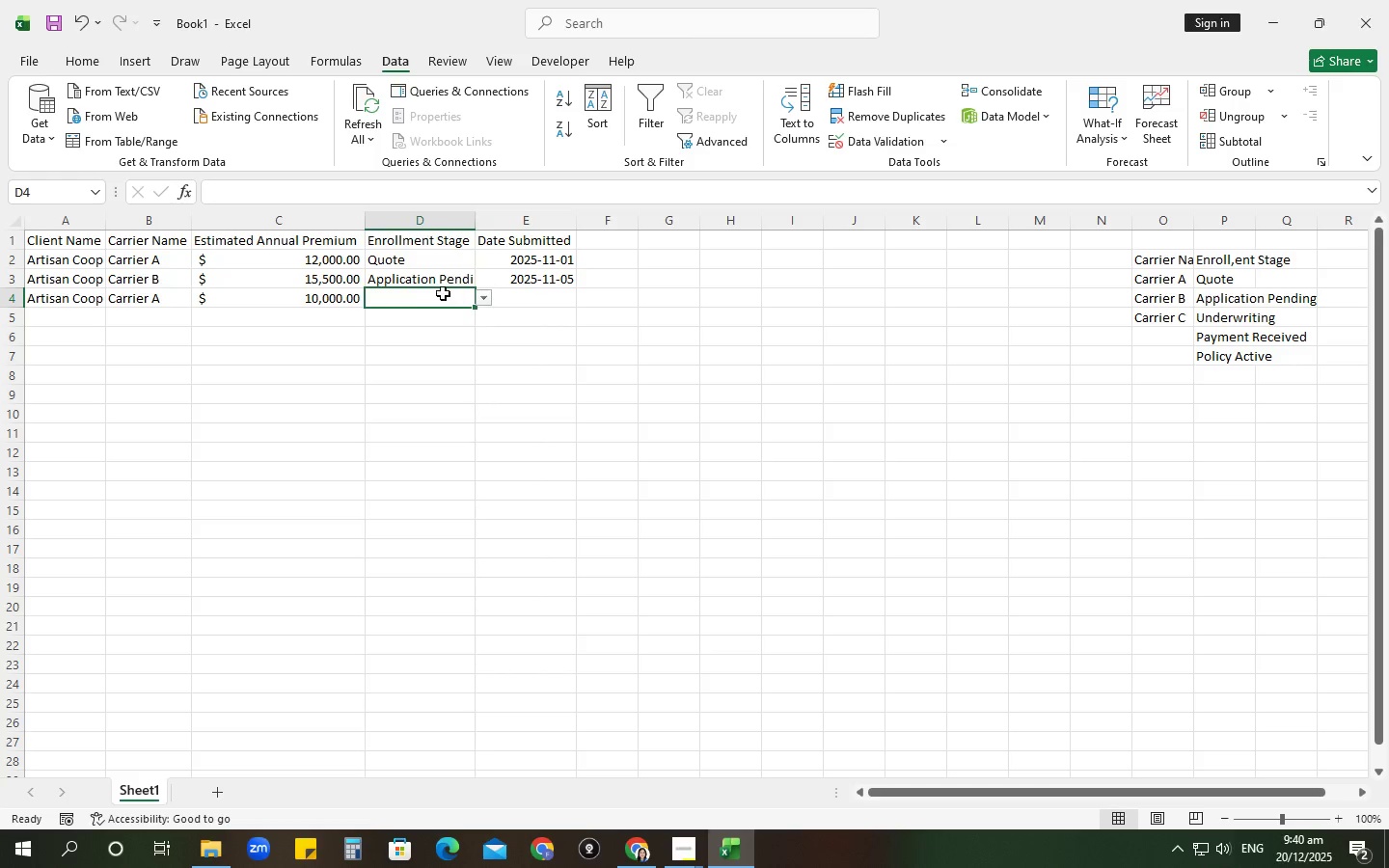 
left_click([482, 297])
 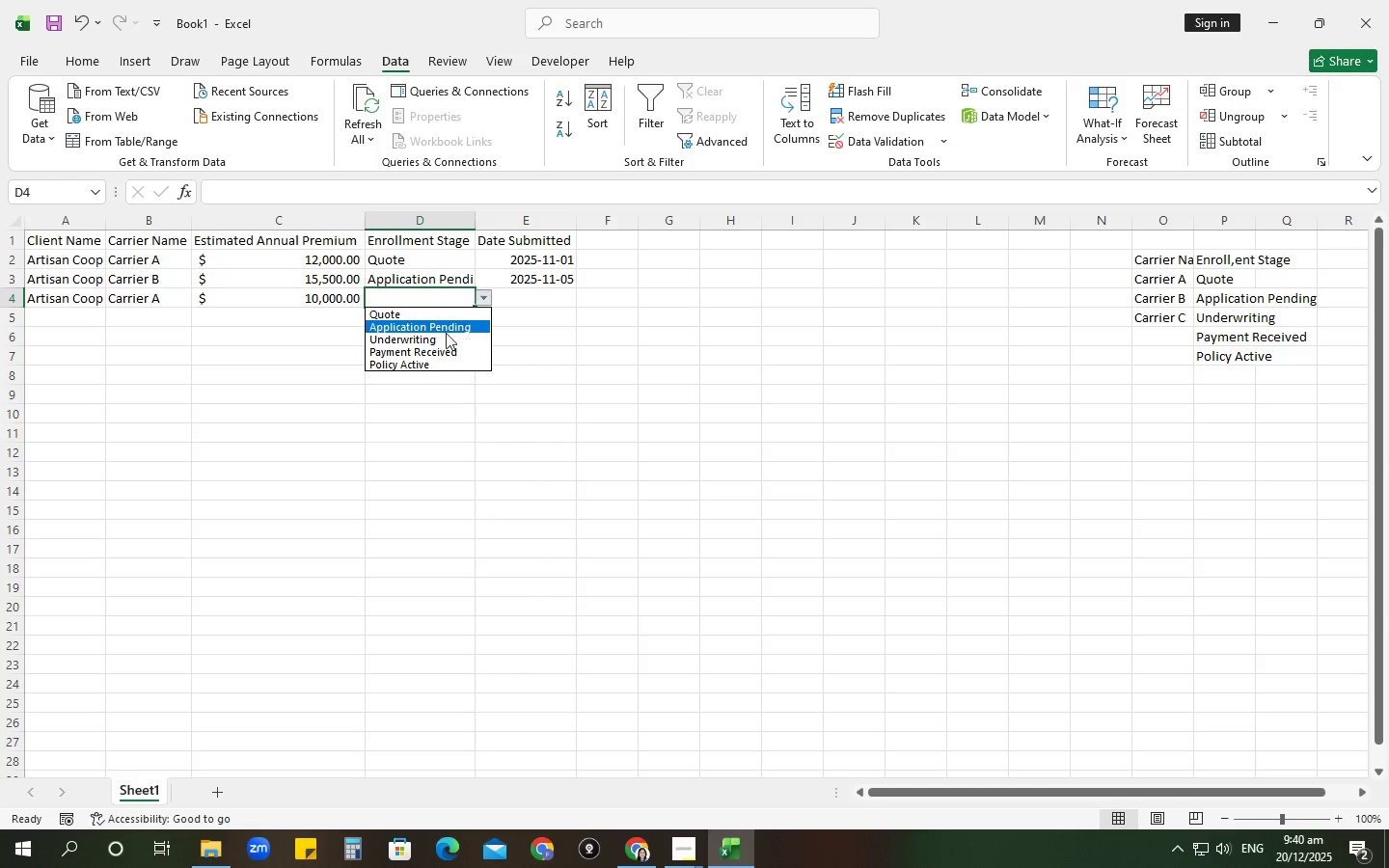 
left_click([436, 337])
 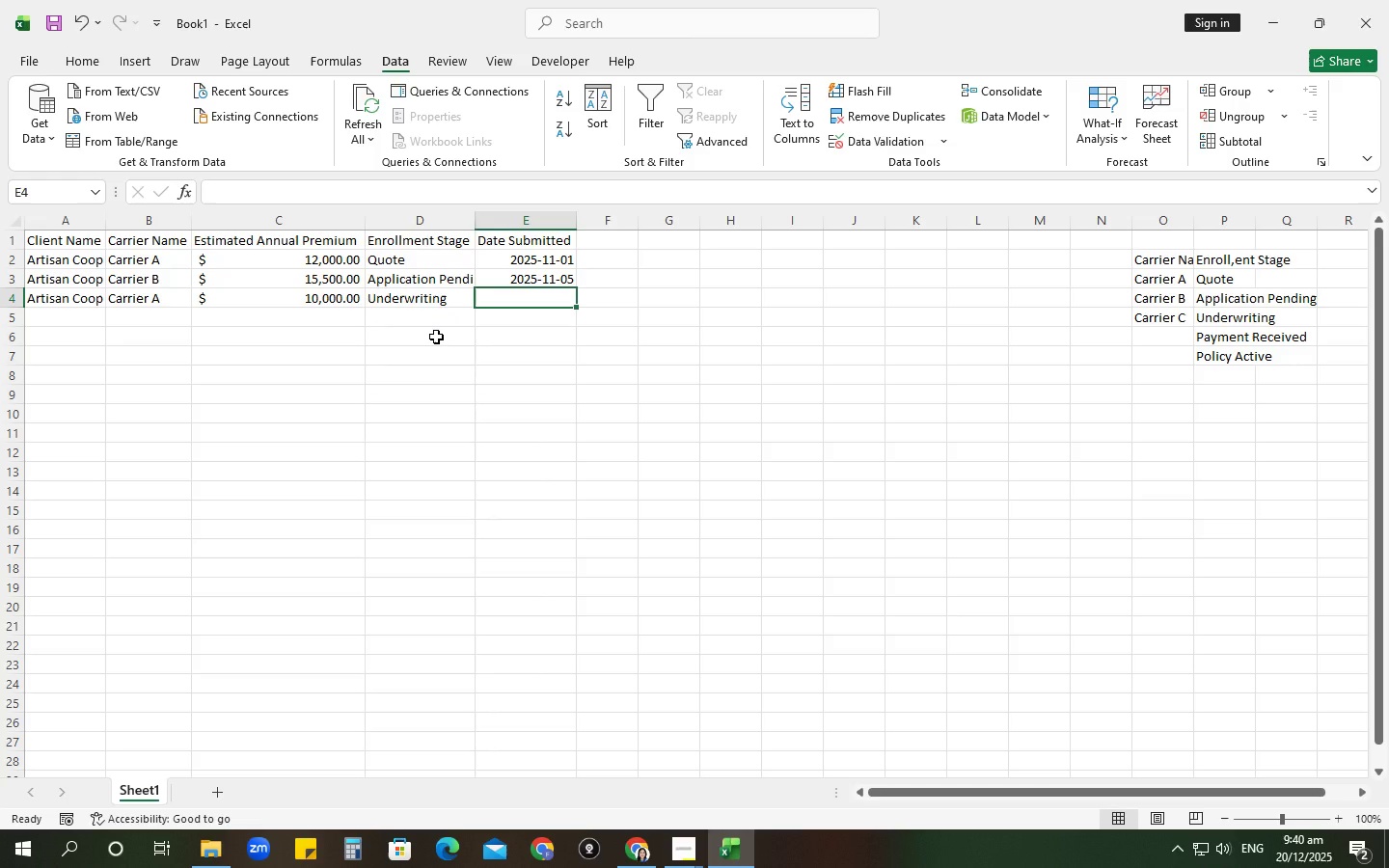 
key(Numpad1)
 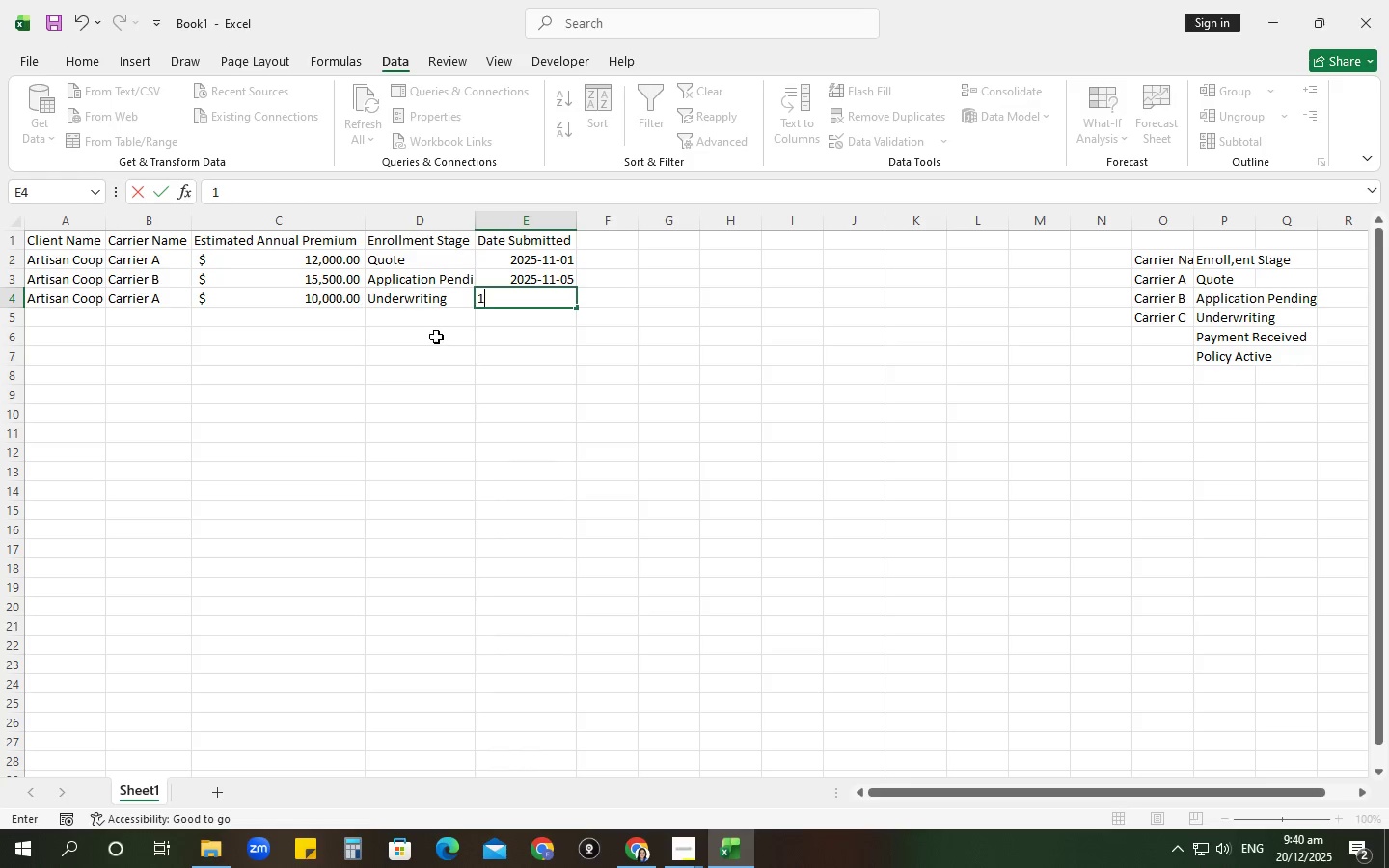 
key(Numpad0)
 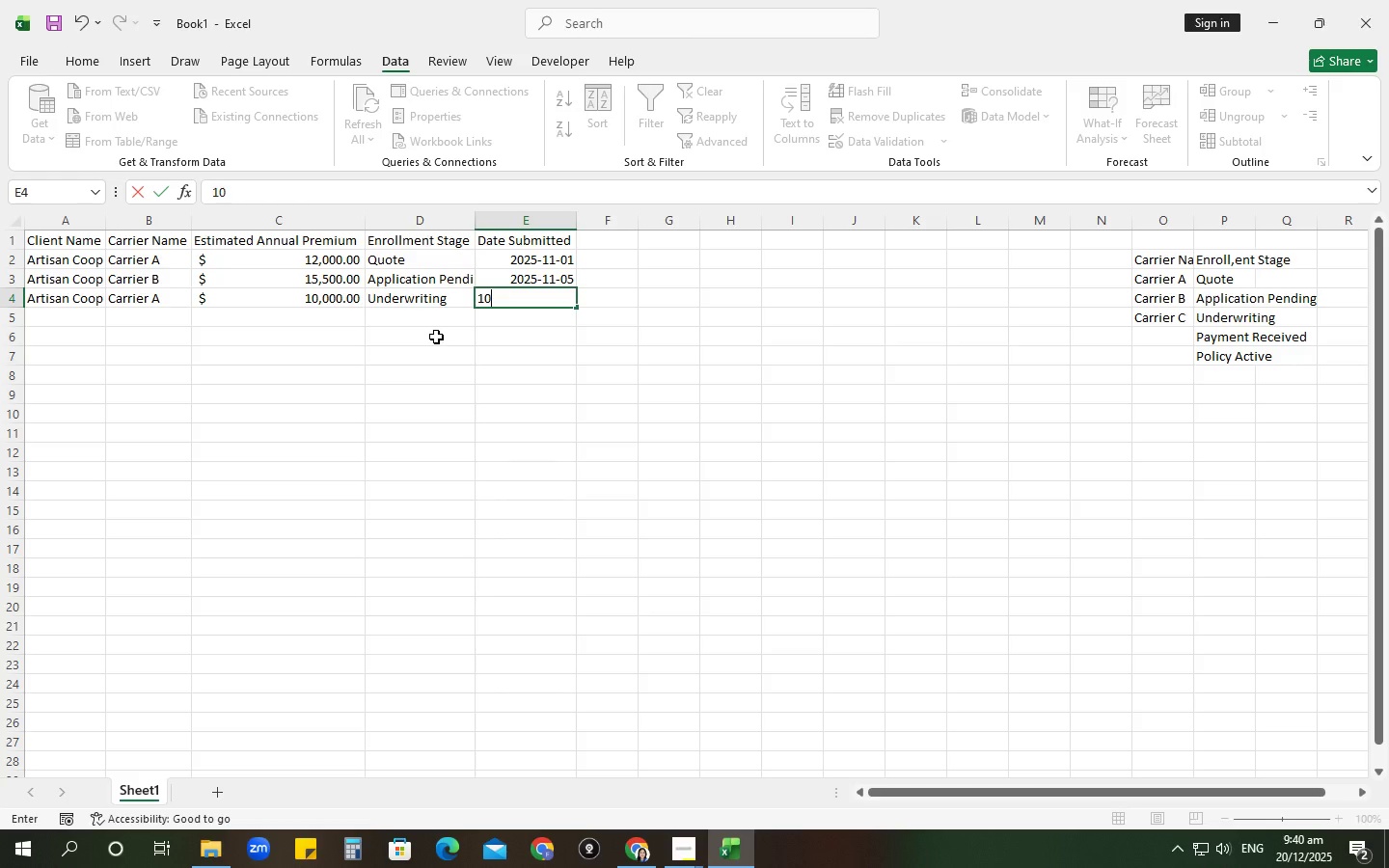 
key(NumpadSubtract)
 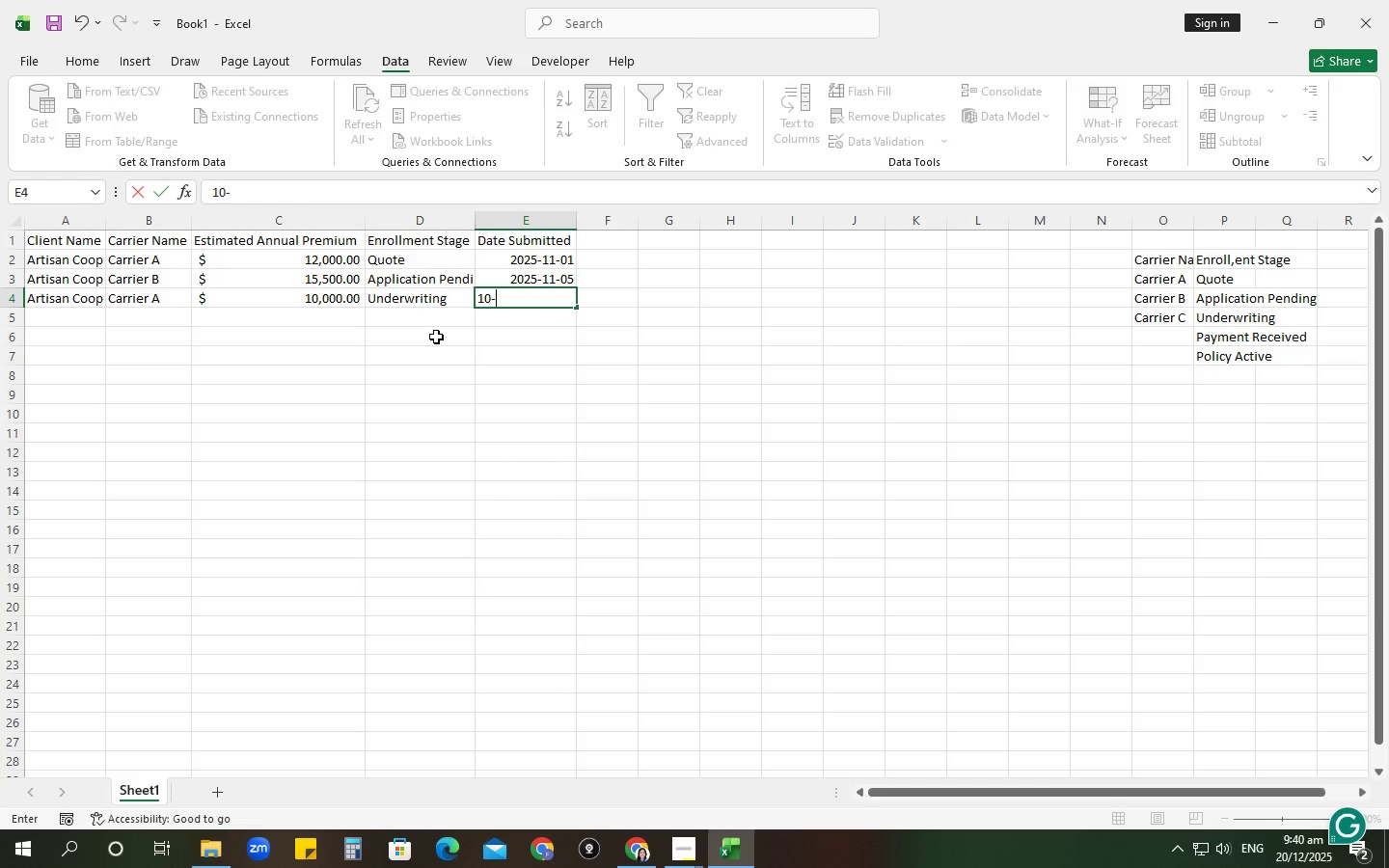 
key(Numpad1)
 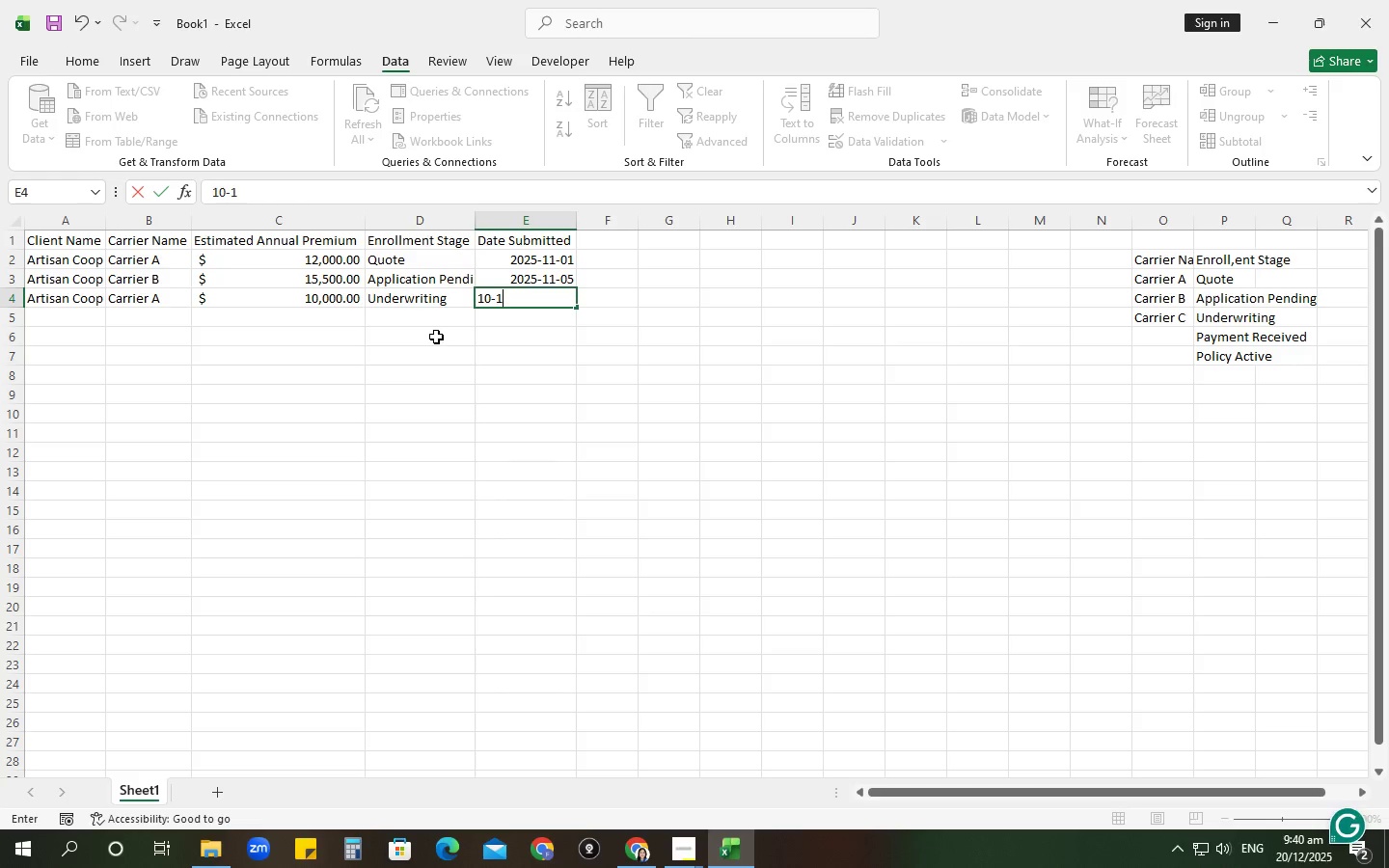 
key(Numpad1)
 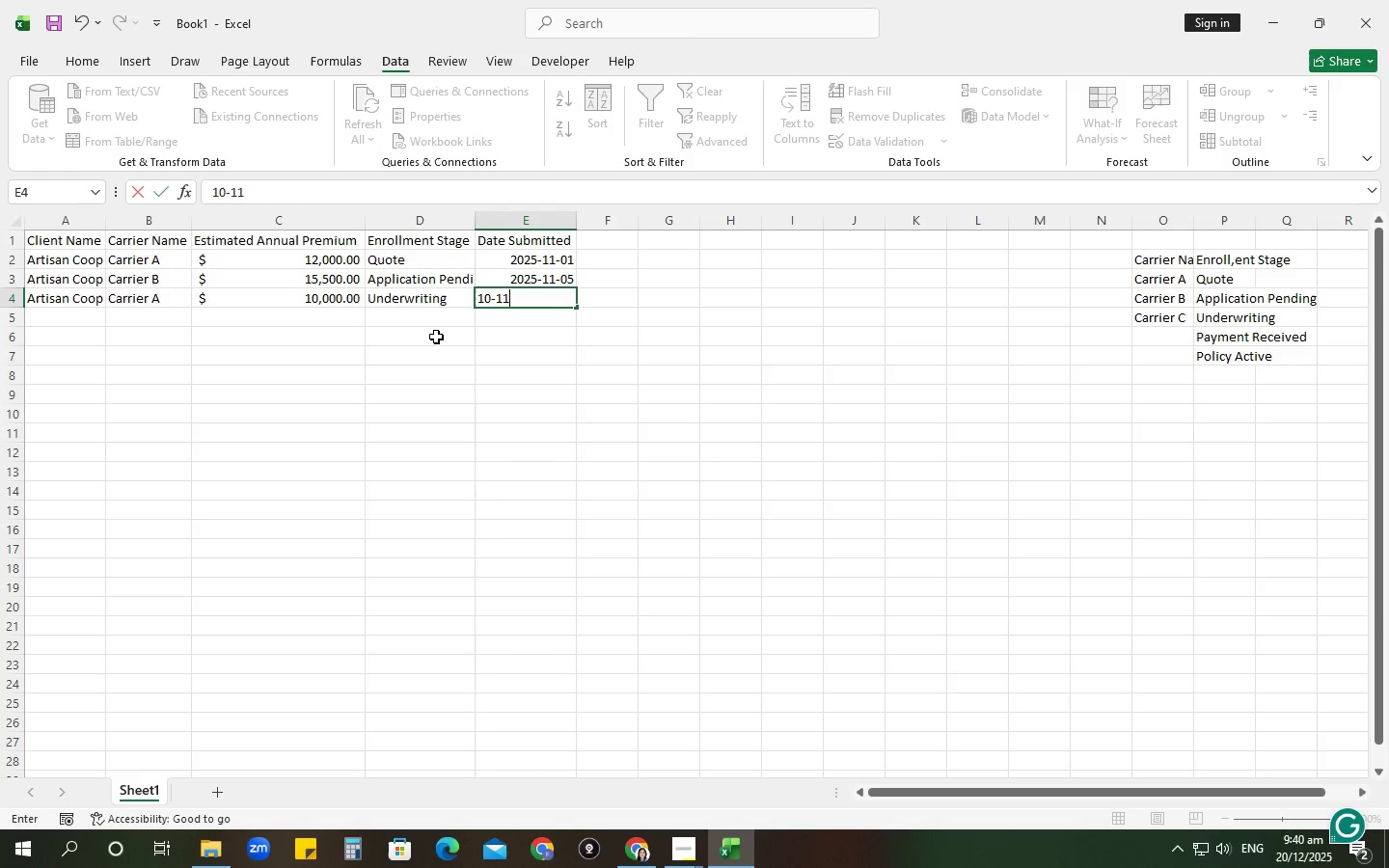 
key(NumpadEnter)
 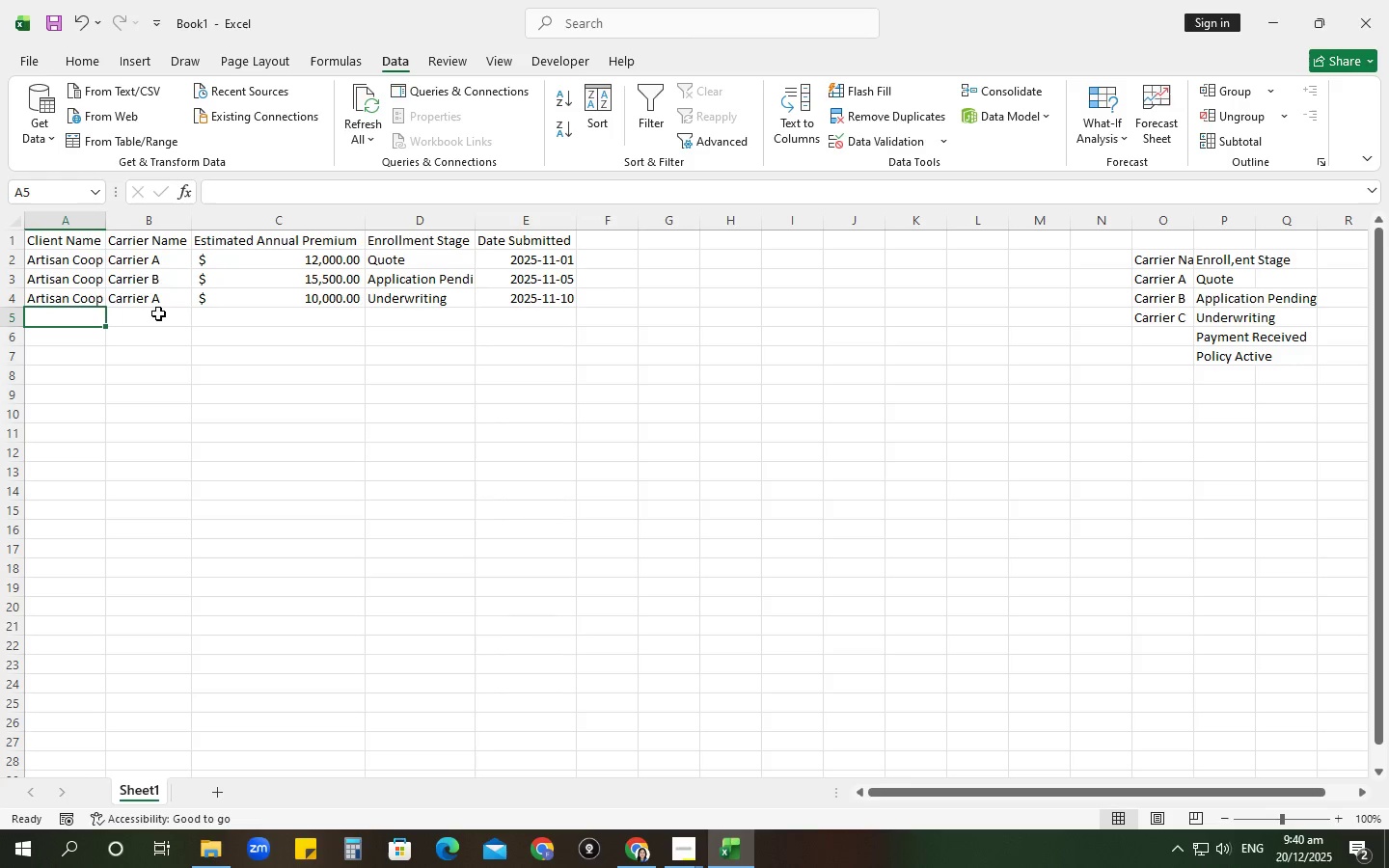 
type(Artisan Coop 4)
key(Tab)
 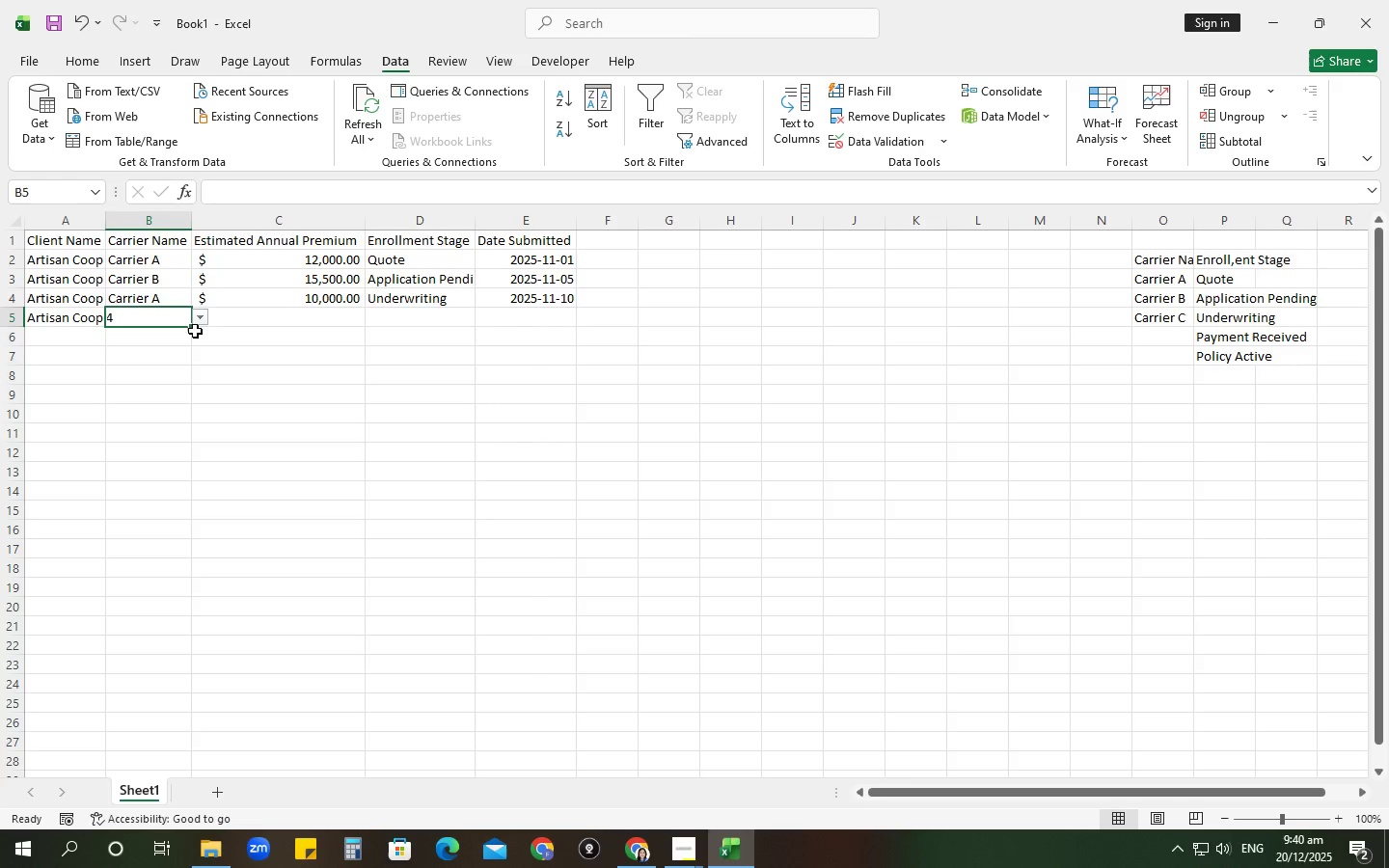 
left_click([202, 318])
 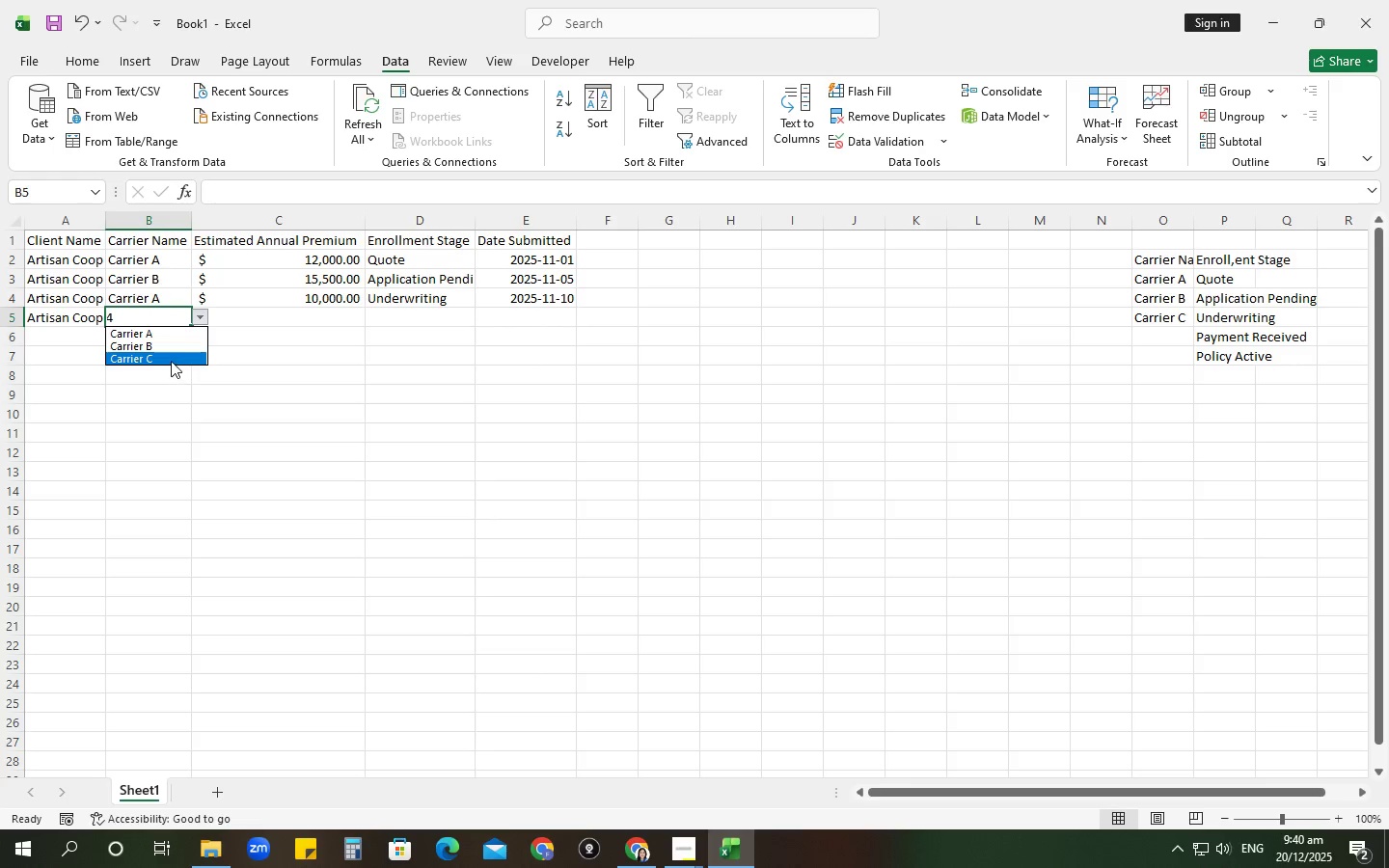 
left_click([171, 360])
 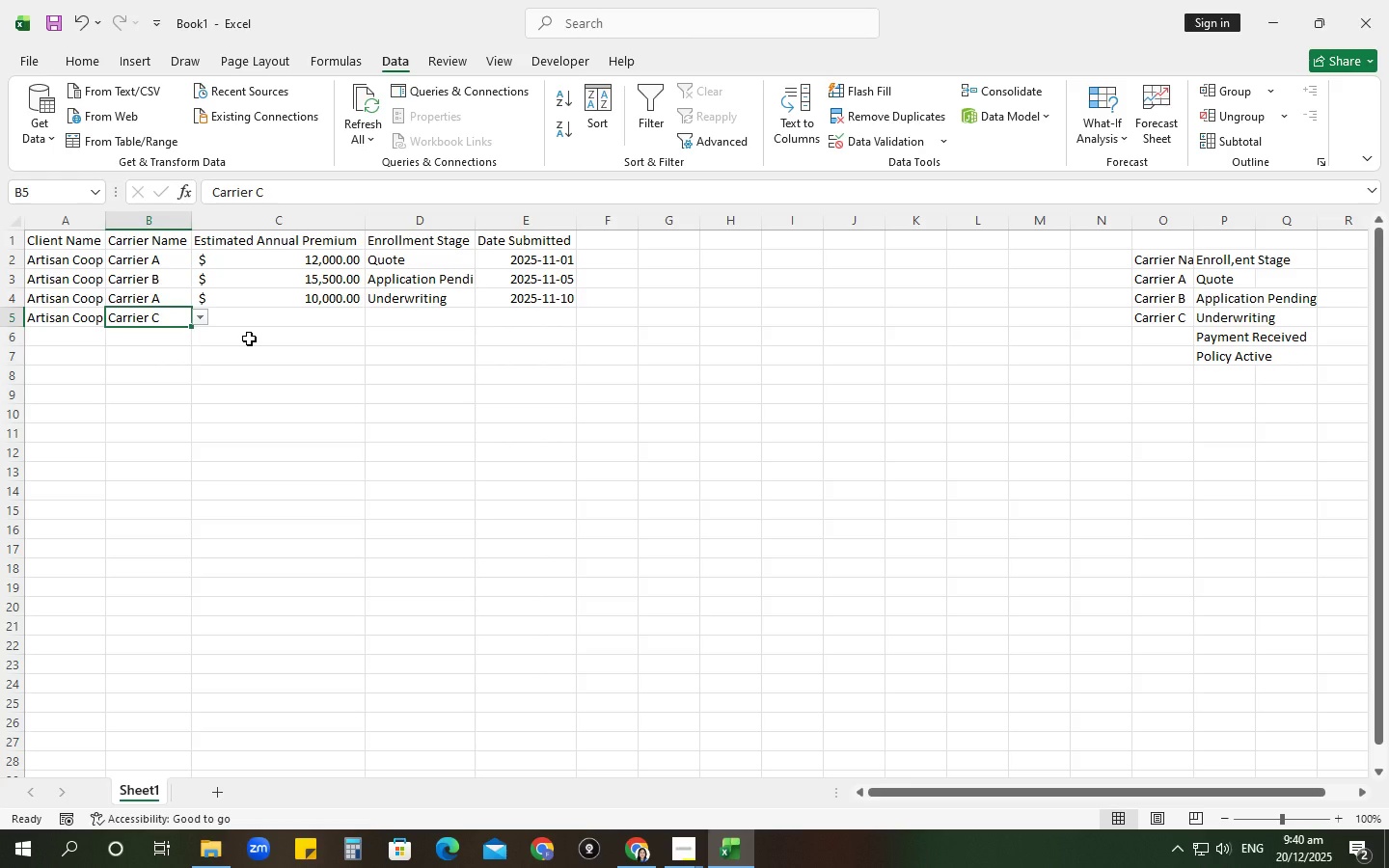 
key(Tab)
 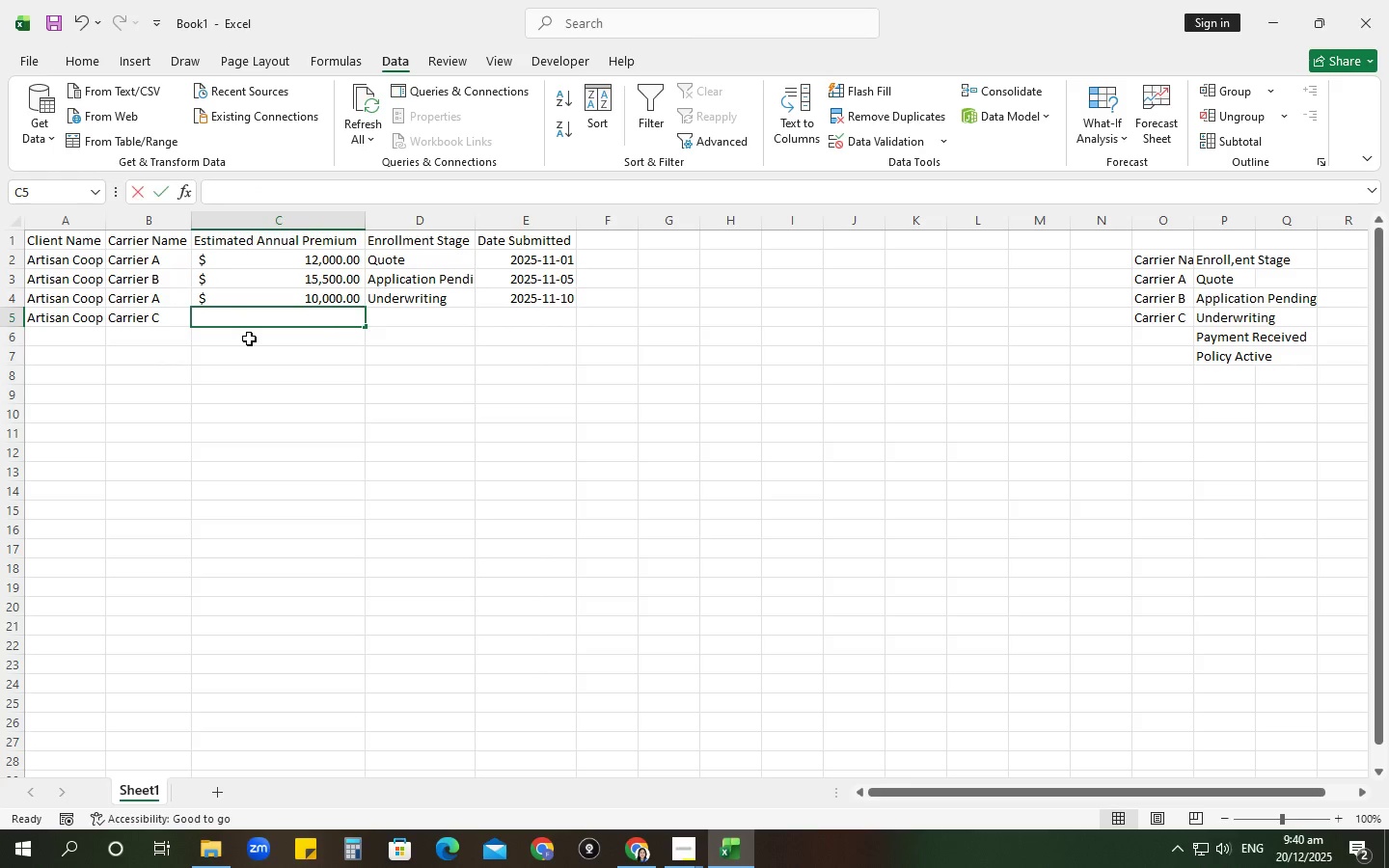 
key(Numpad0)
 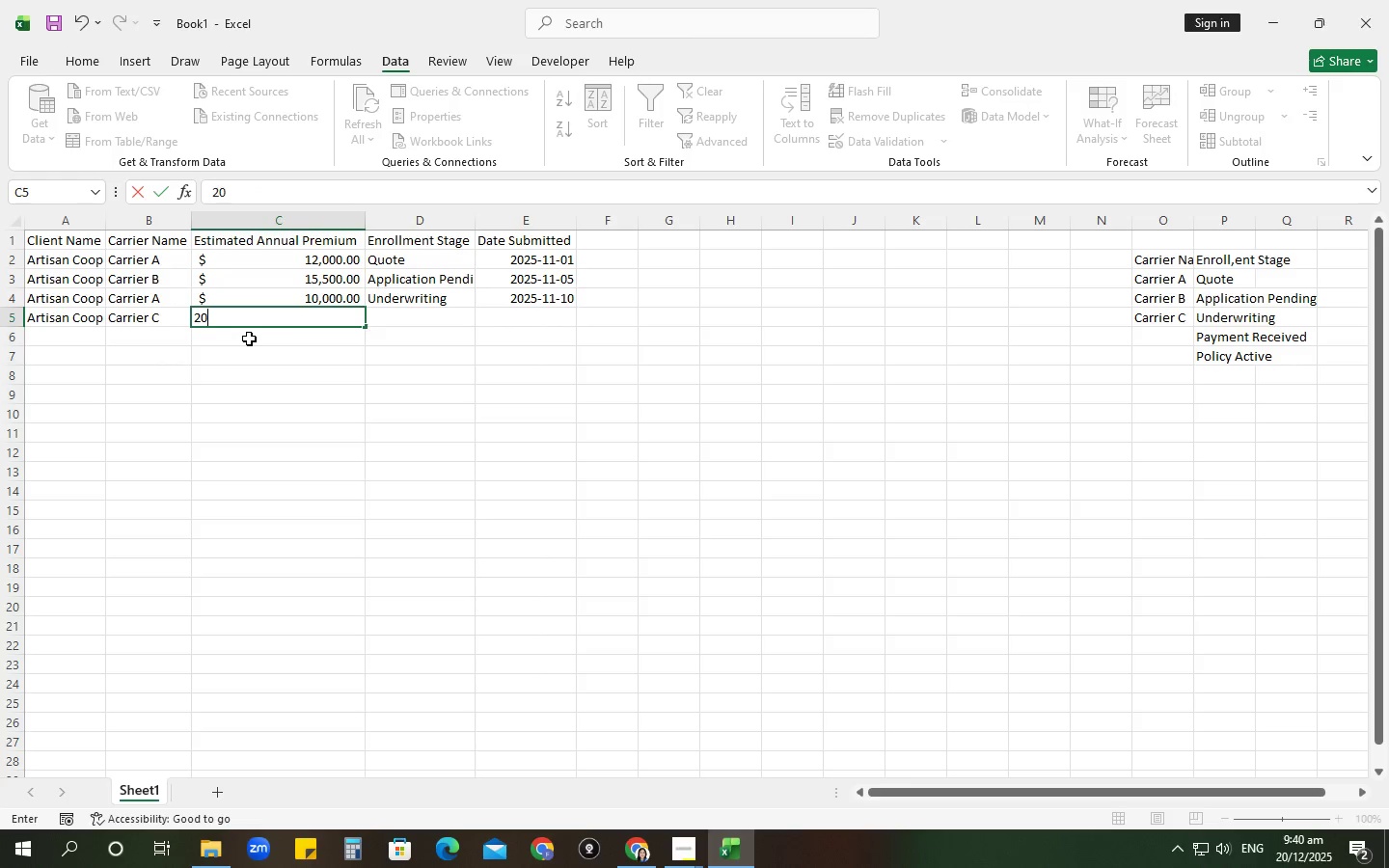 
key(Numpad0)
 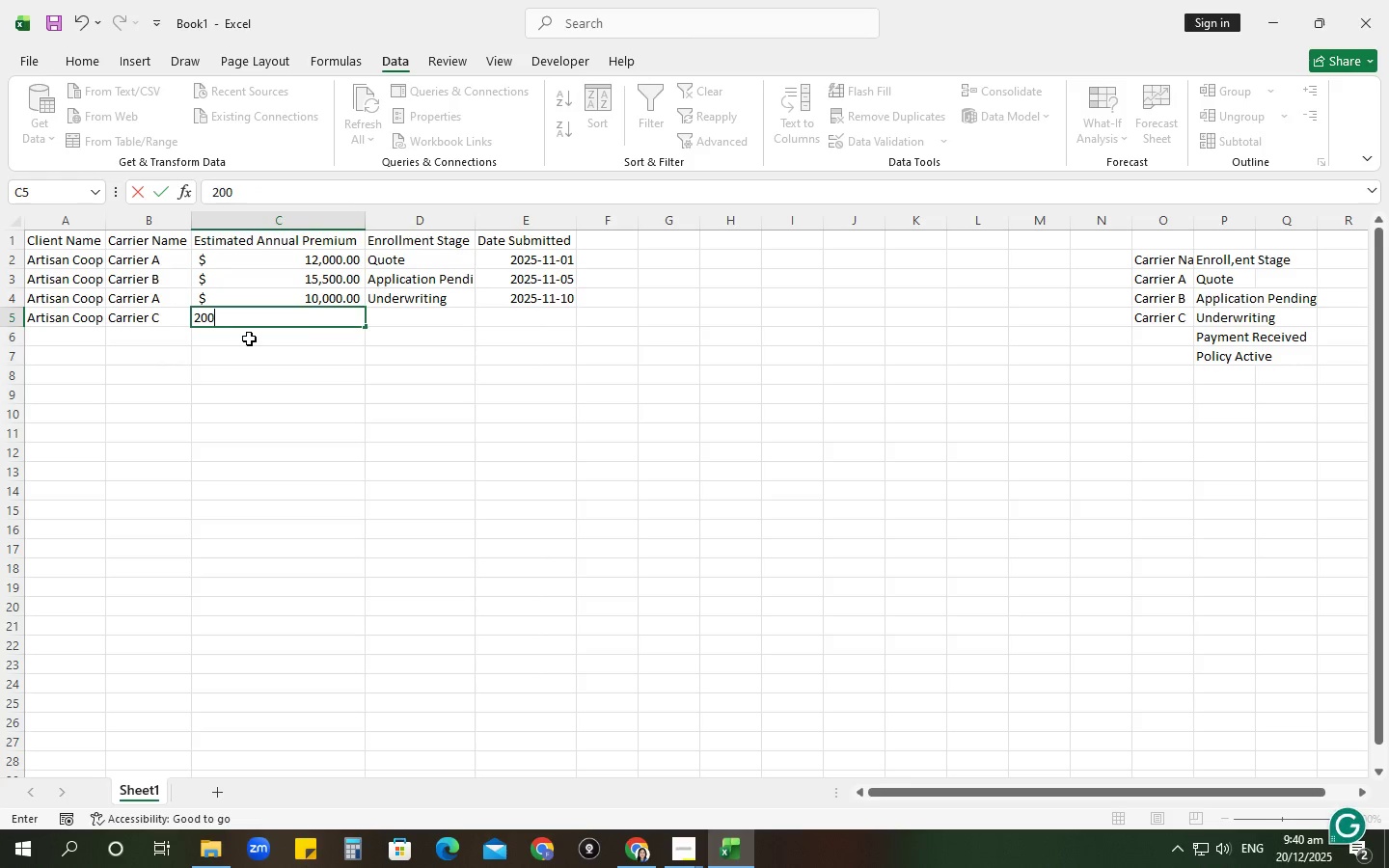 
key(Numpad0)
 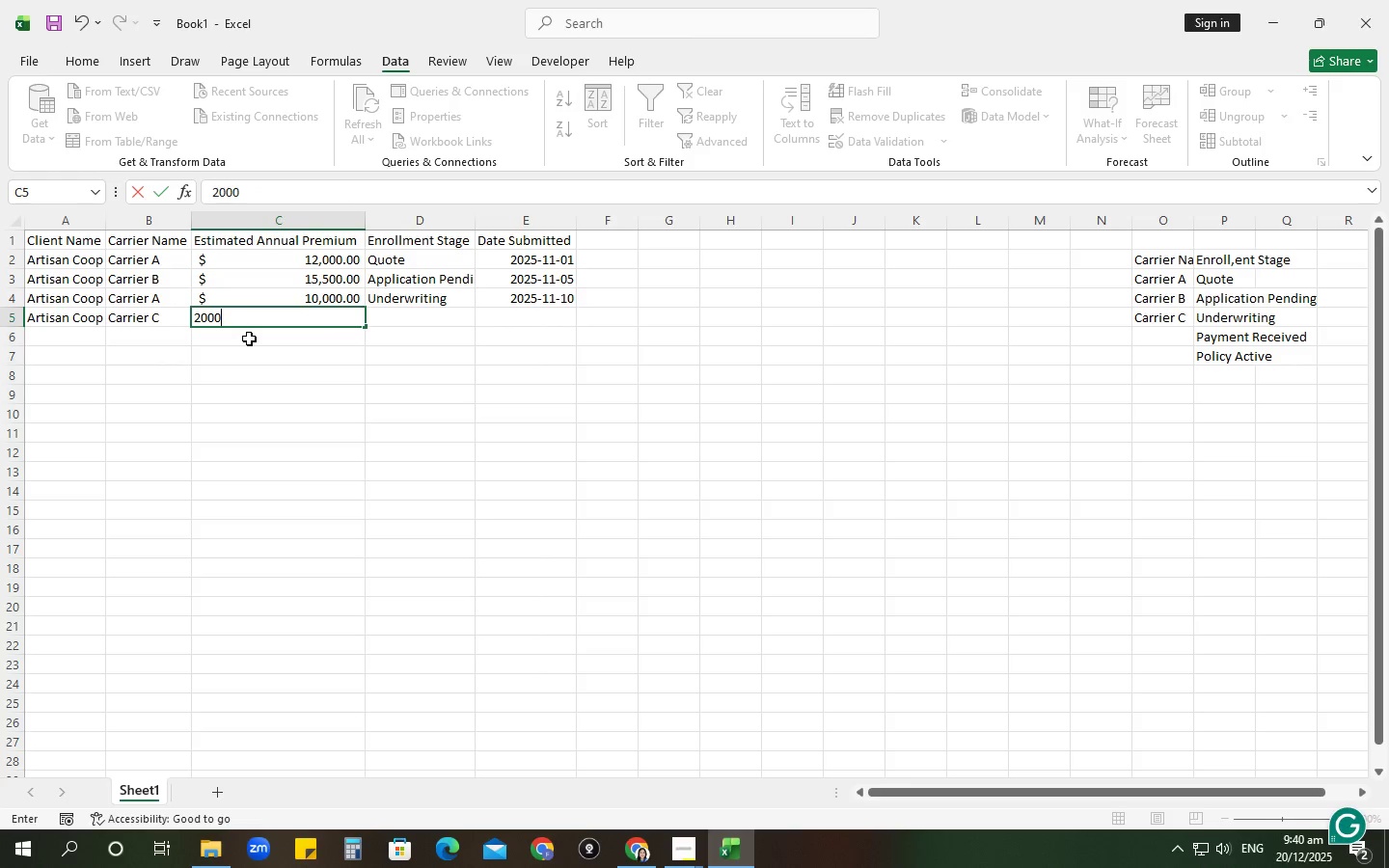 
key(Numpad0)
 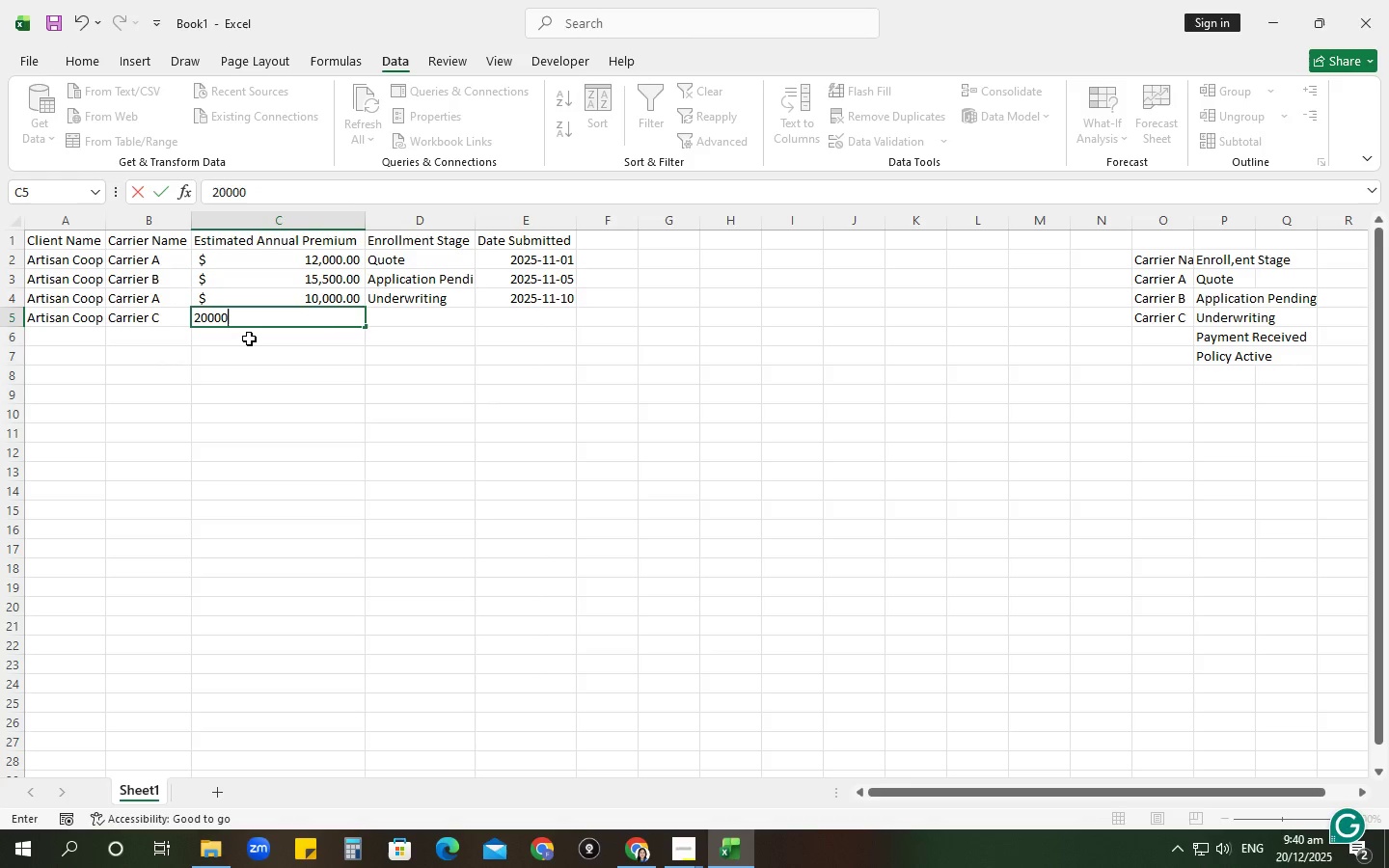 
key(Tab)
 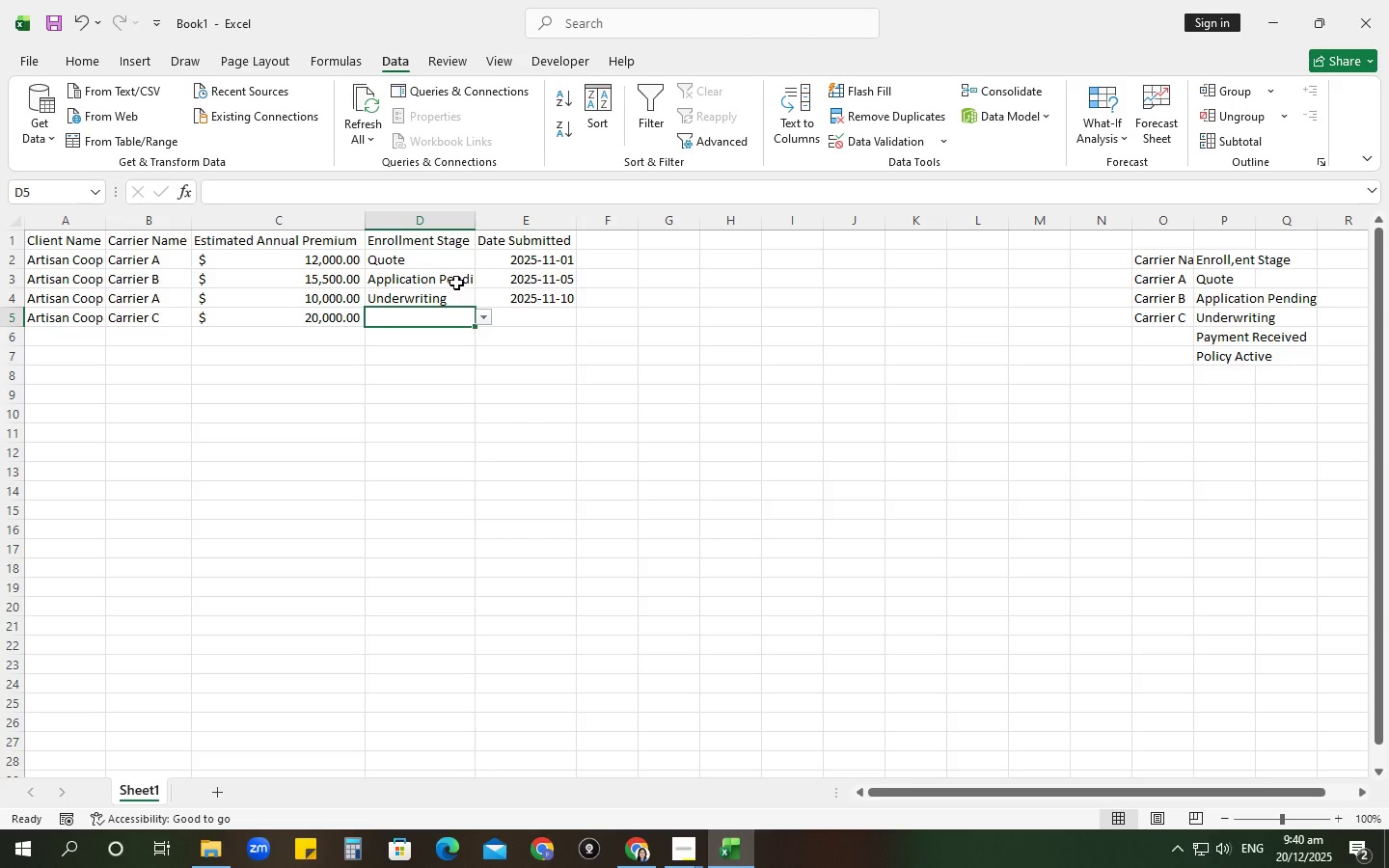 
left_click([485, 316])
 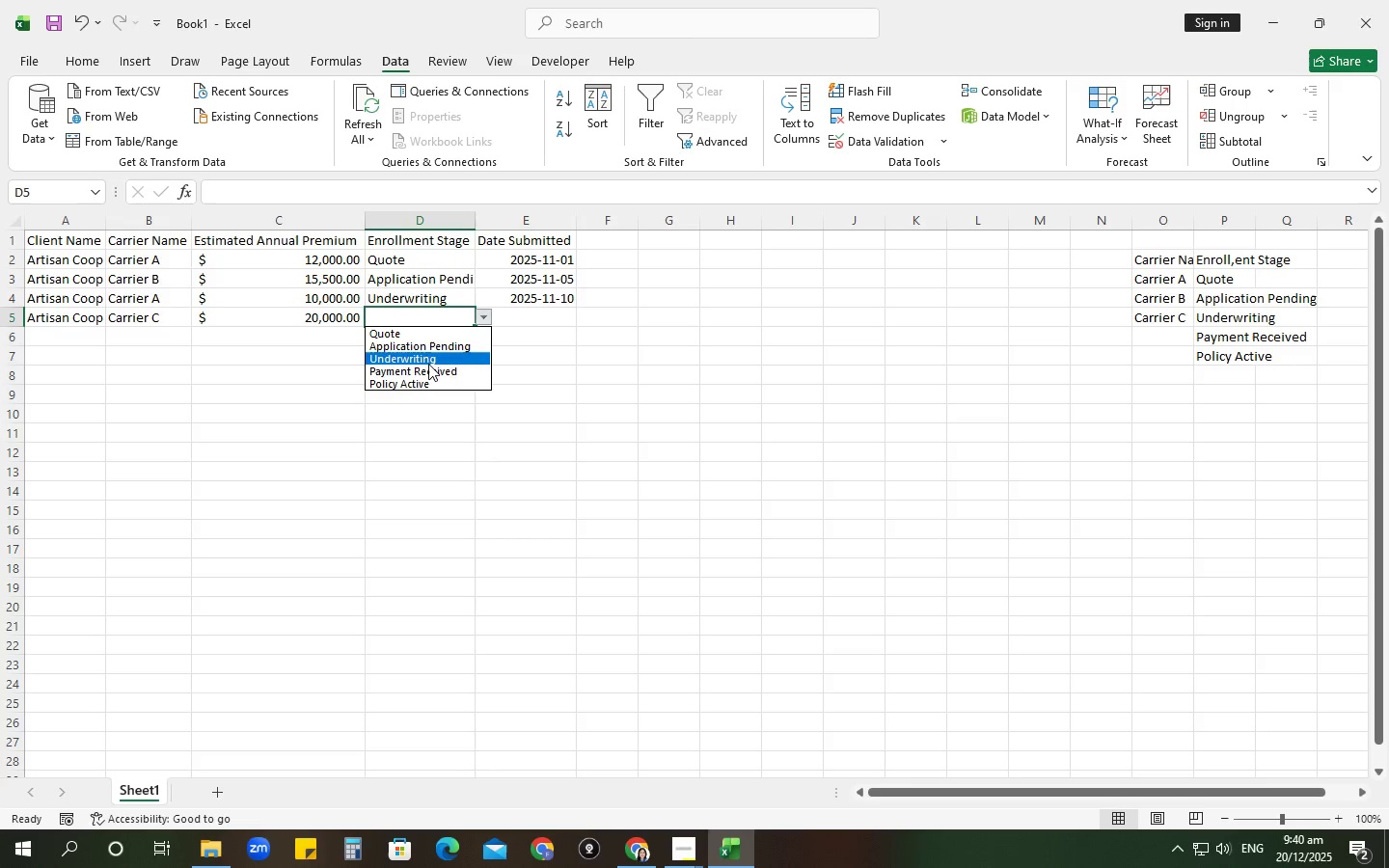 
left_click([427, 365])
 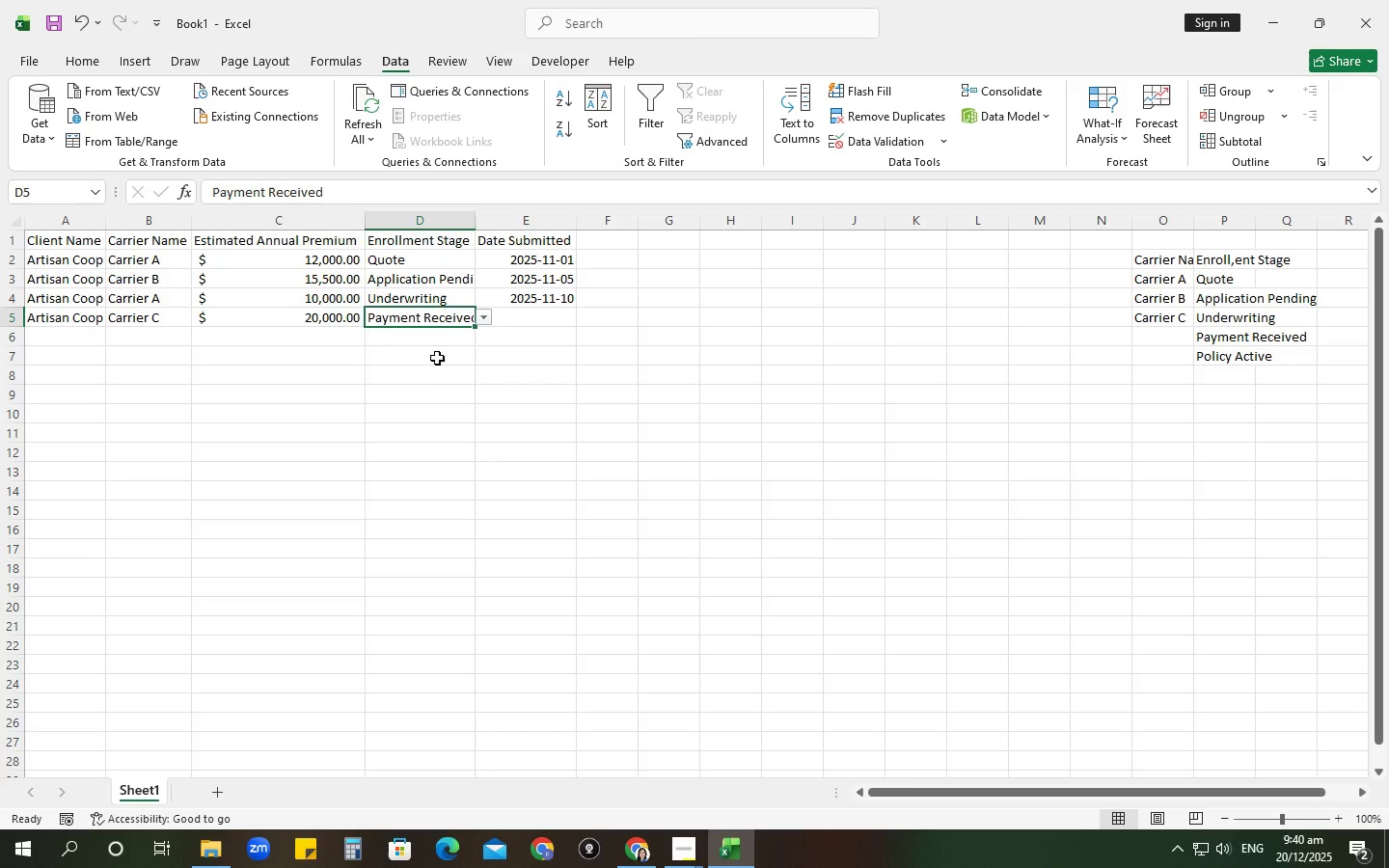 
key(Tab)
 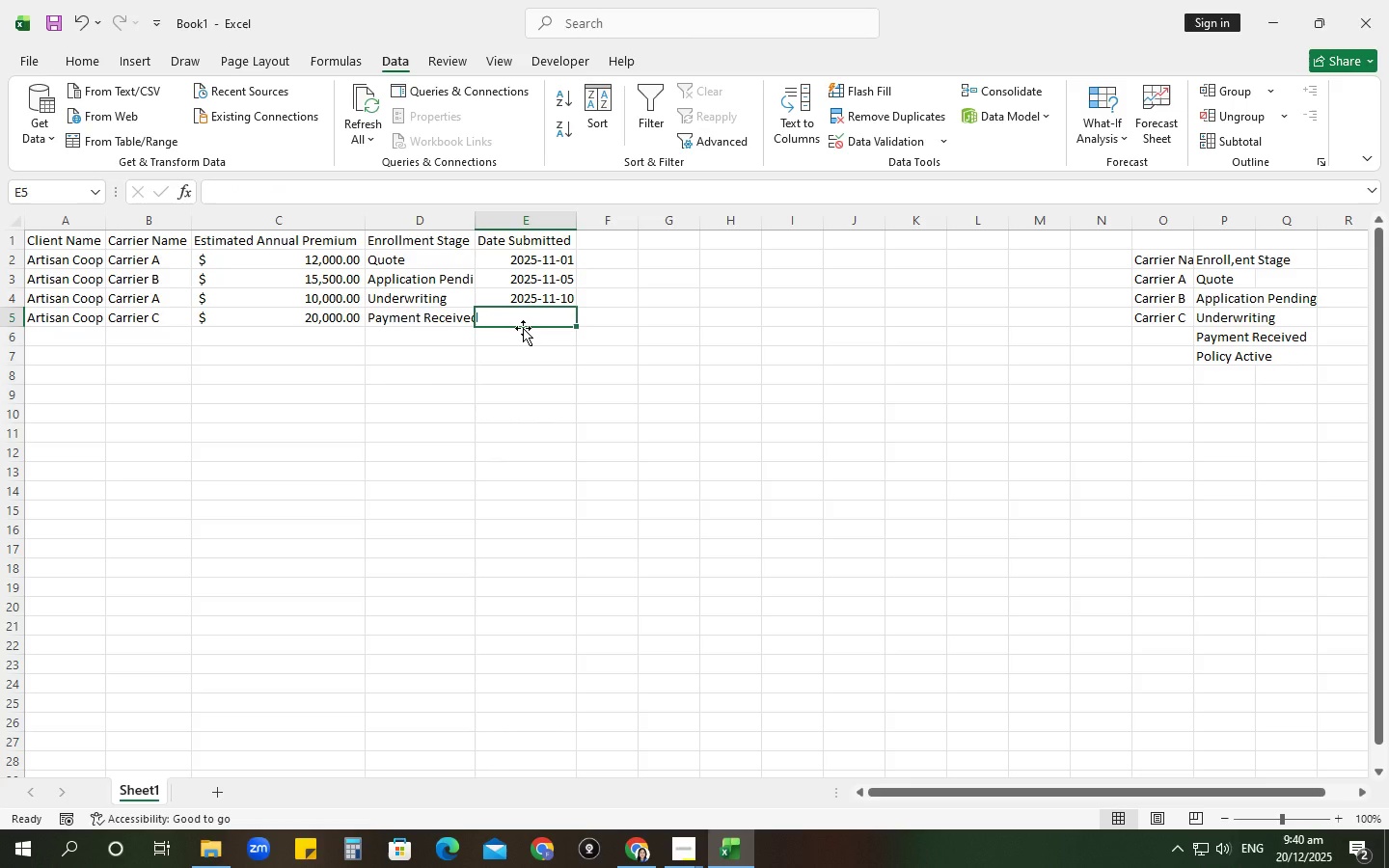 
key(Numpad1)
 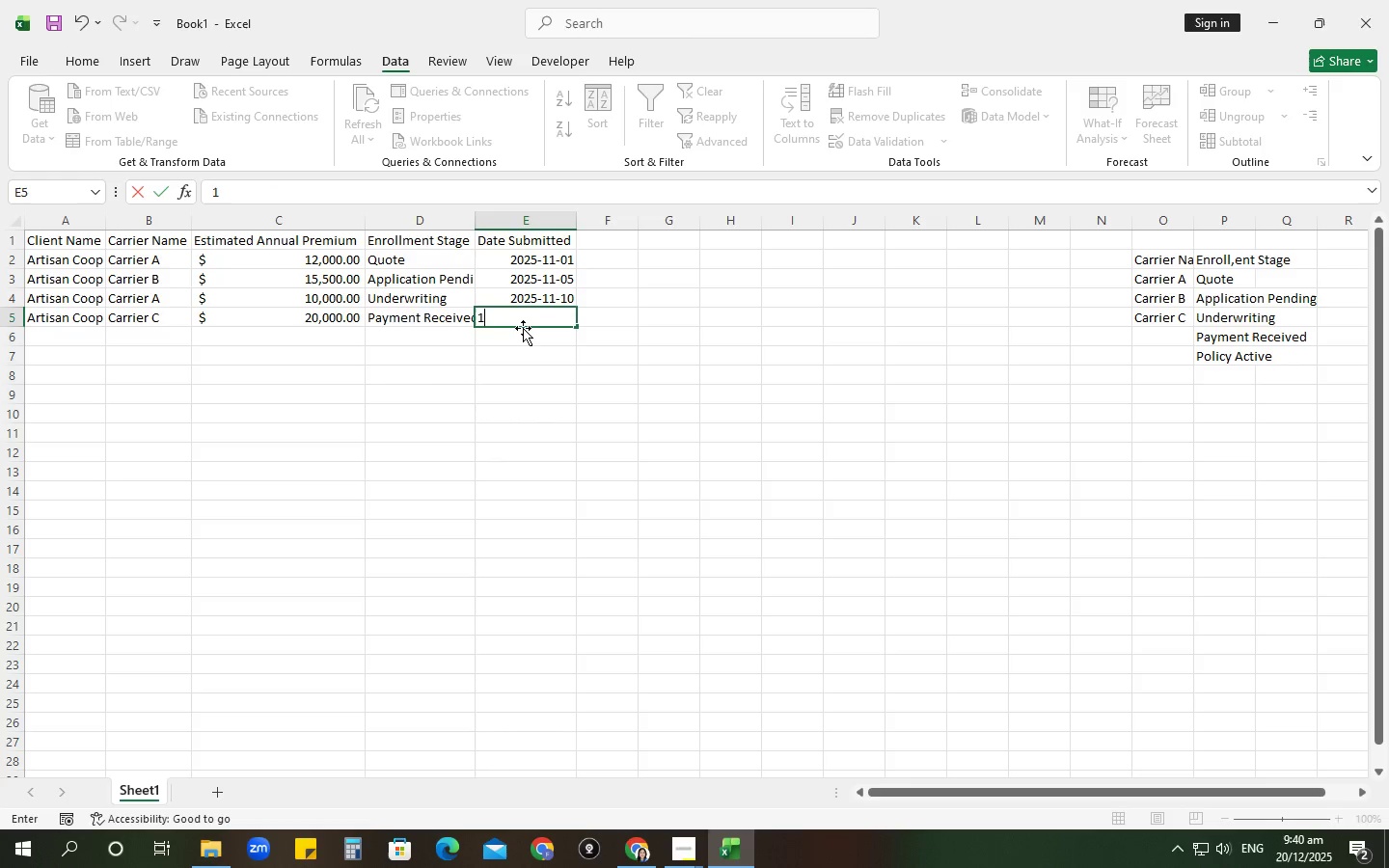 
key(Numpad5)
 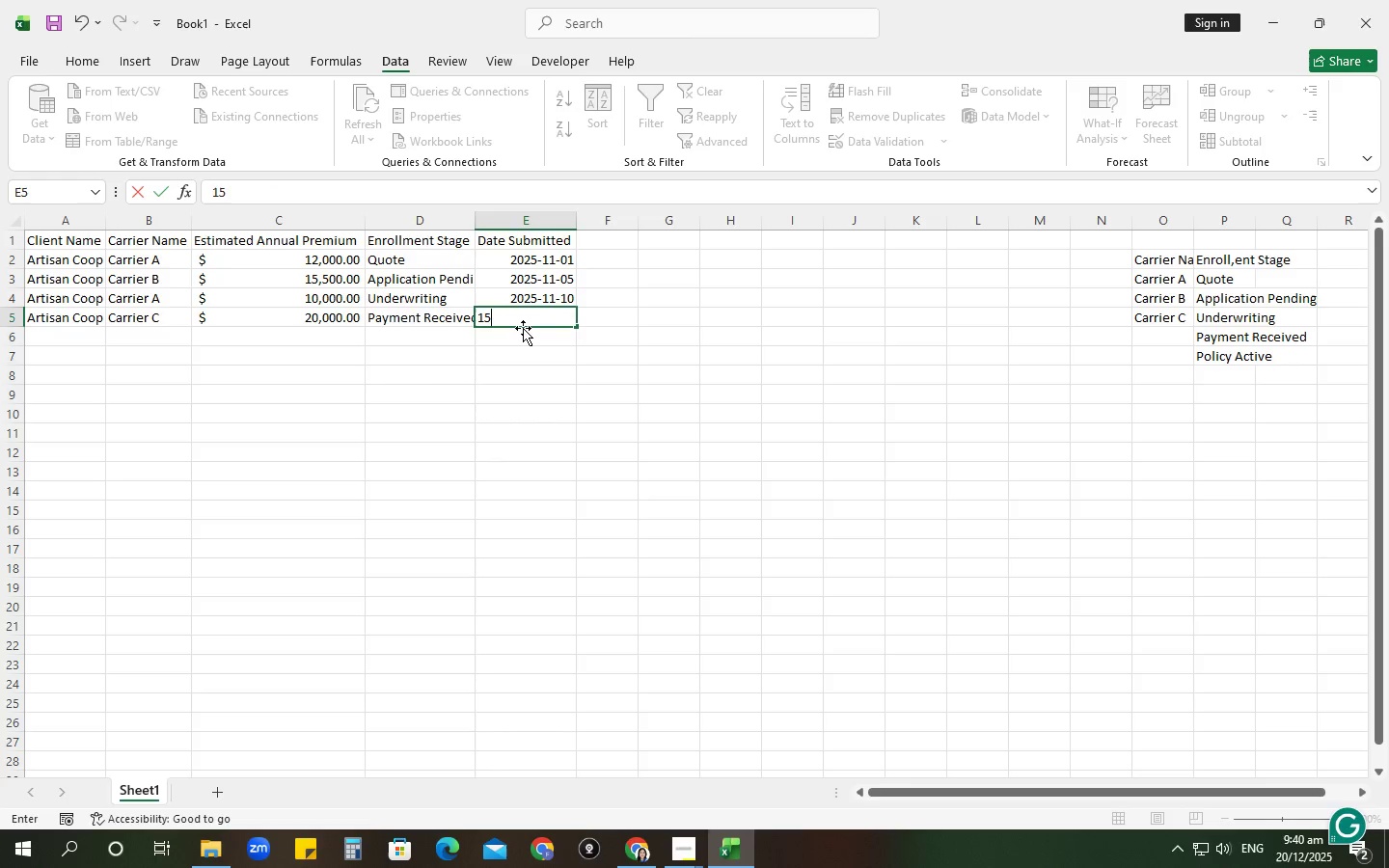 
key(NumpadSubtract)
 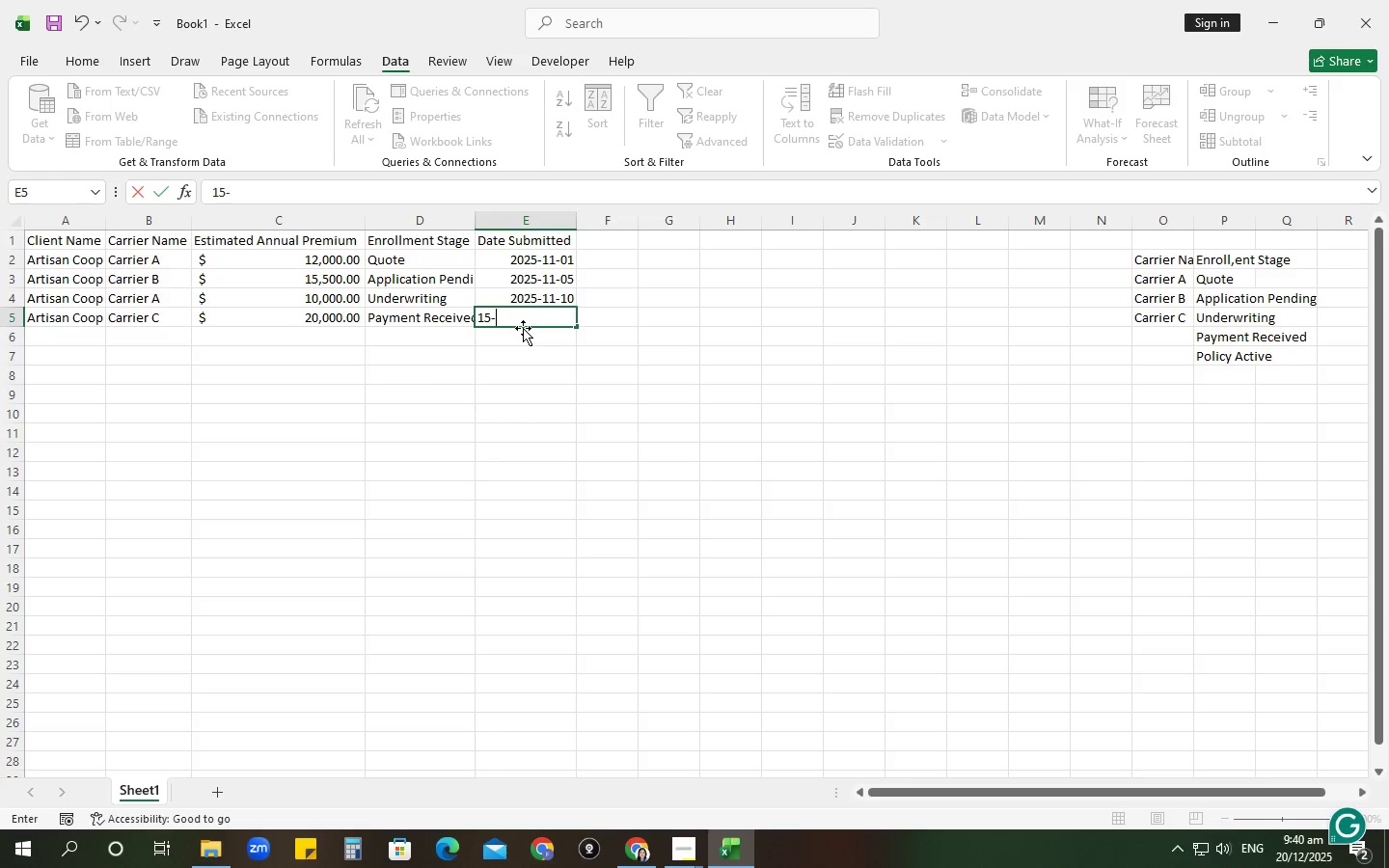 
key(Numpad1)
 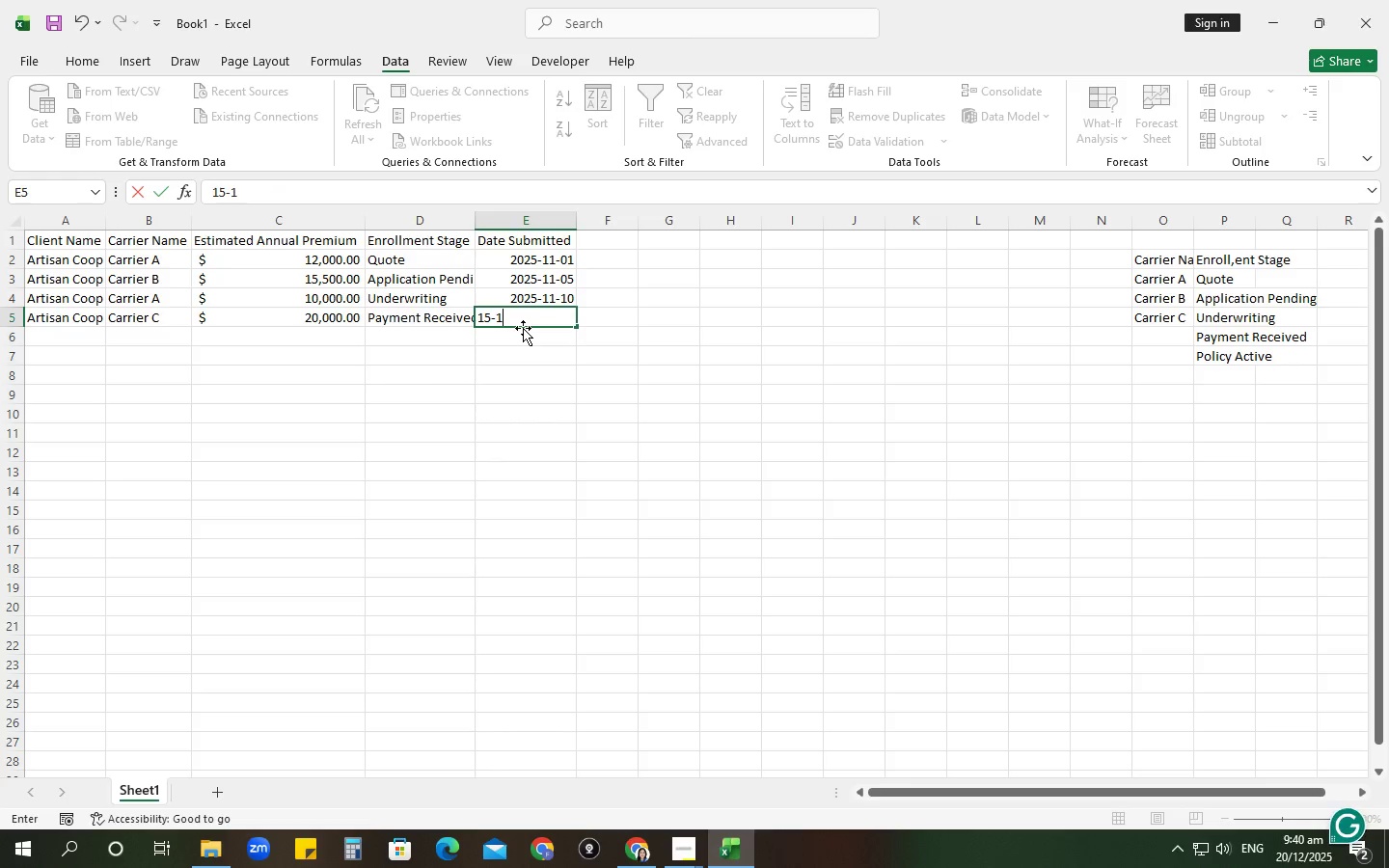 
key(Numpad1)
 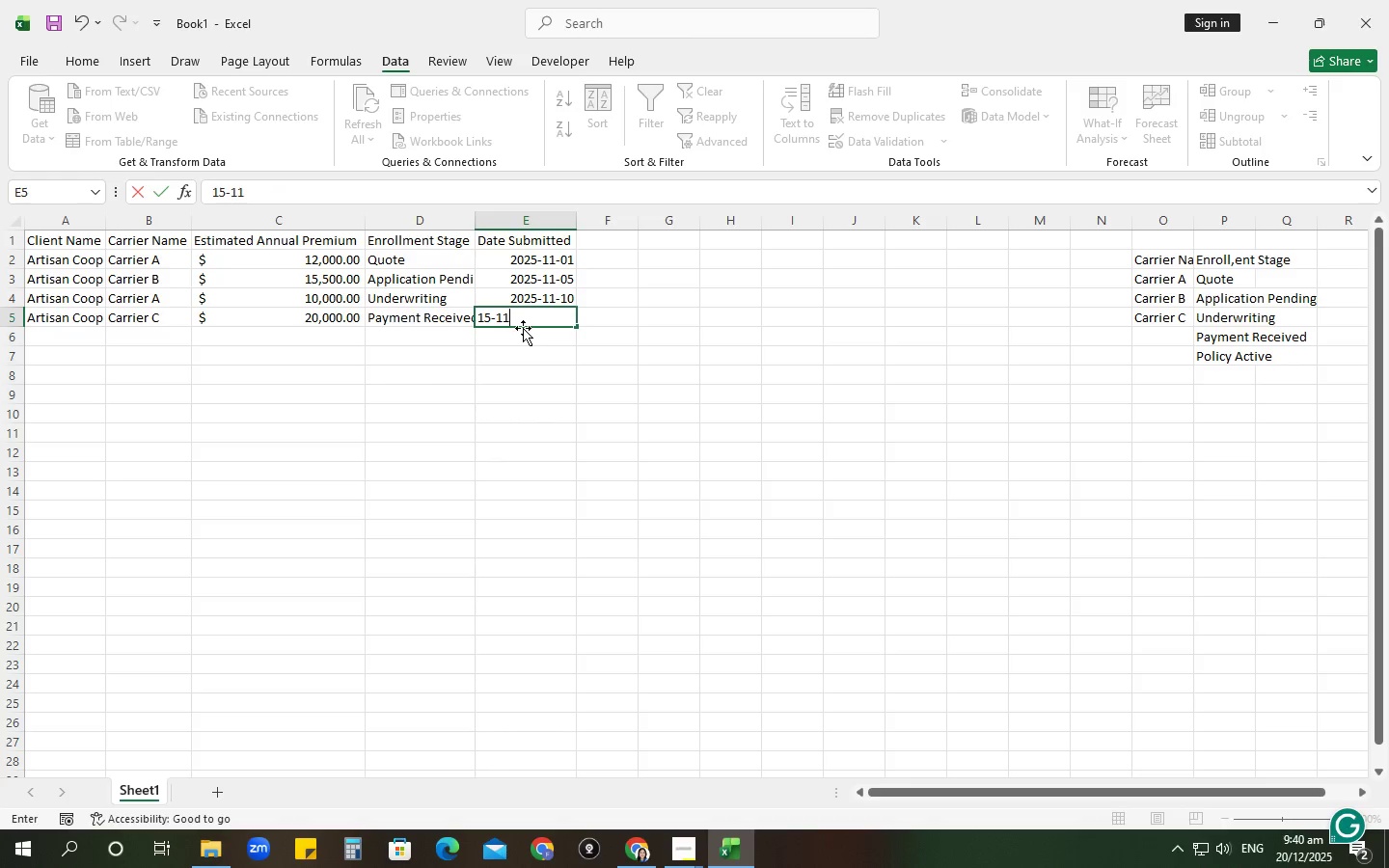 
key(NumpadEnter)
 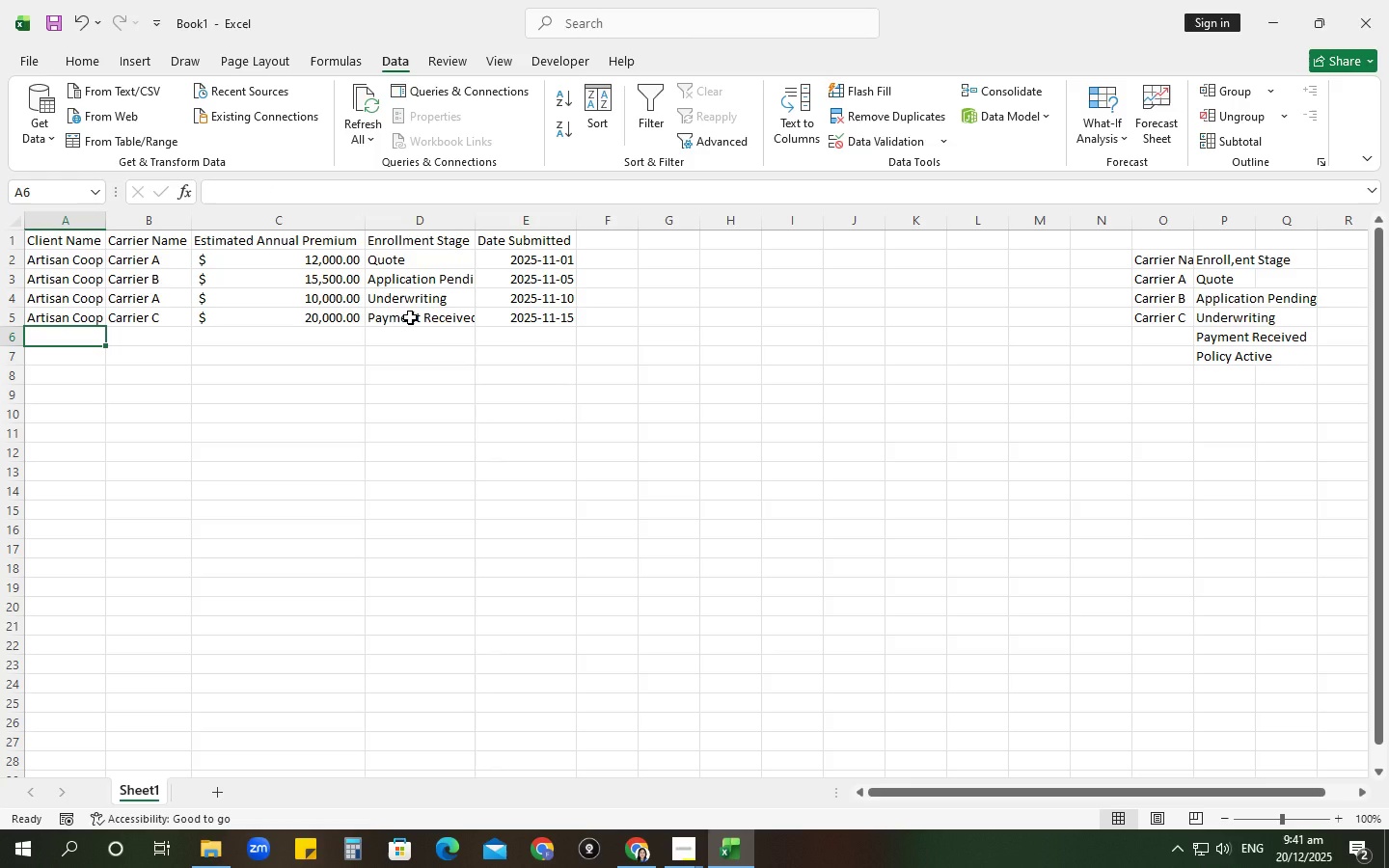 
type(Artisan Coop 5)
key(Tab)
 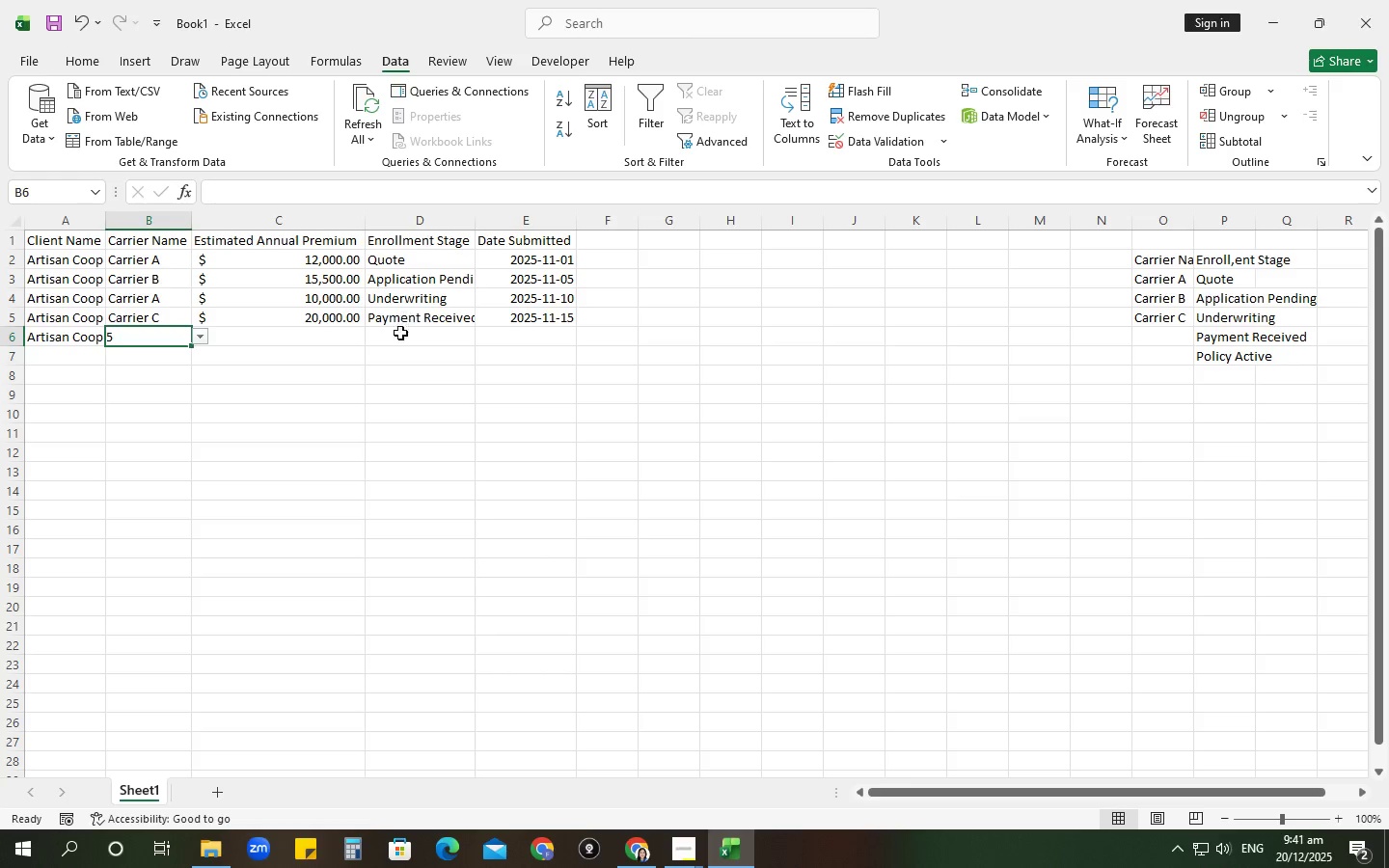 
left_click([204, 337])
 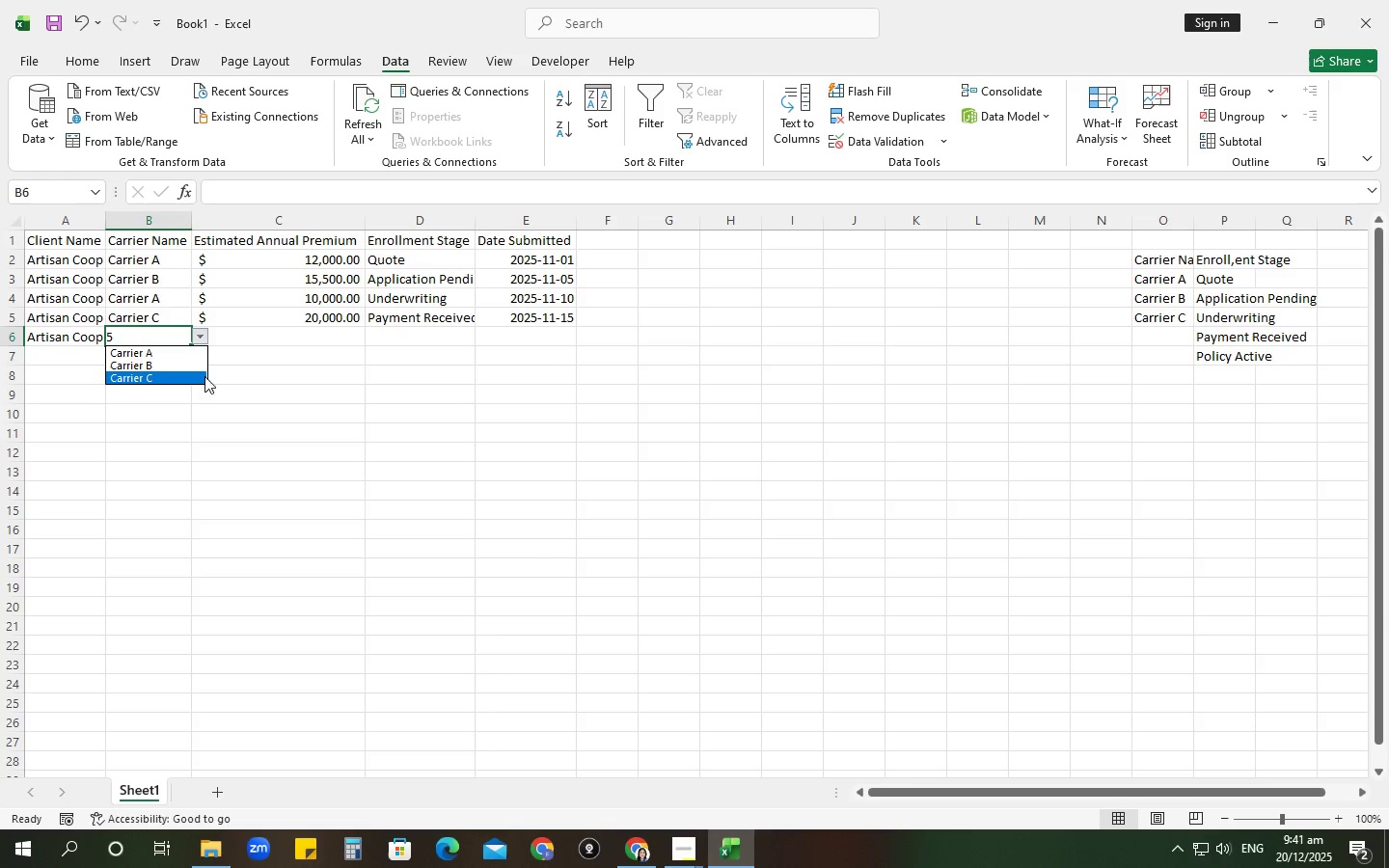 
left_click([191, 368])
 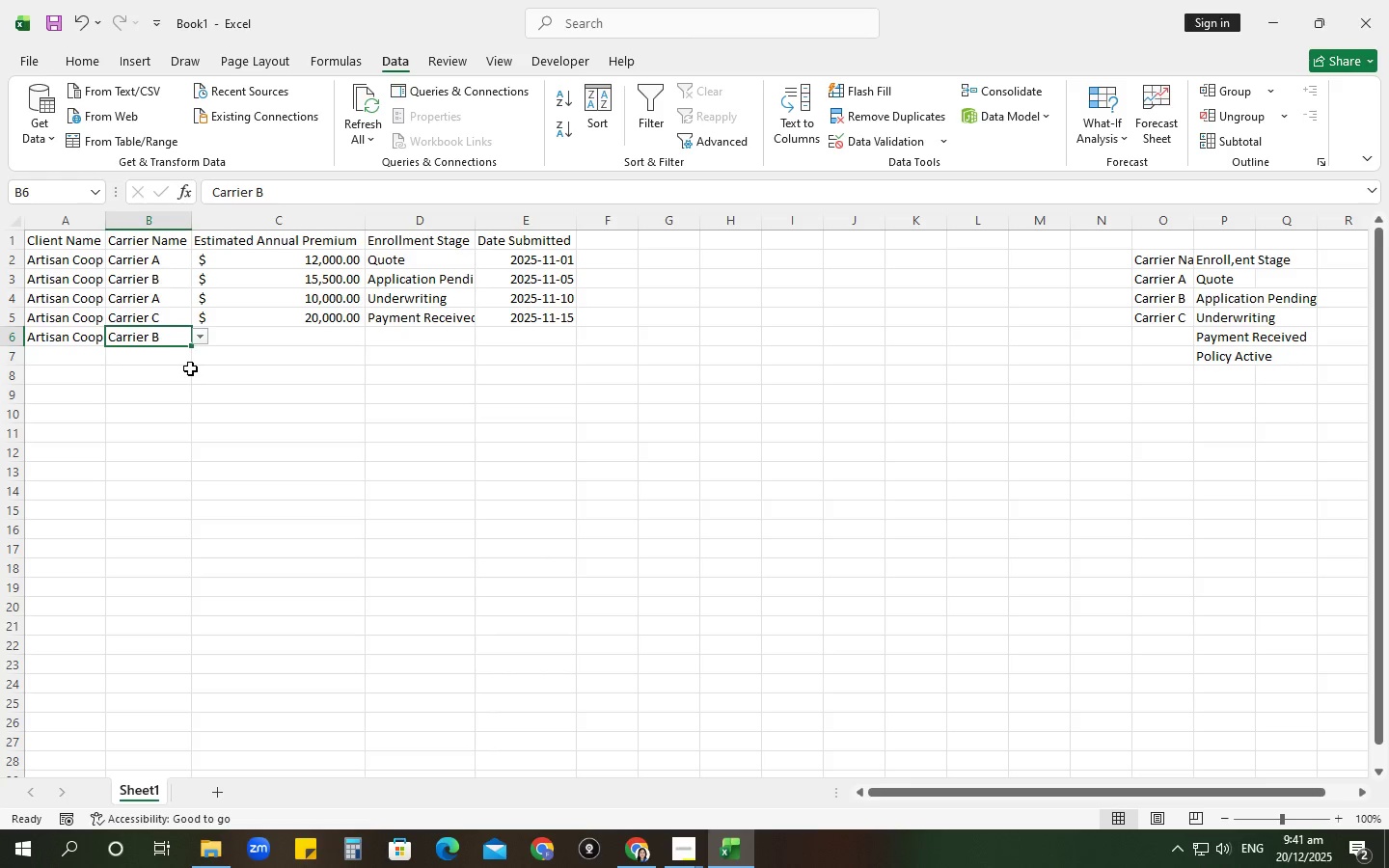 
key(Tab)
 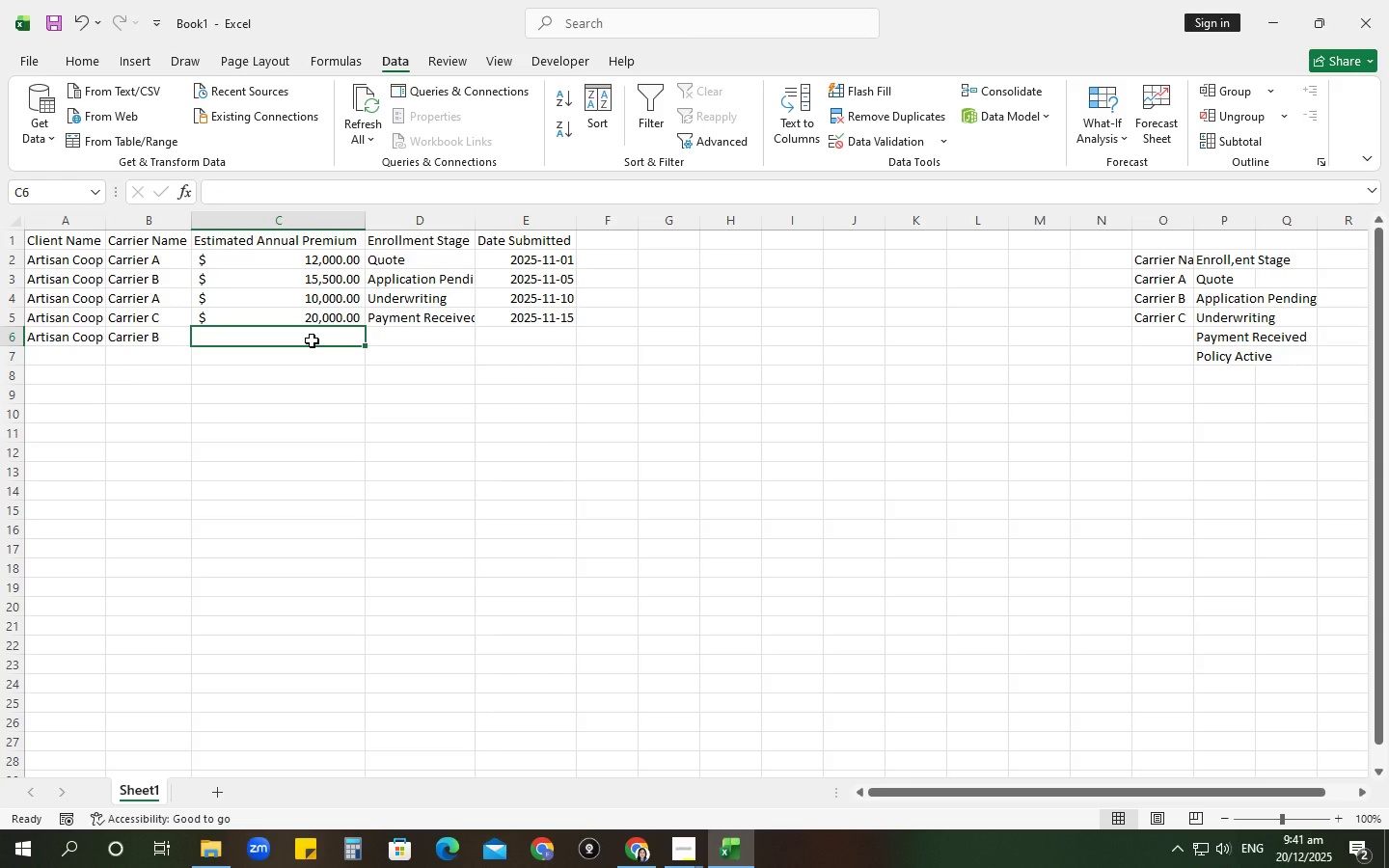 
wait(12.73)
 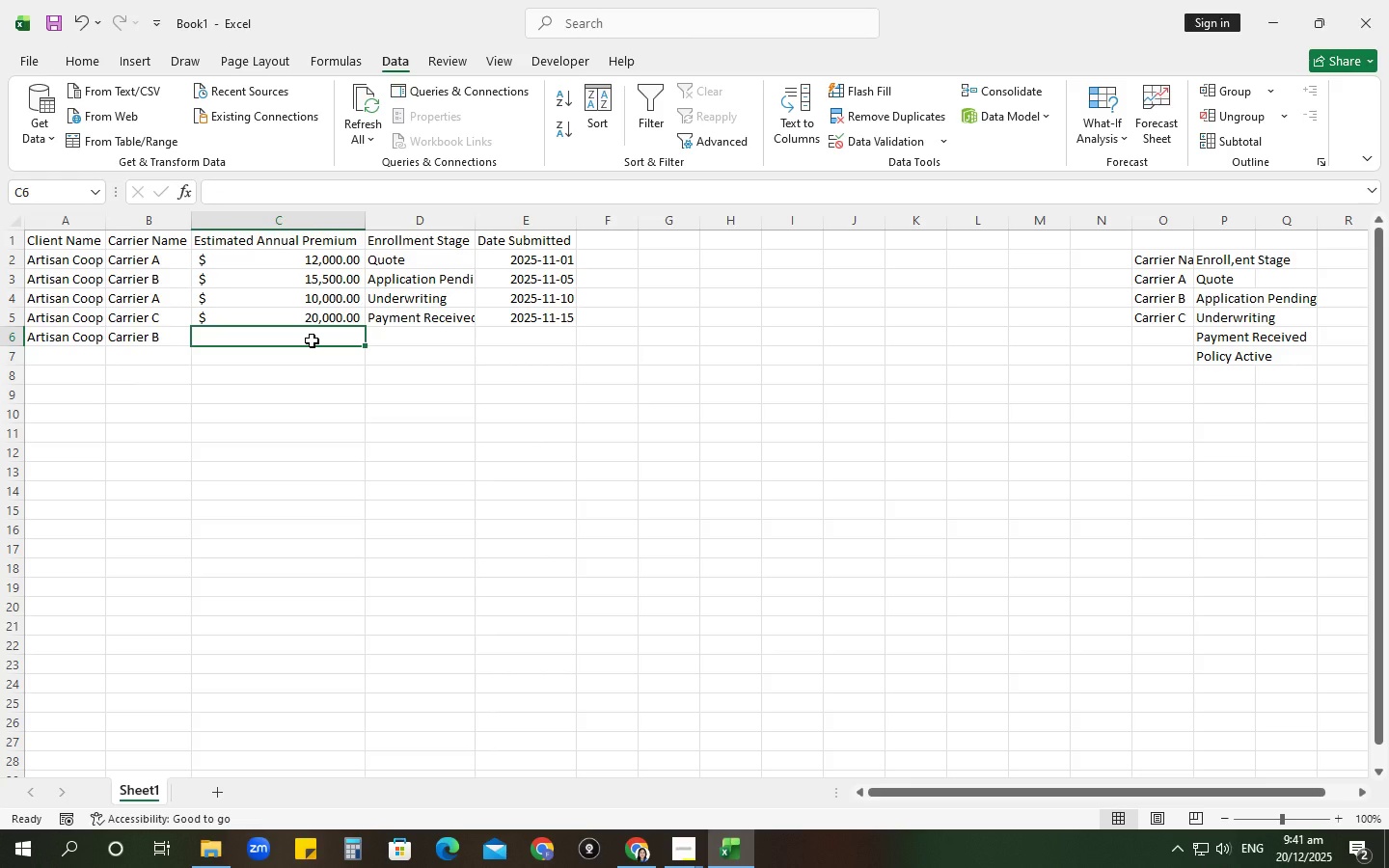 
double_click([102, 221])
 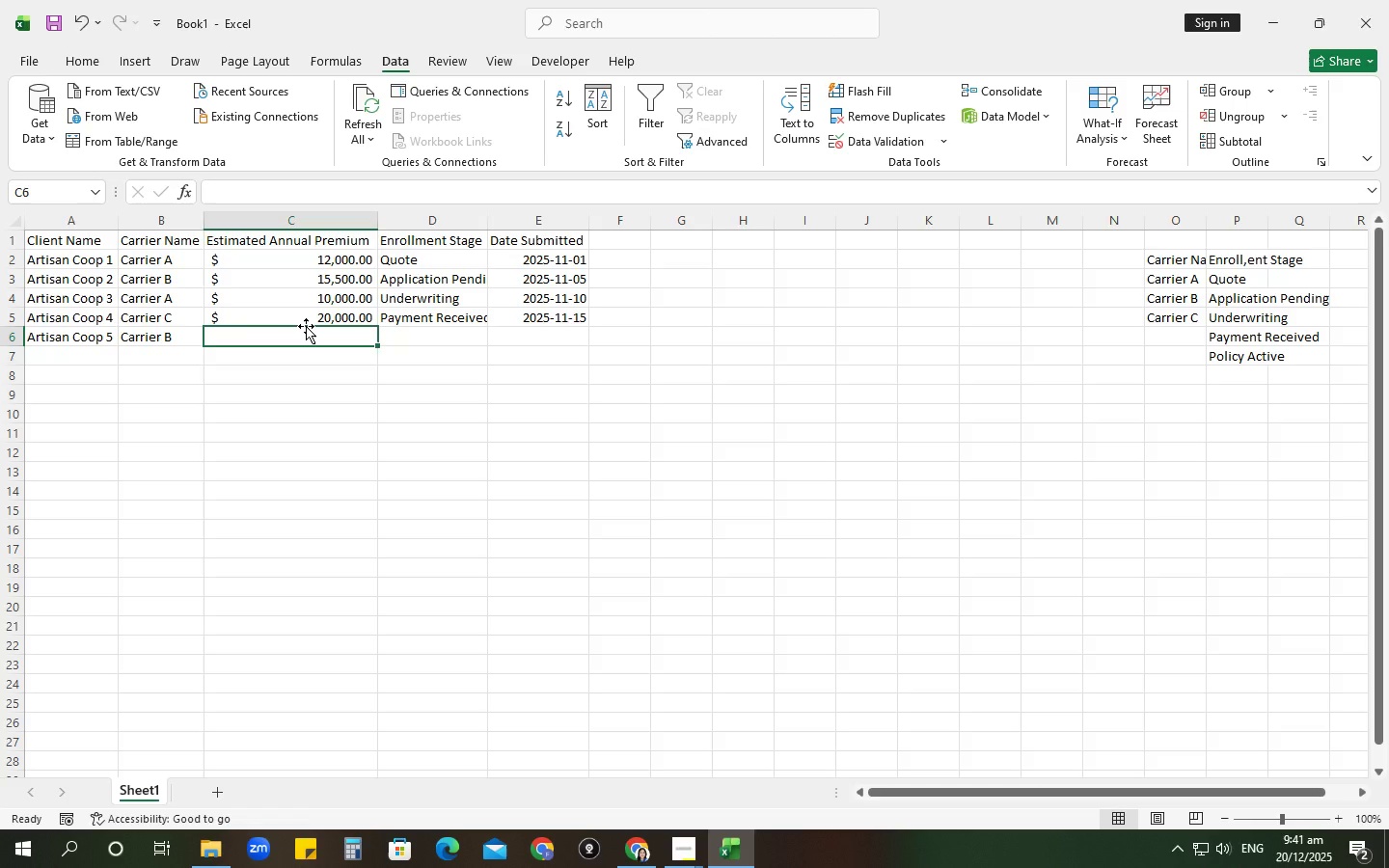 
key(Numpad2)
 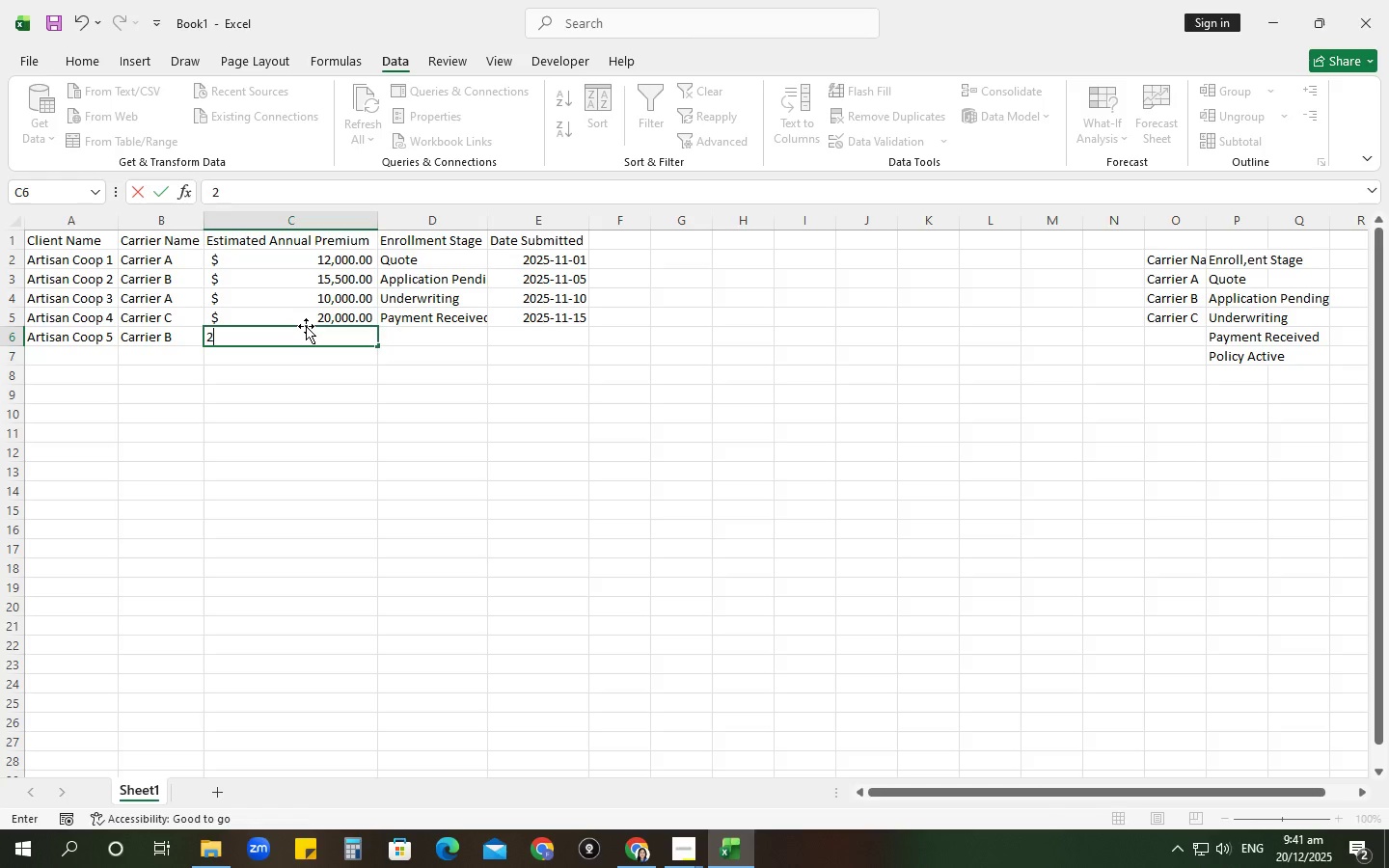 
key(Numpad5)
 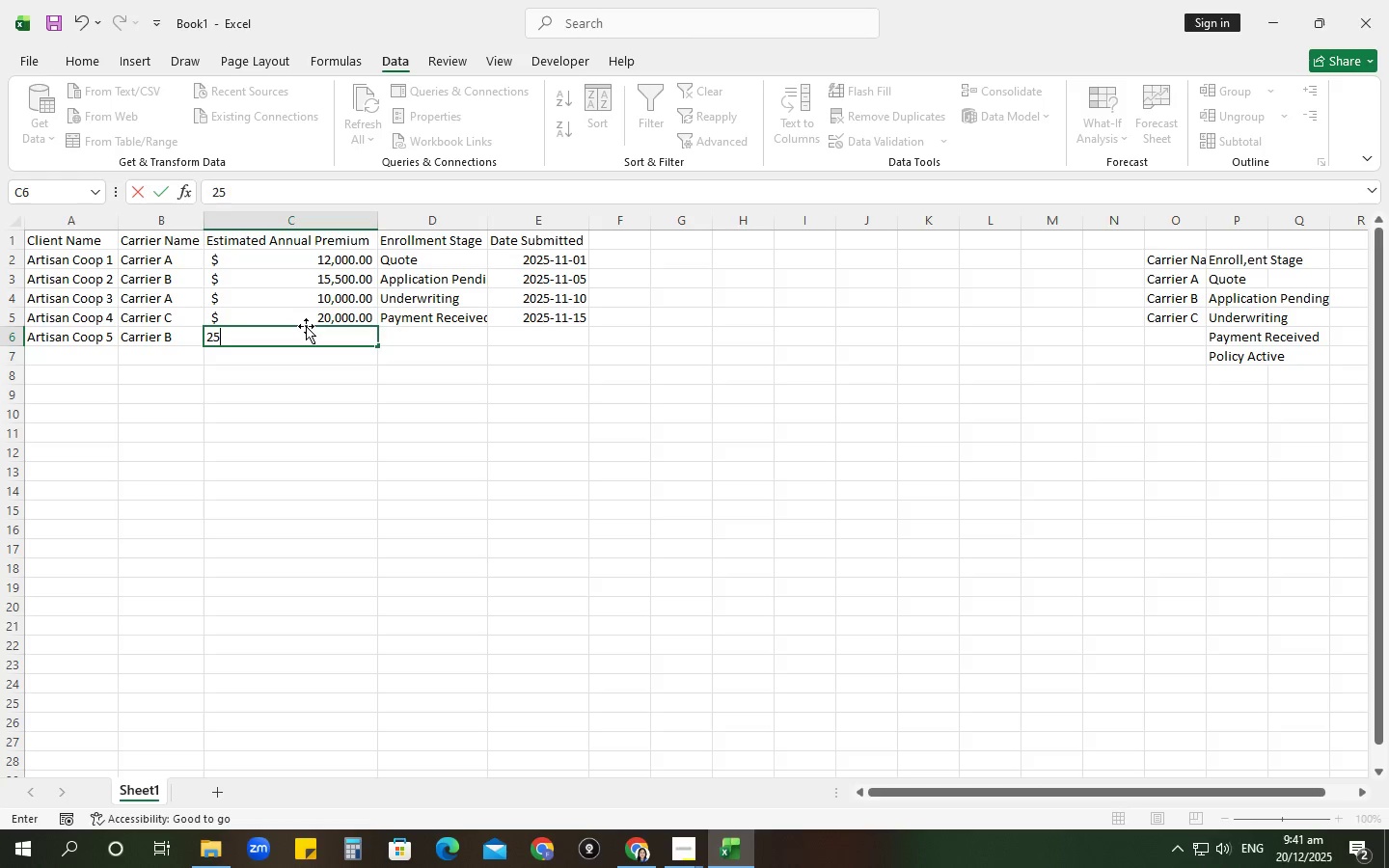 
key(Numpad0)
 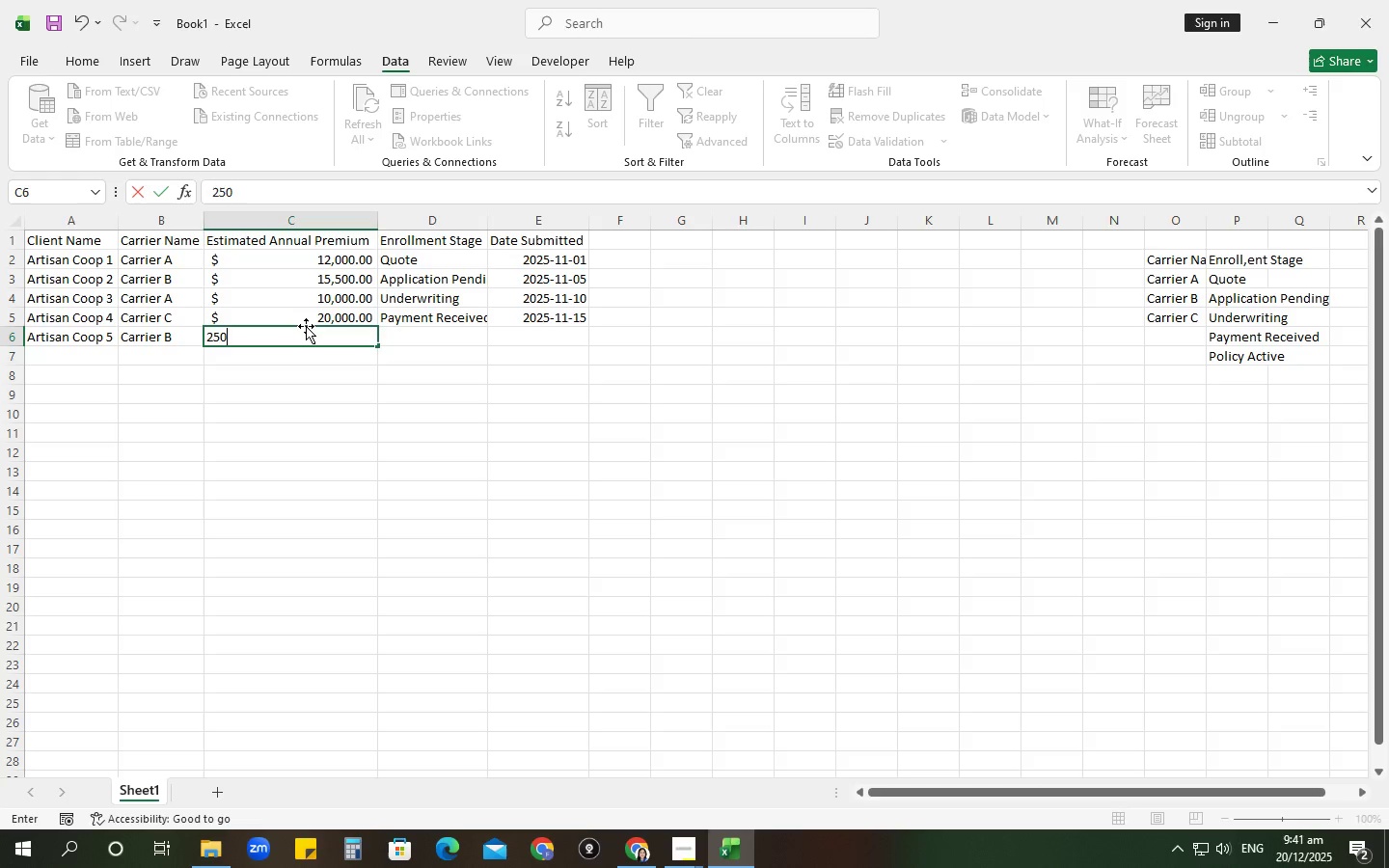 
key(Numpad0)
 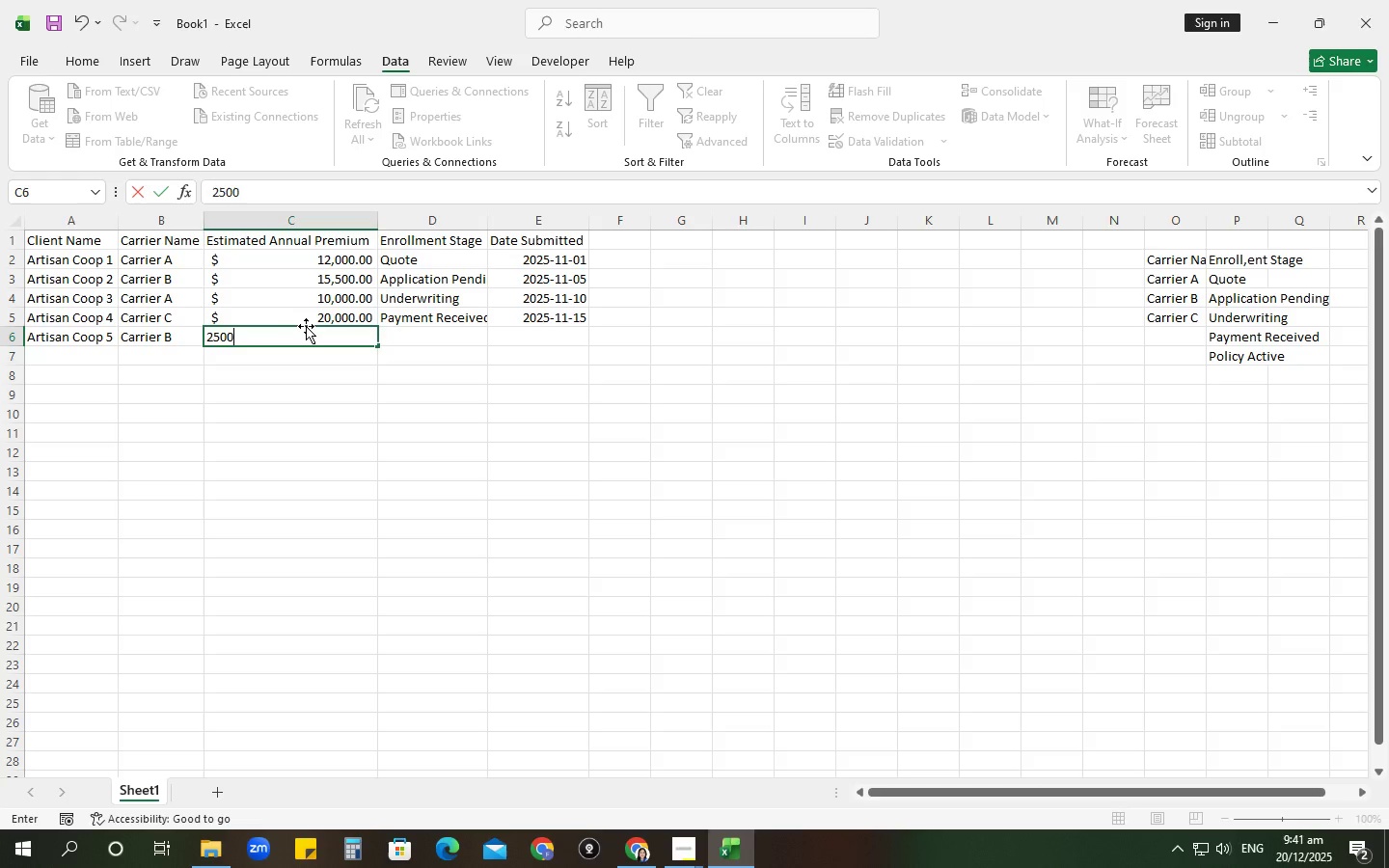 
key(Numpad0)
 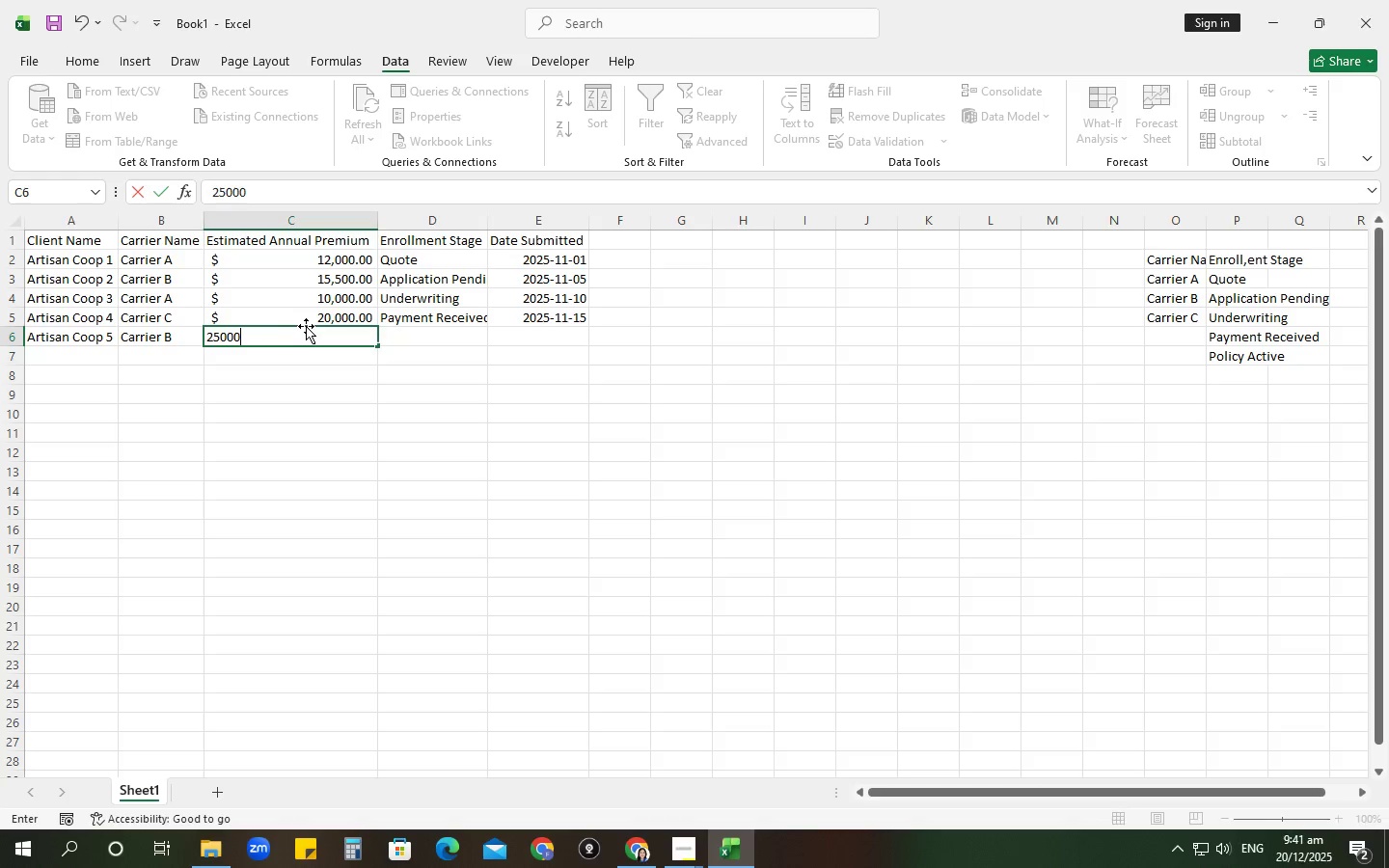 
key(Tab)
 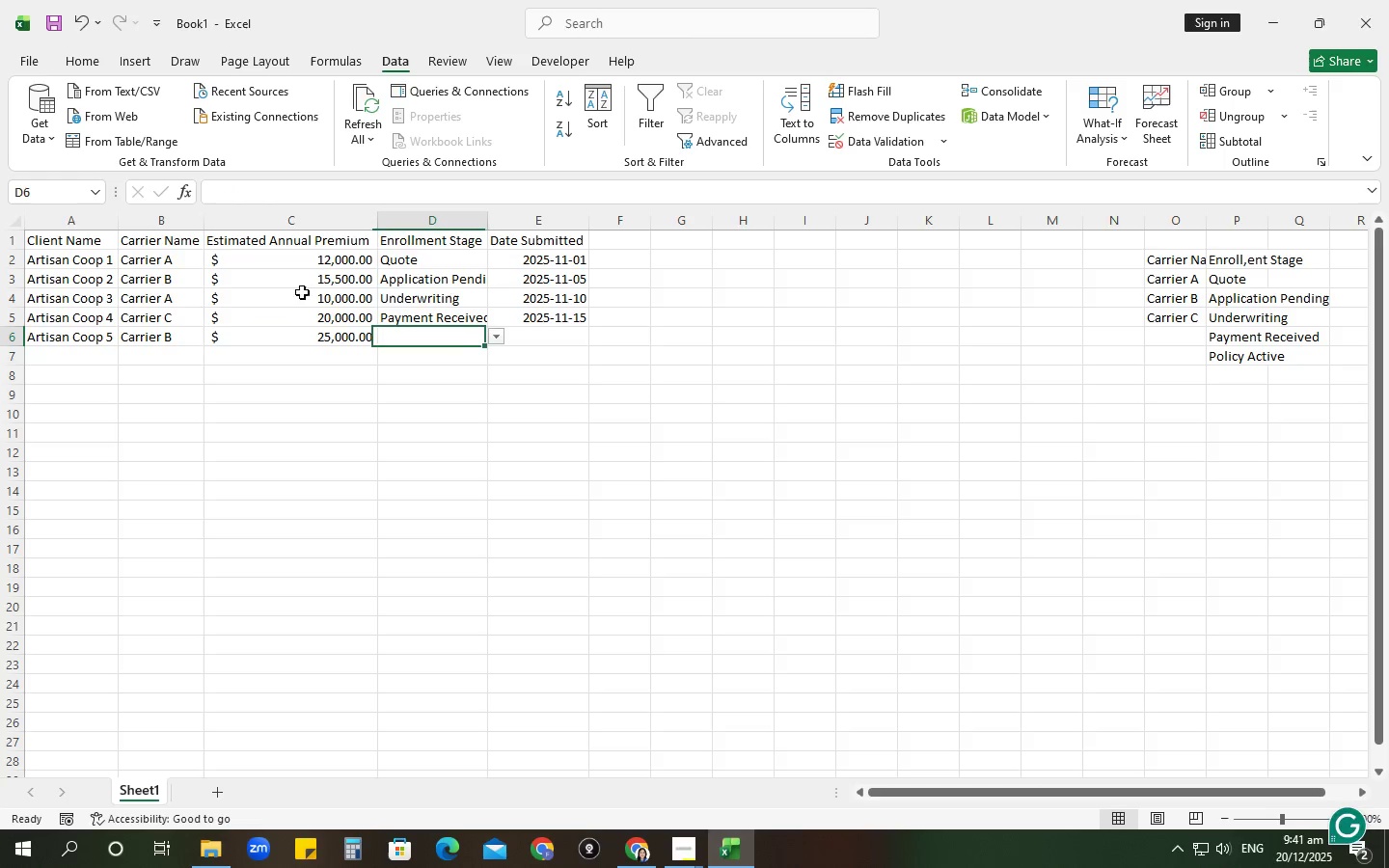 
mouse_move([326, 306])
 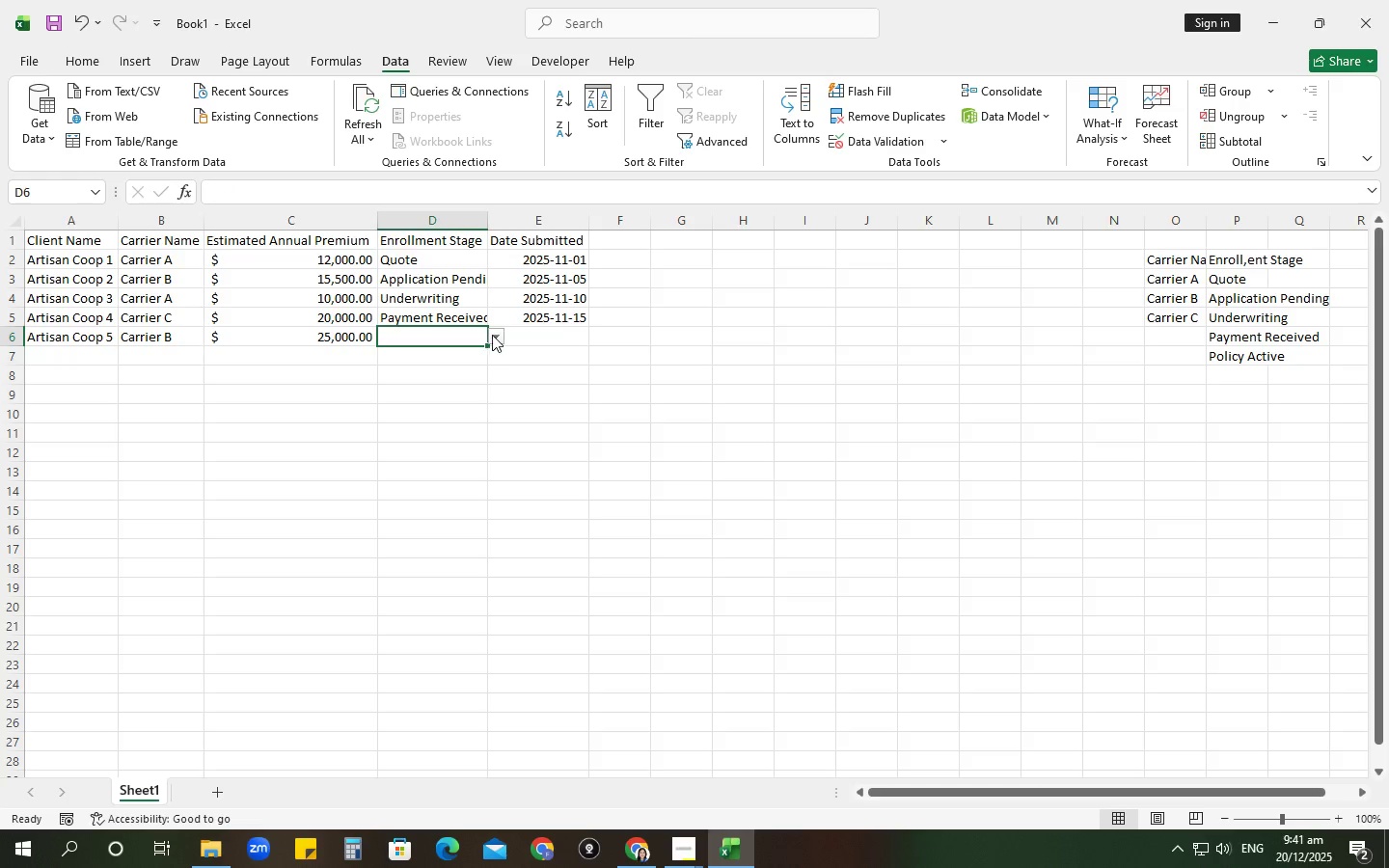 
left_click([491, 333])
 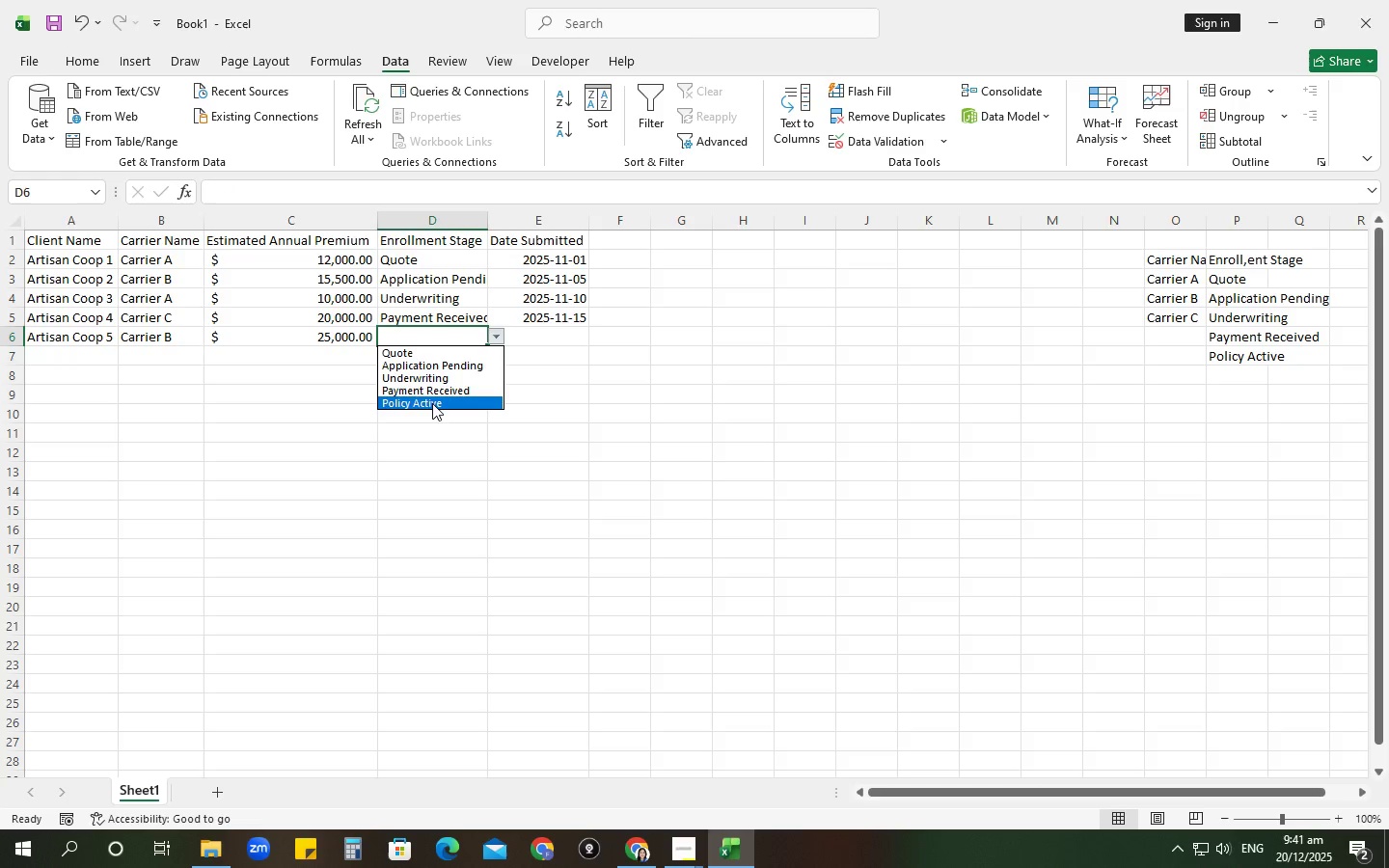 
left_click([432, 403])
 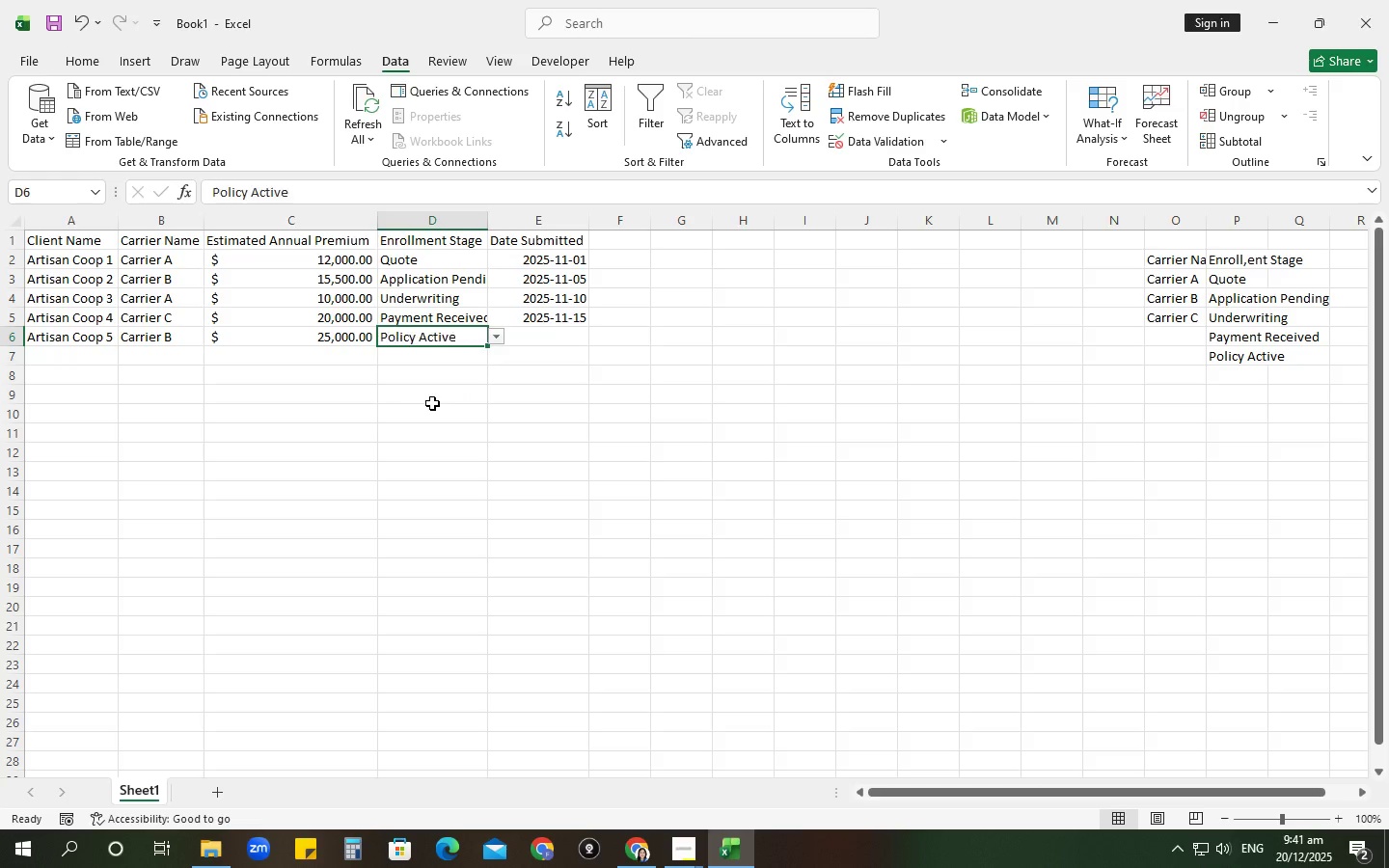 
key(Tab)
 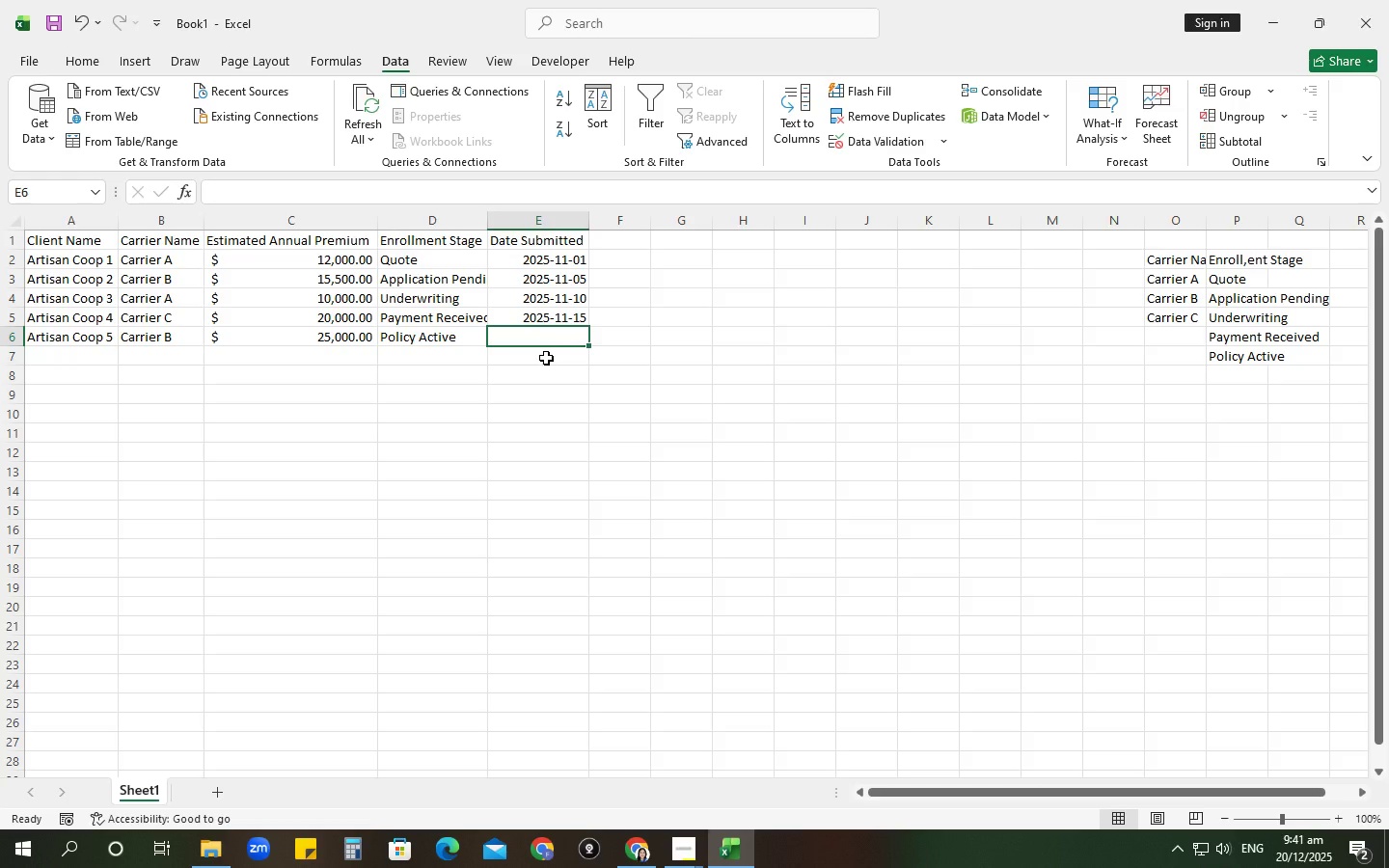 
key(Numpad2)
 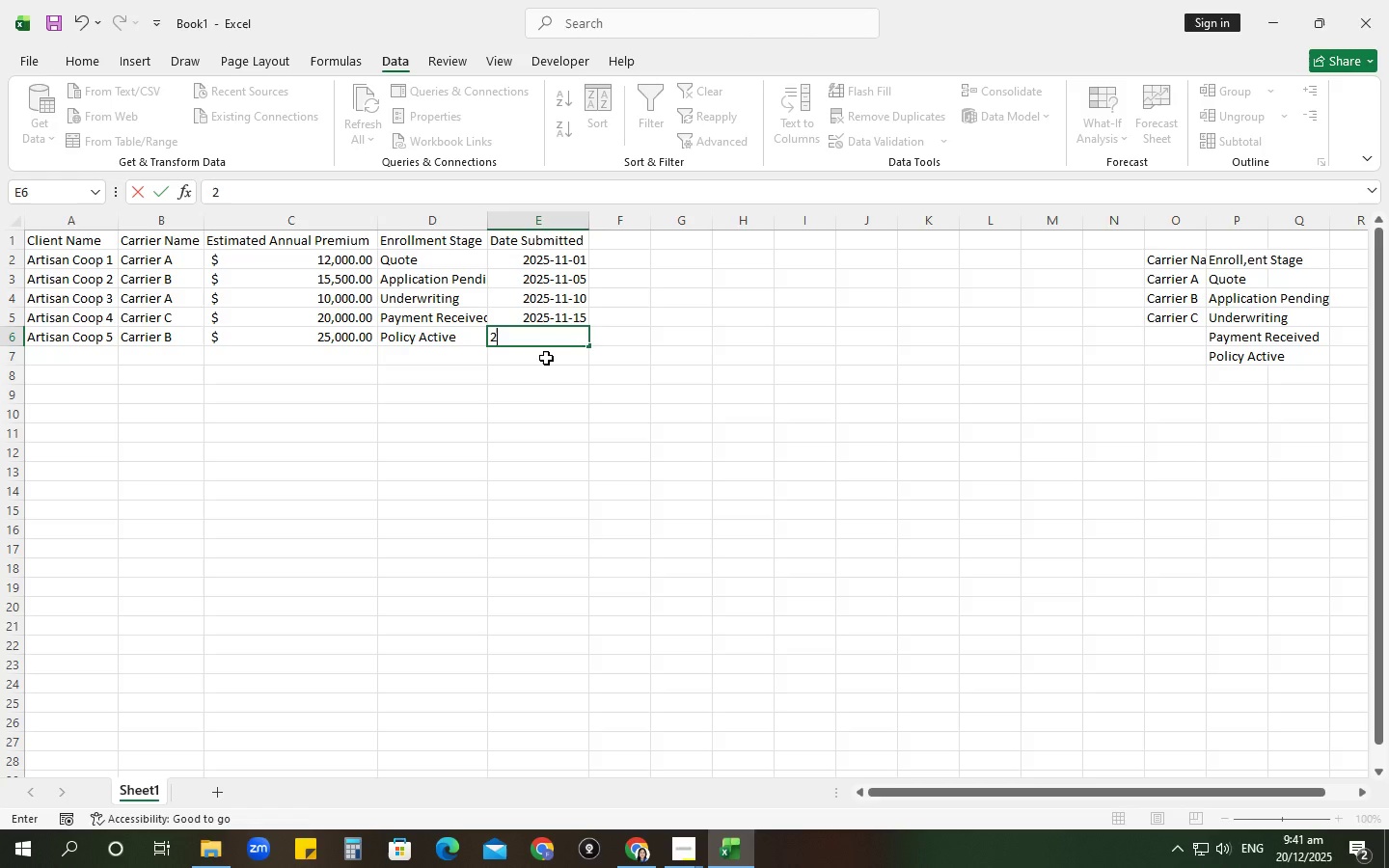 
key(Numpad0)
 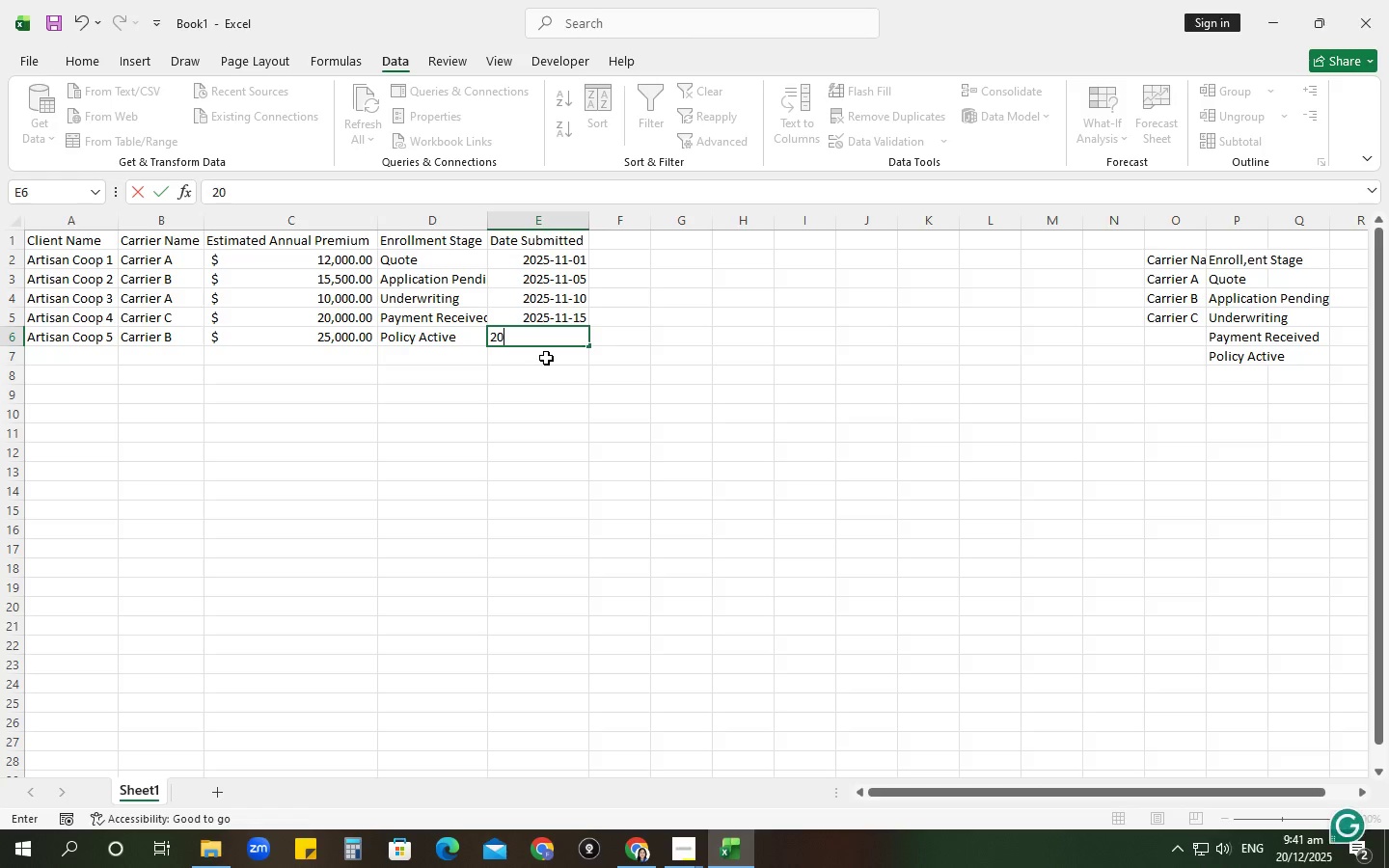 
key(NumpadSubtract)
 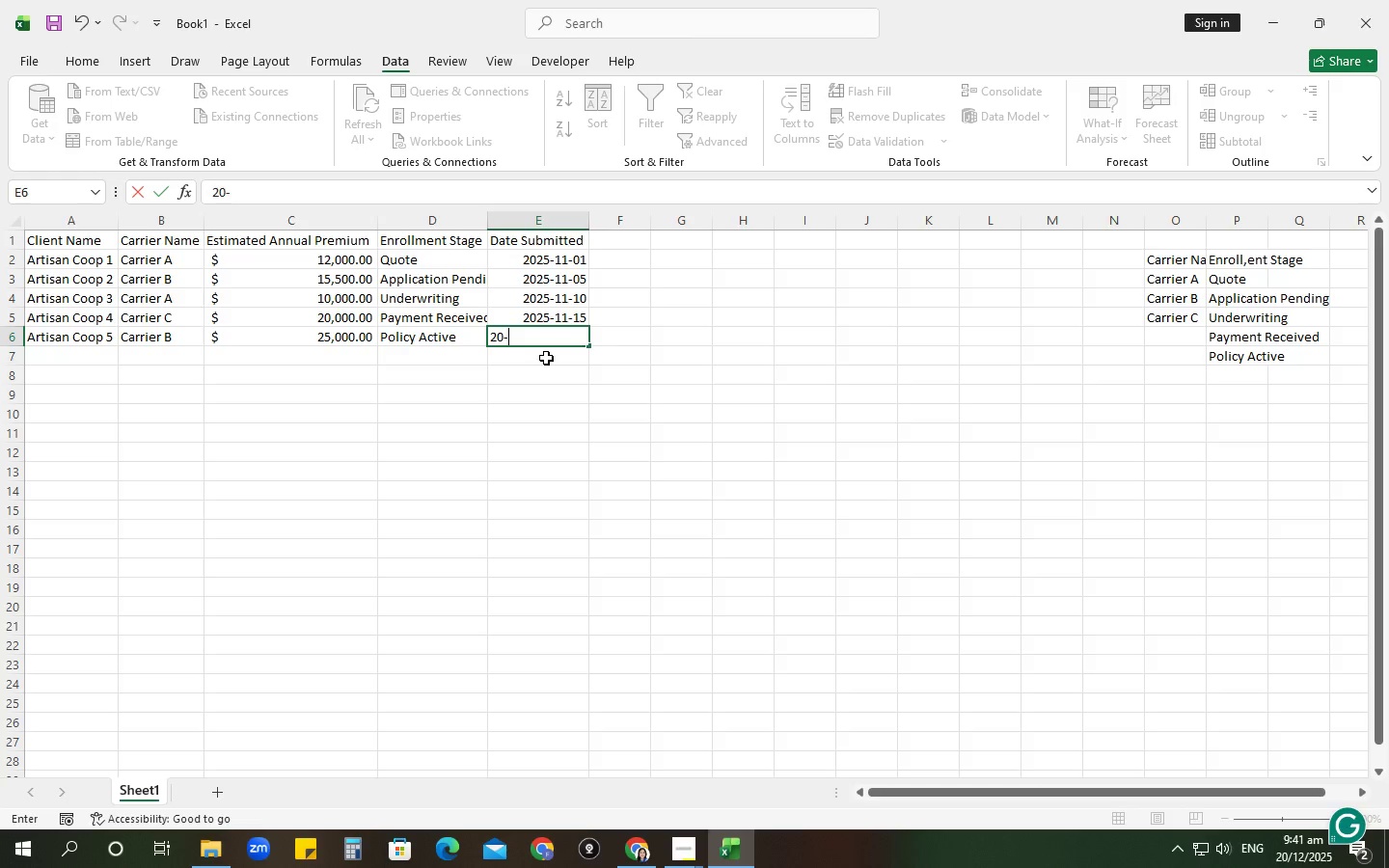 
key(Numpad1)
 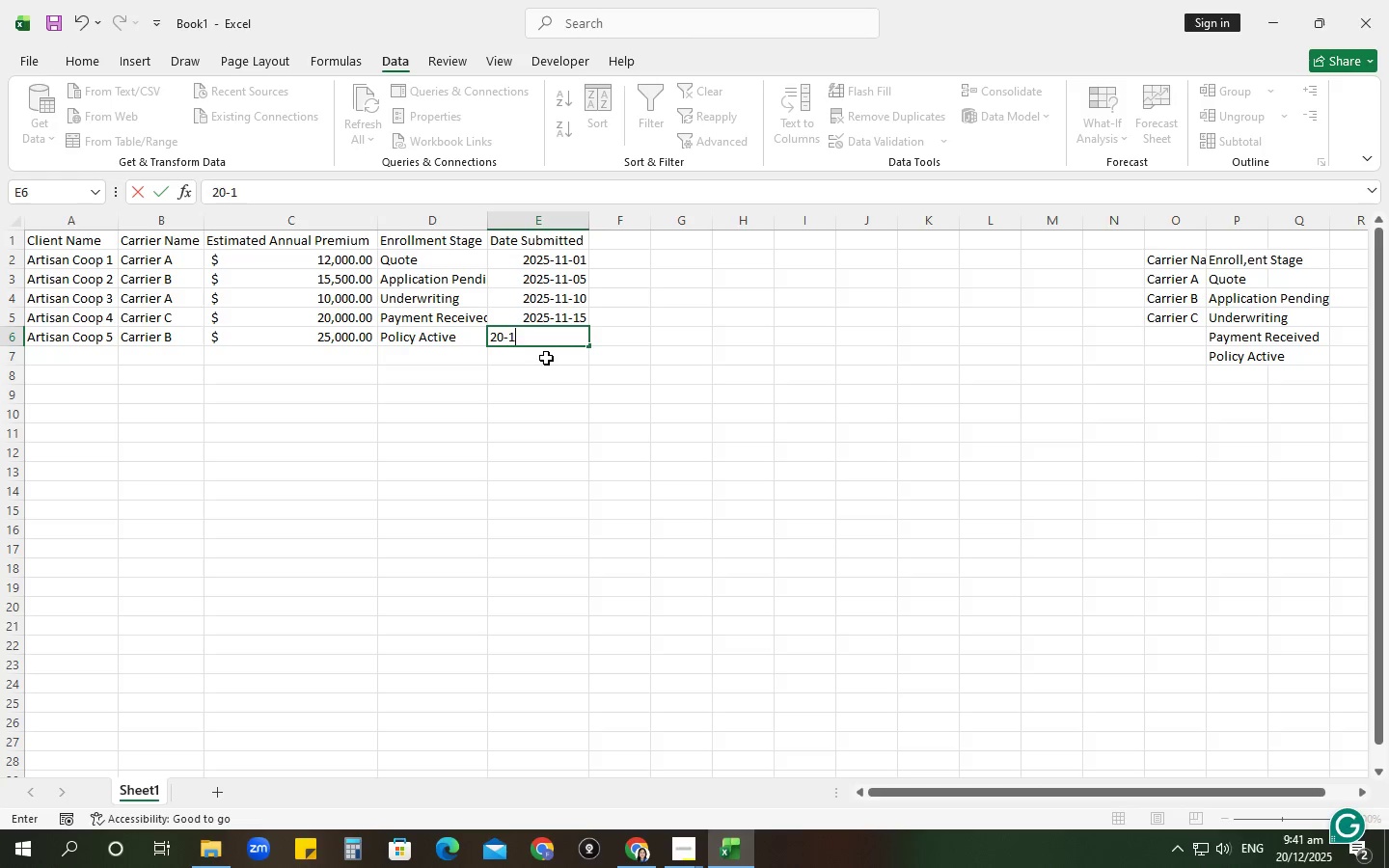 
key(Numpad1)
 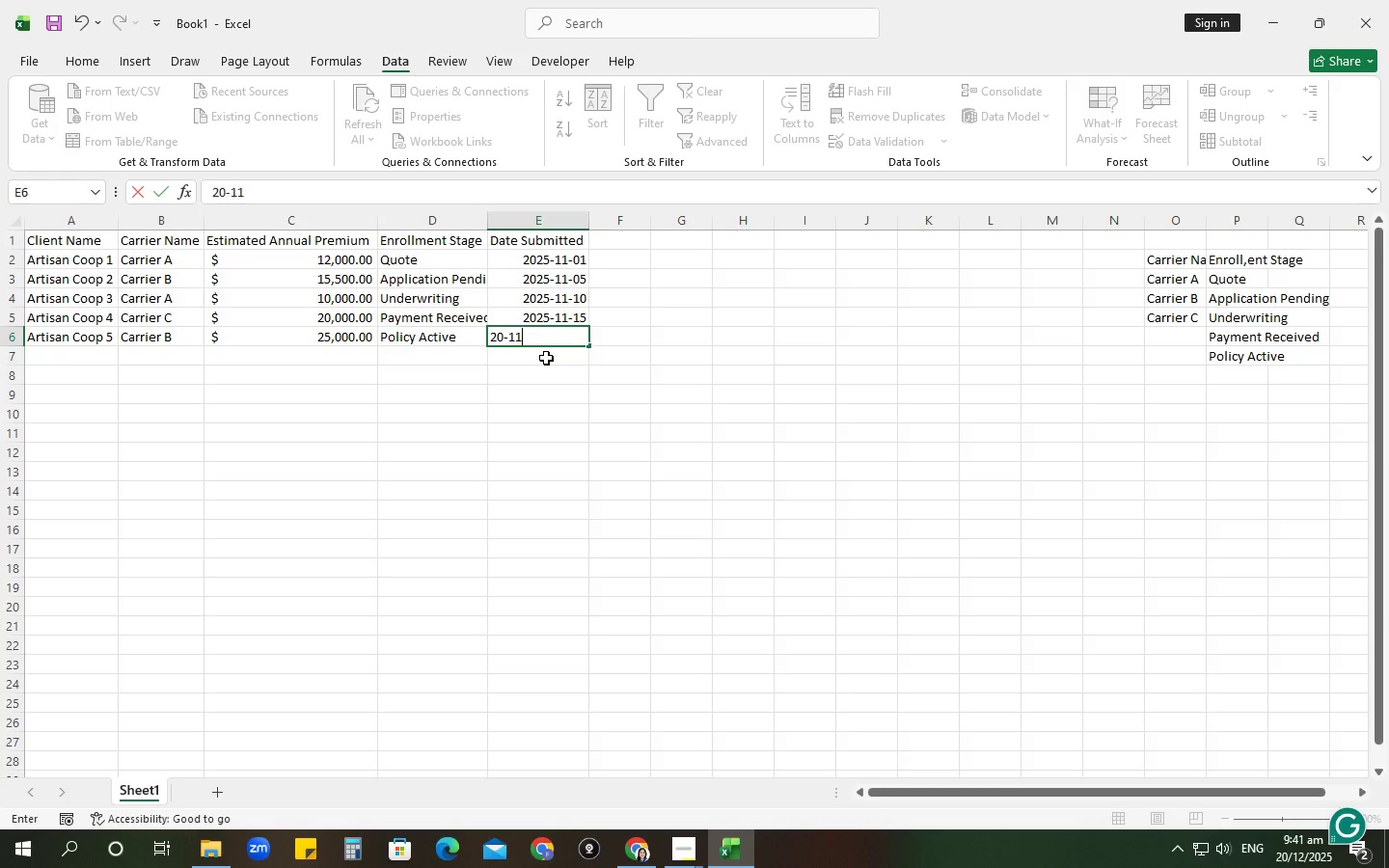 
key(NumpadEnter)
 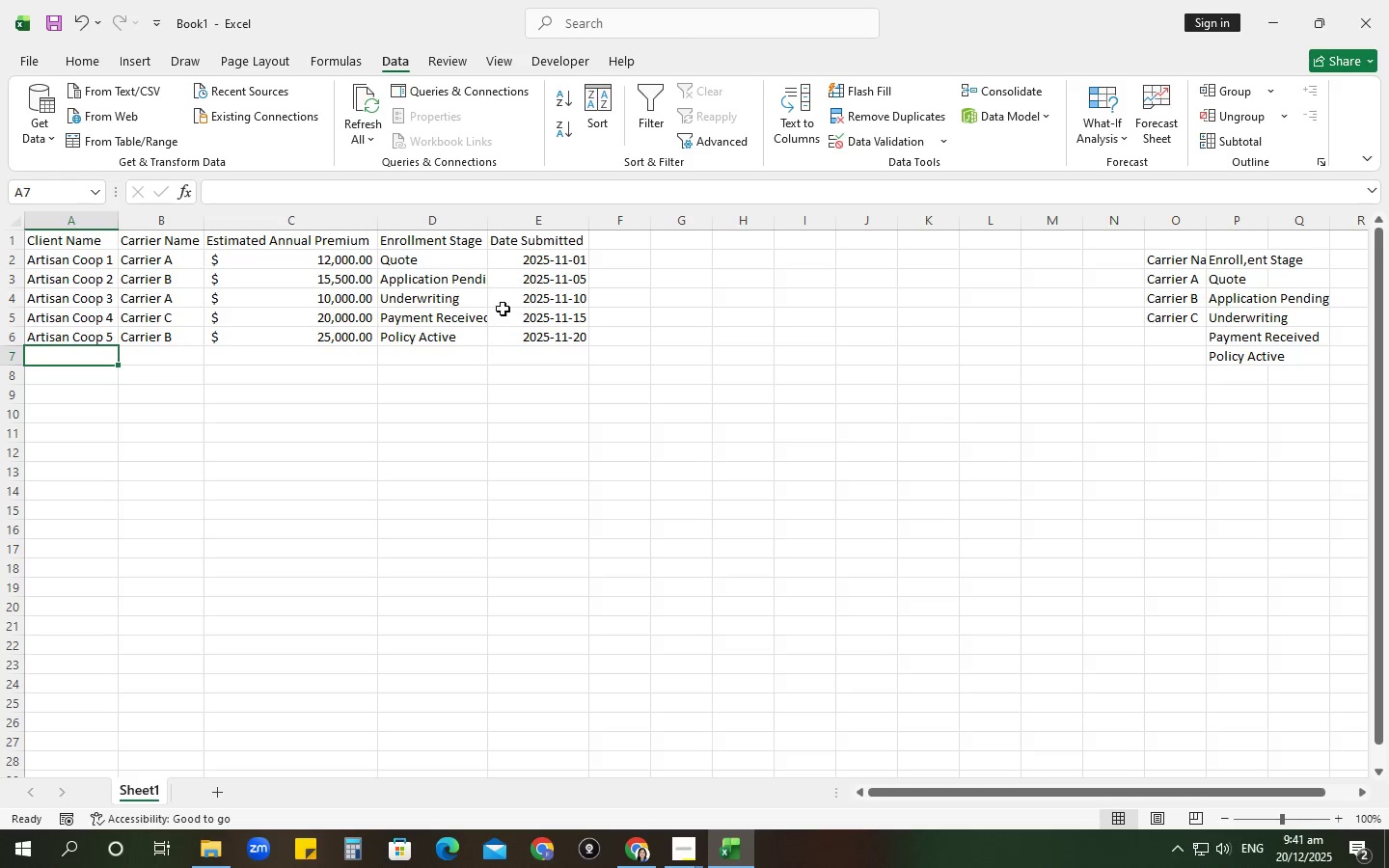 
hold_key(key=ShiftRight, duration=0.31)
 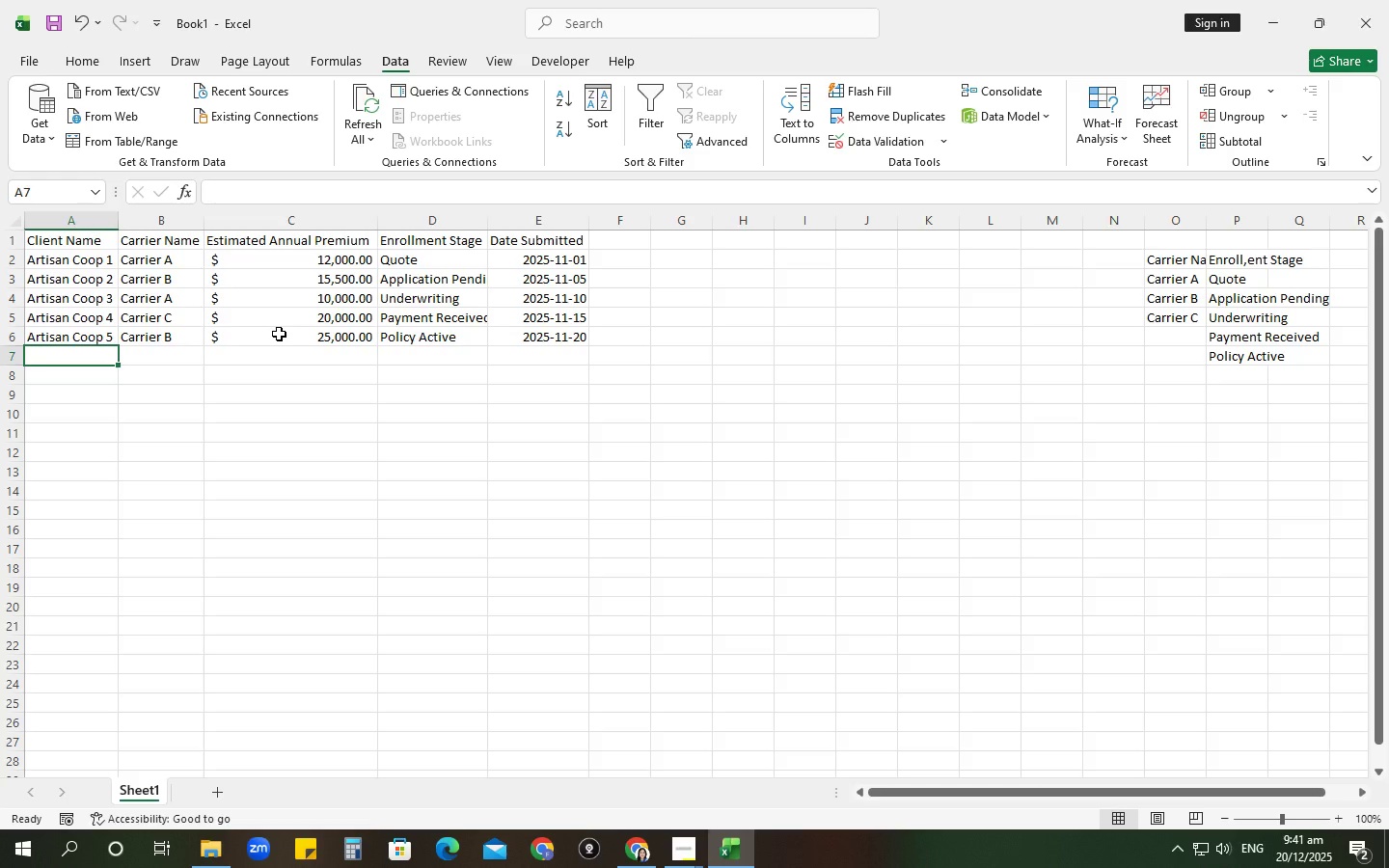 
type(Artisan Coop 6)
key(Tab)
 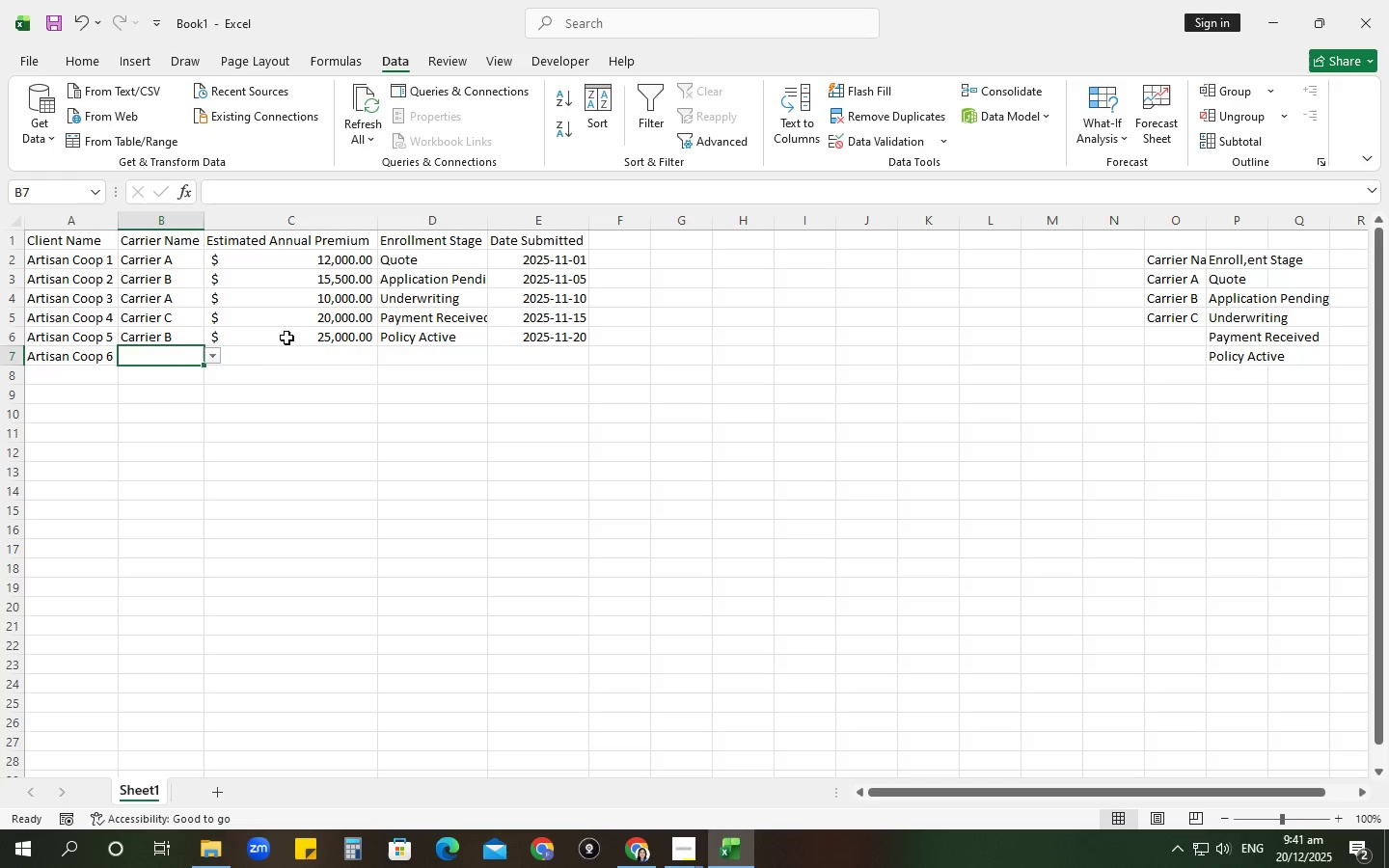 
left_click([219, 354])
 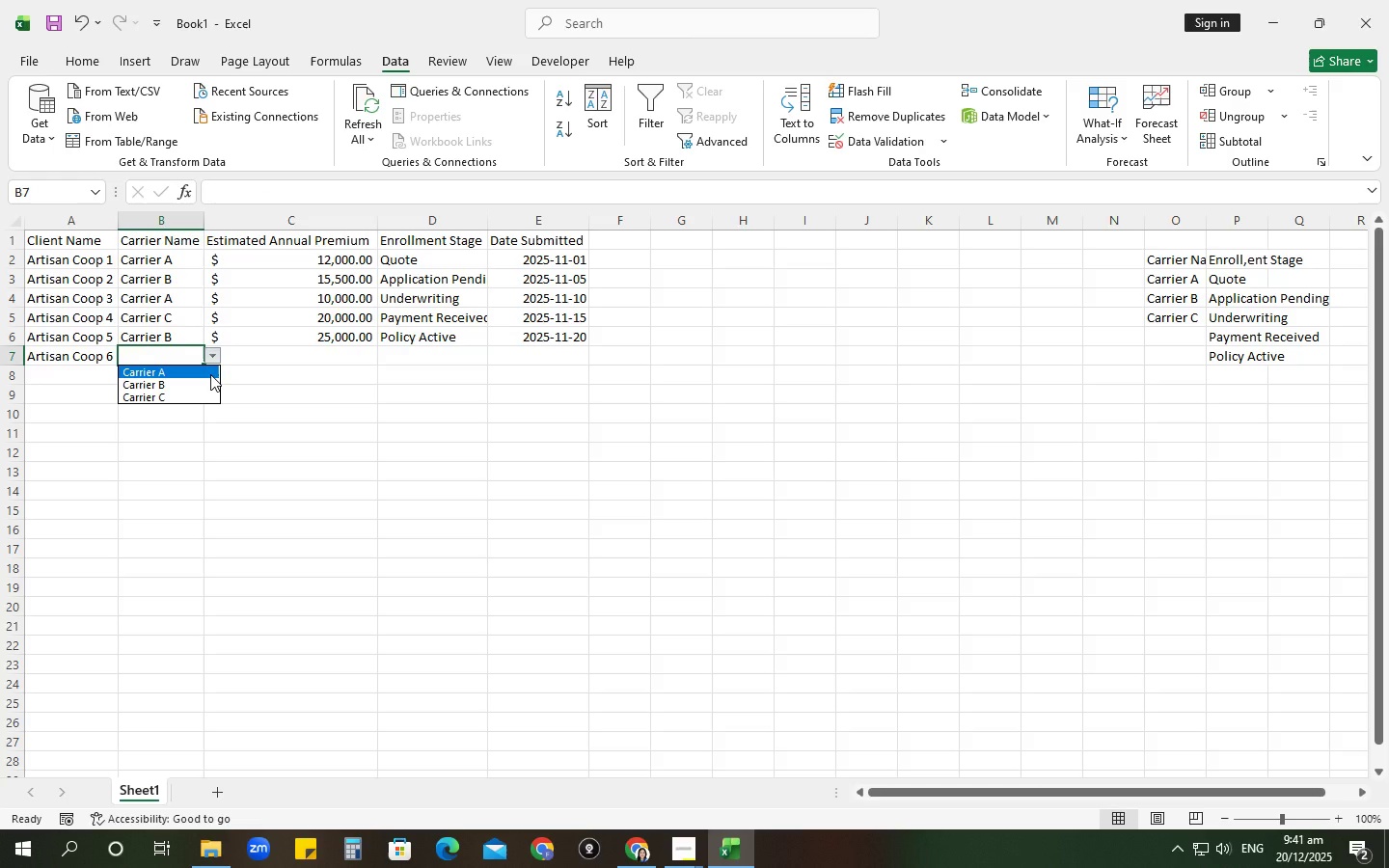 
left_click([210, 374])
 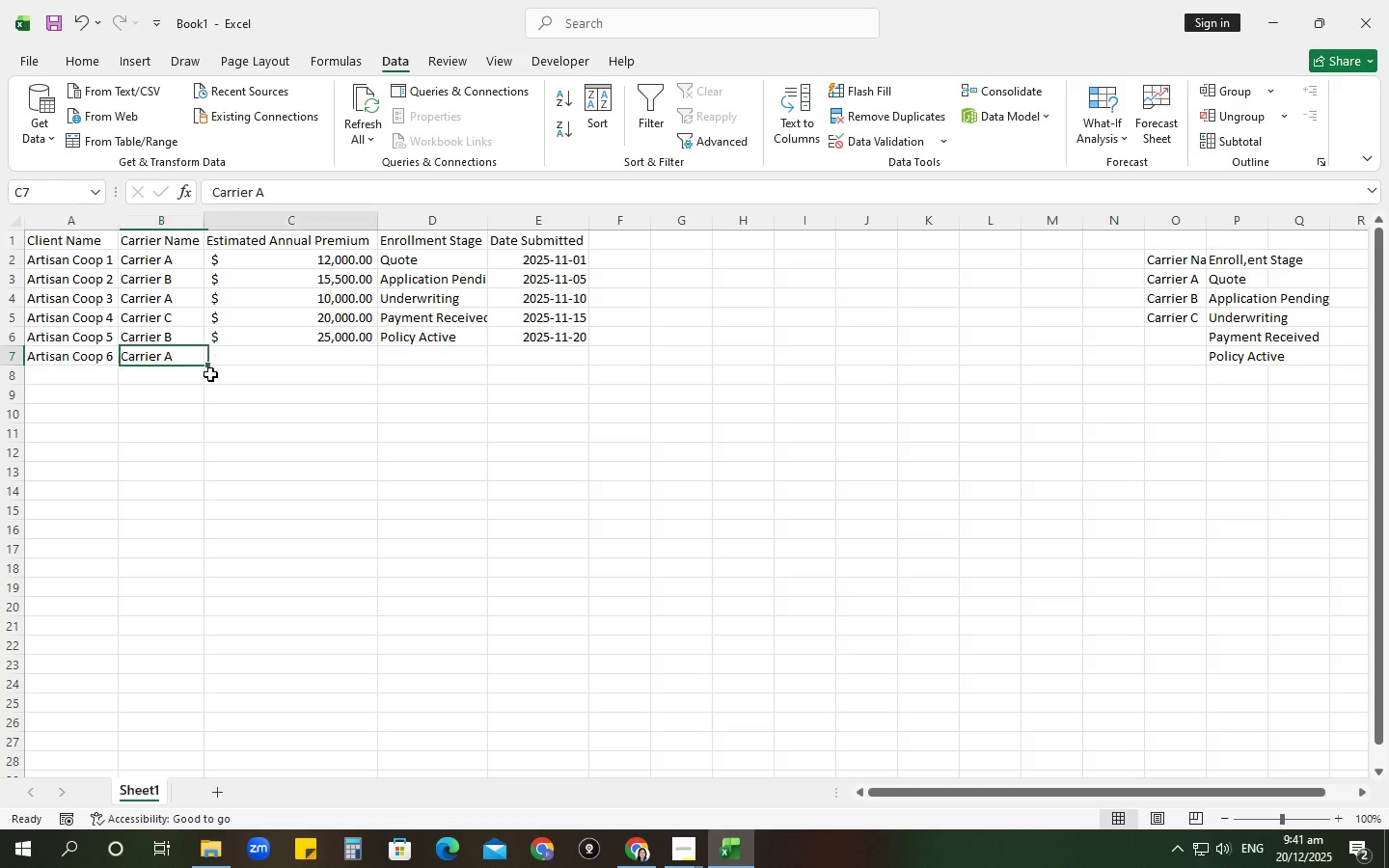 
key(Tab)
 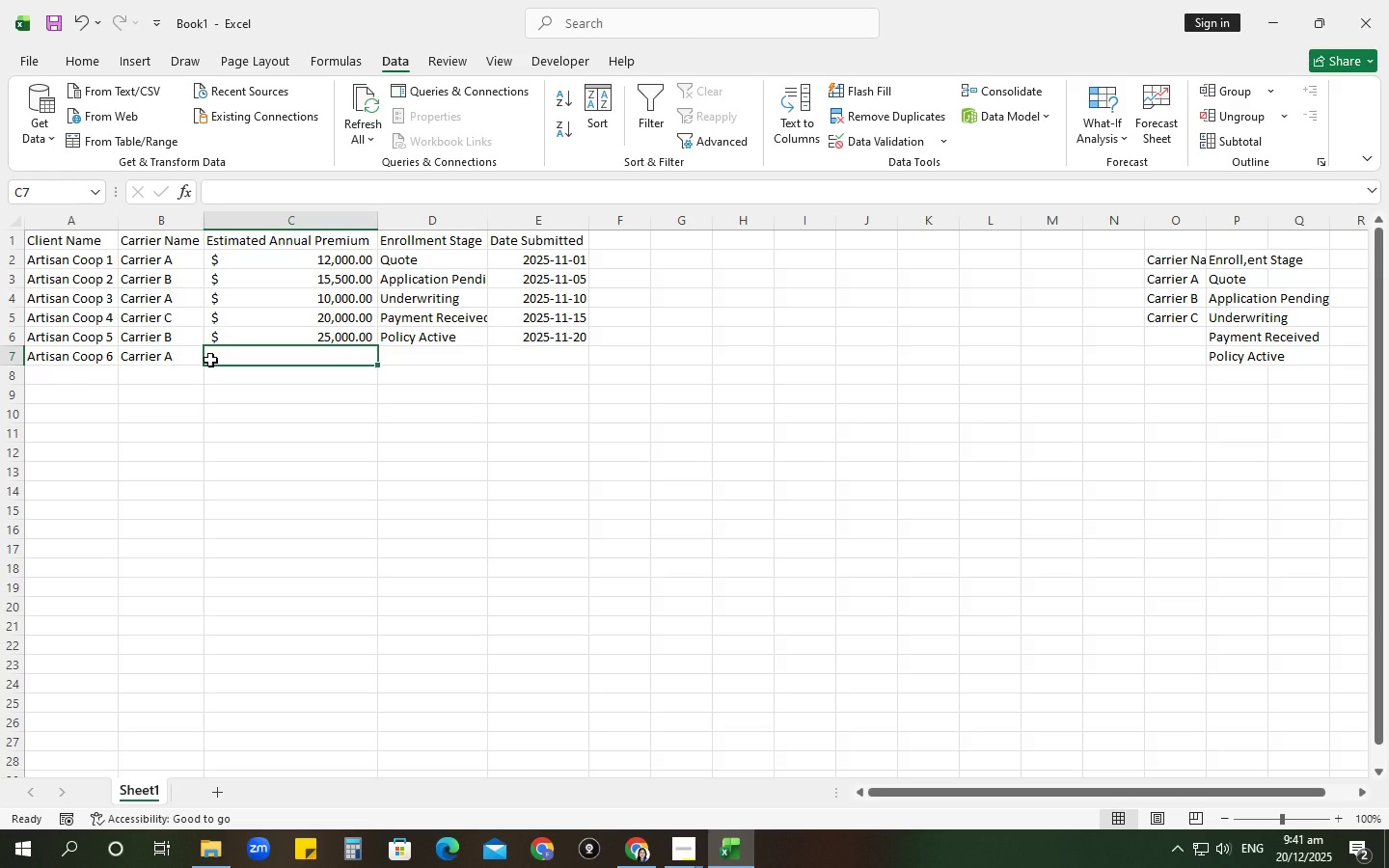 
key(Numpad1)
 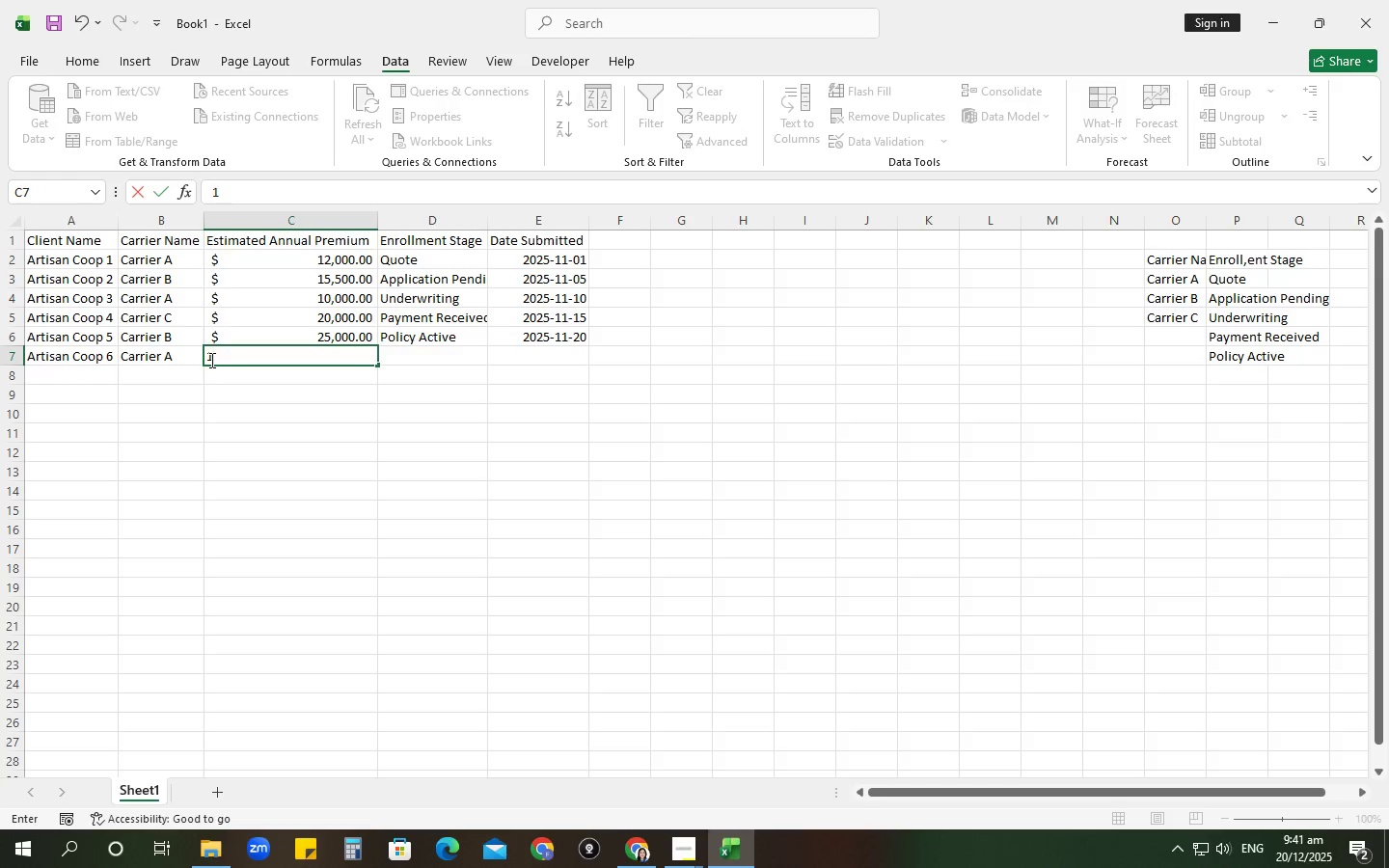 
key(Numpad8)
 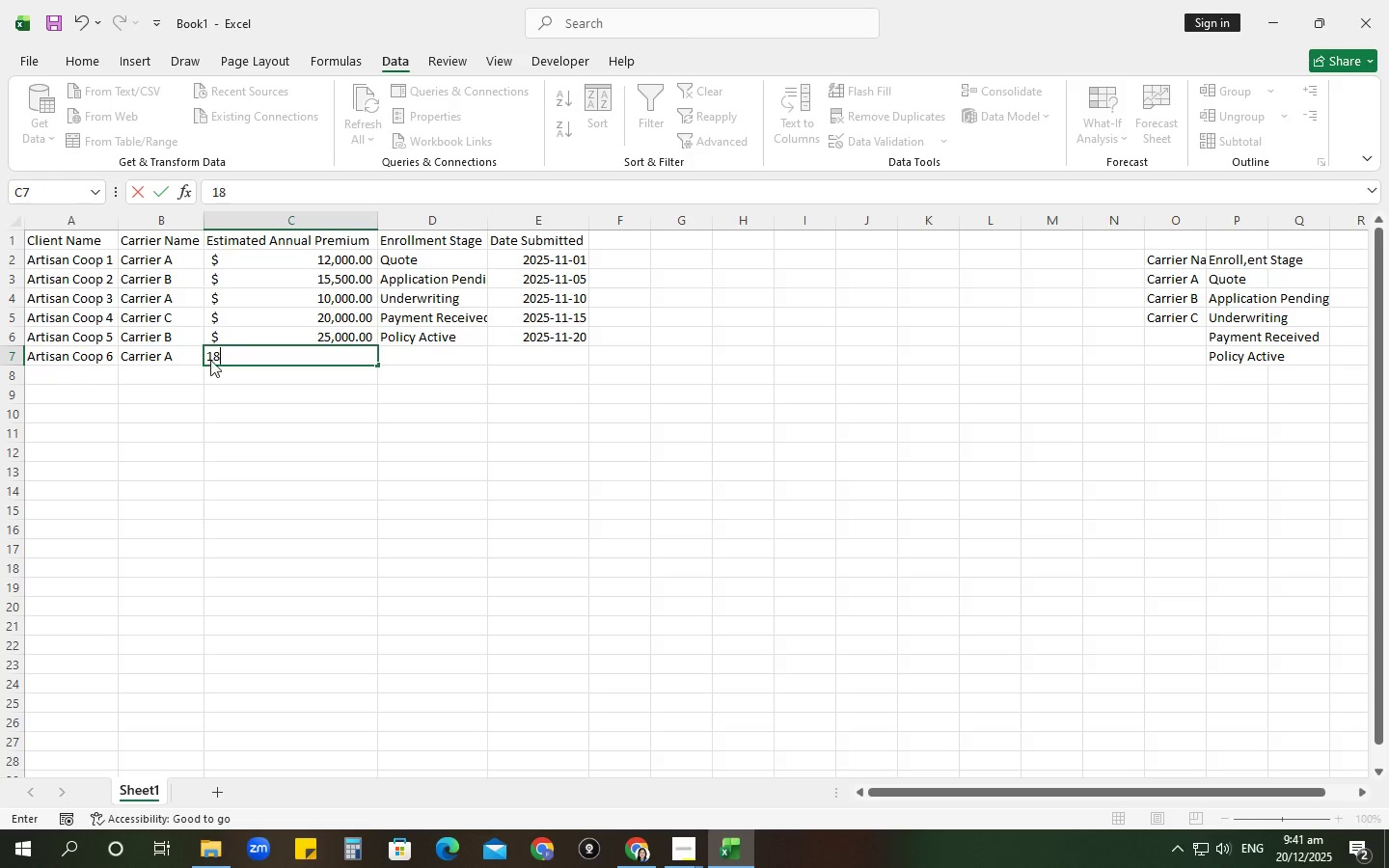 
key(Numpad0)
 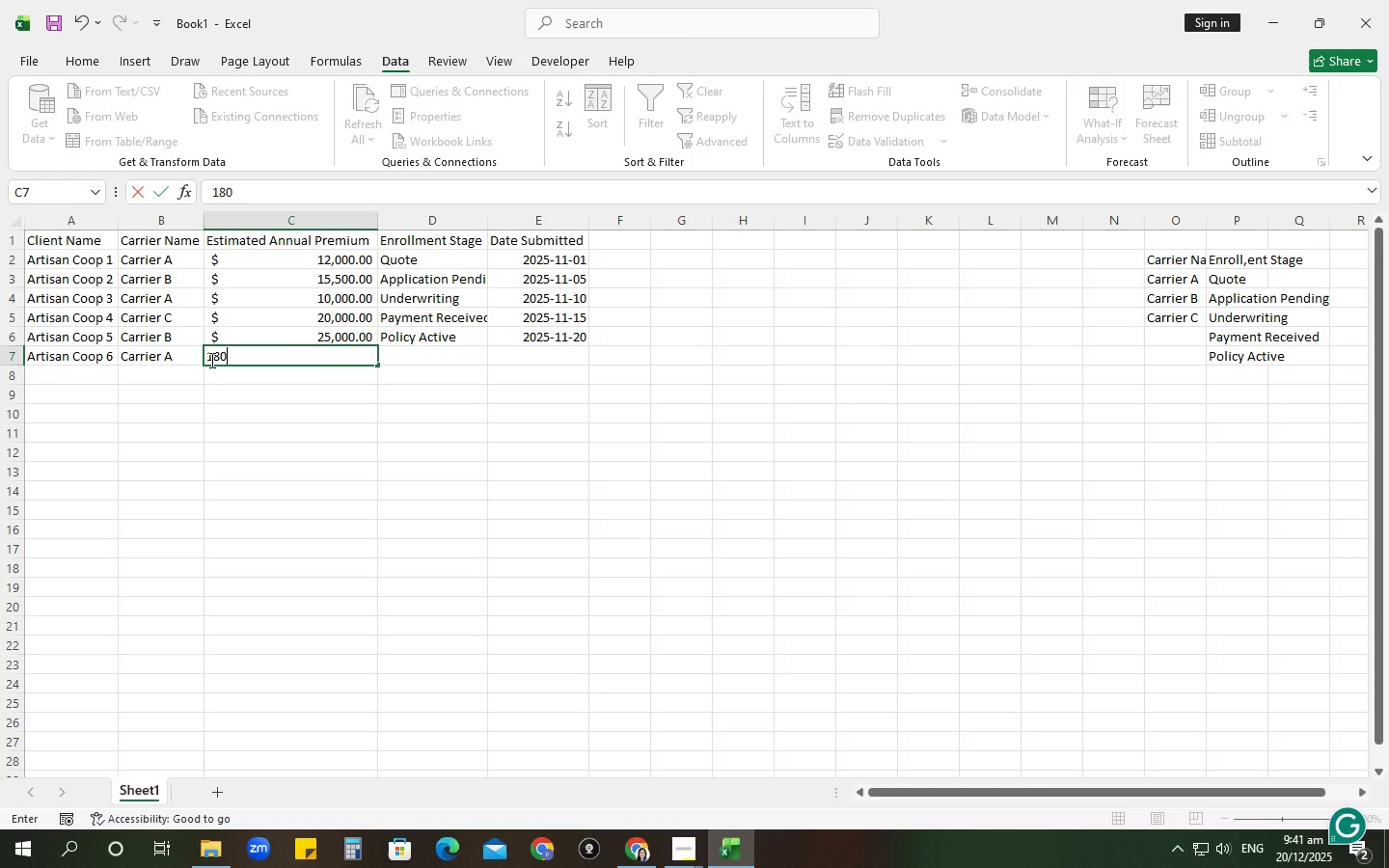 
key(Numpad0)
 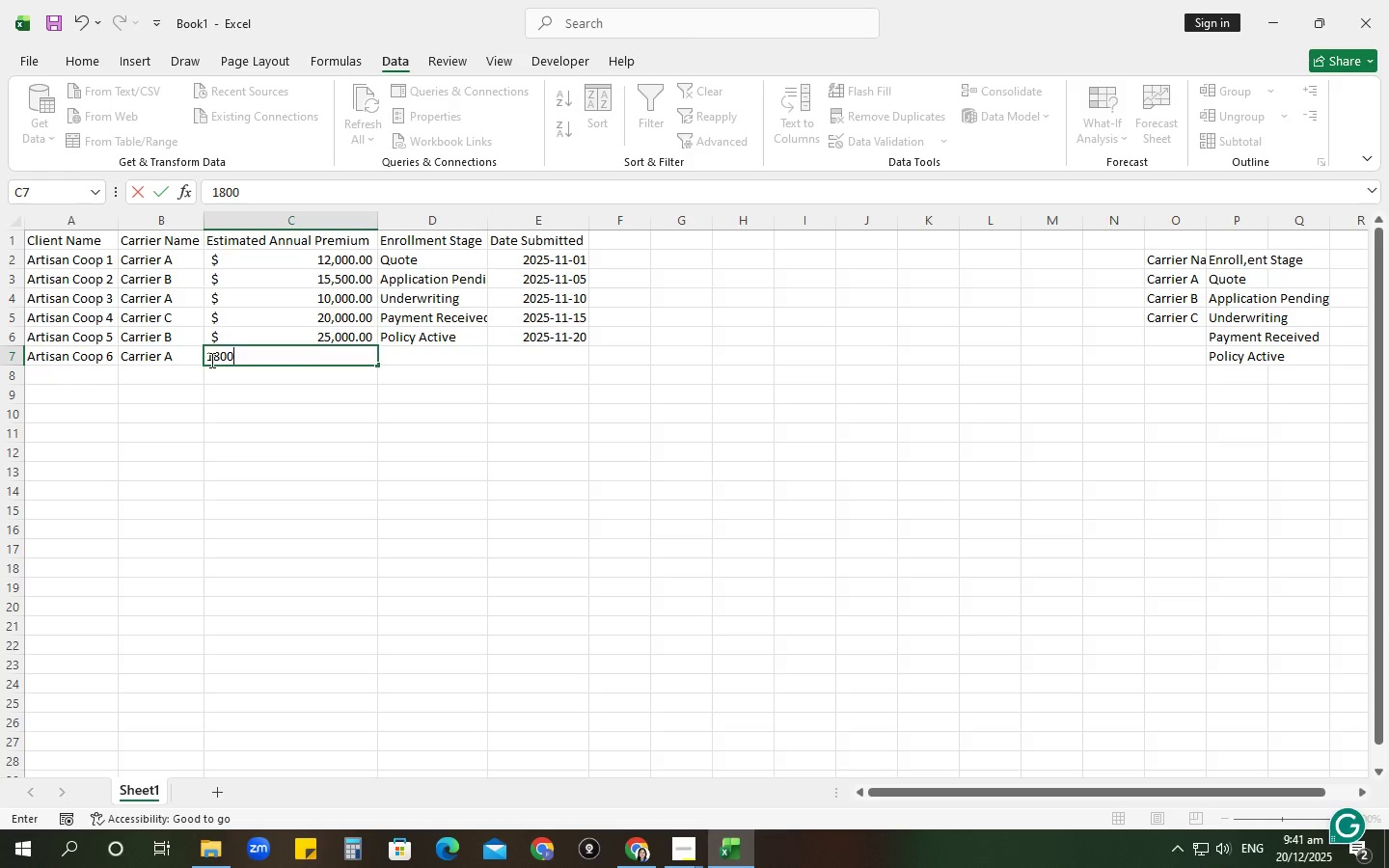 
key(Numpad0)
 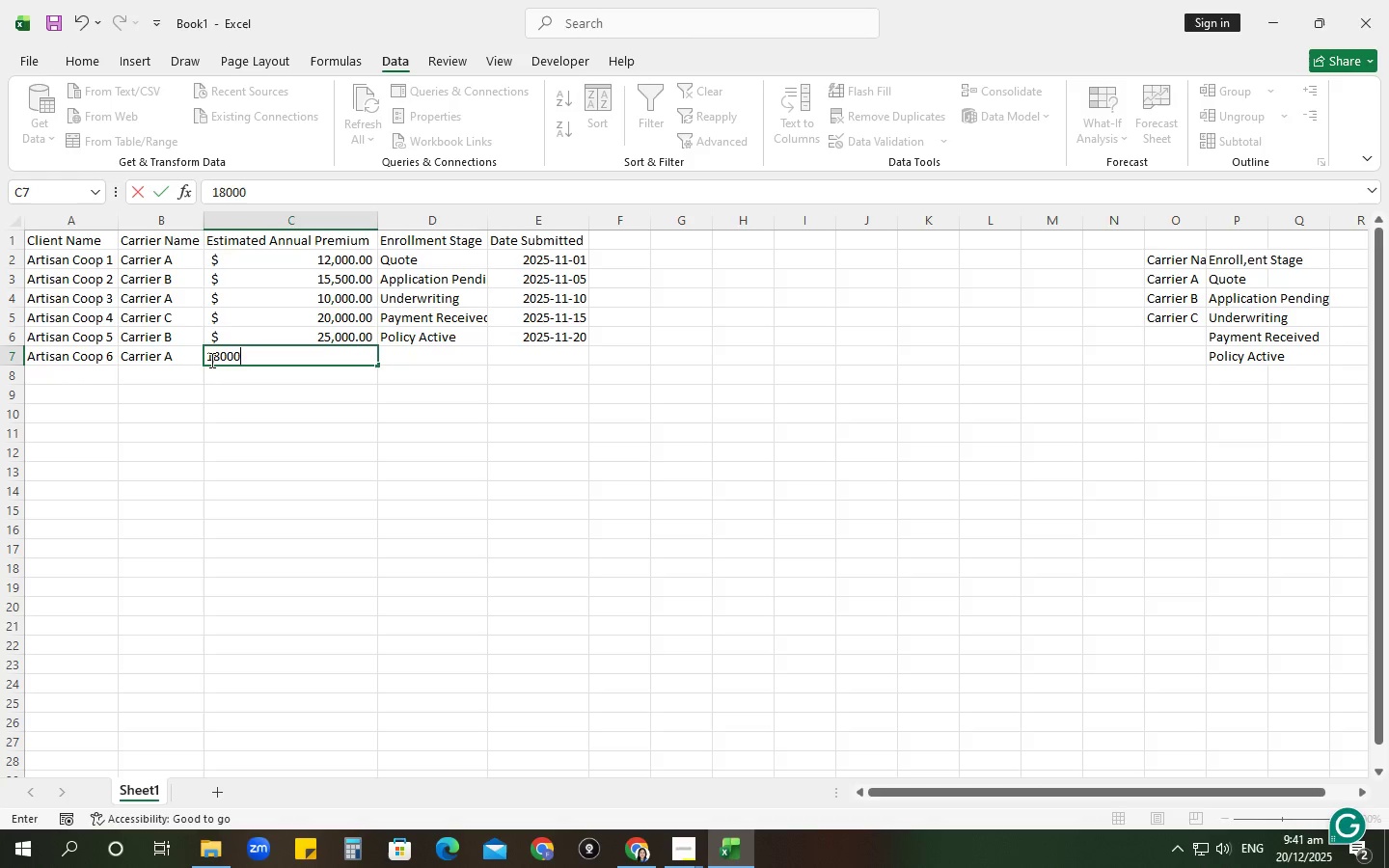 
key(Tab)
 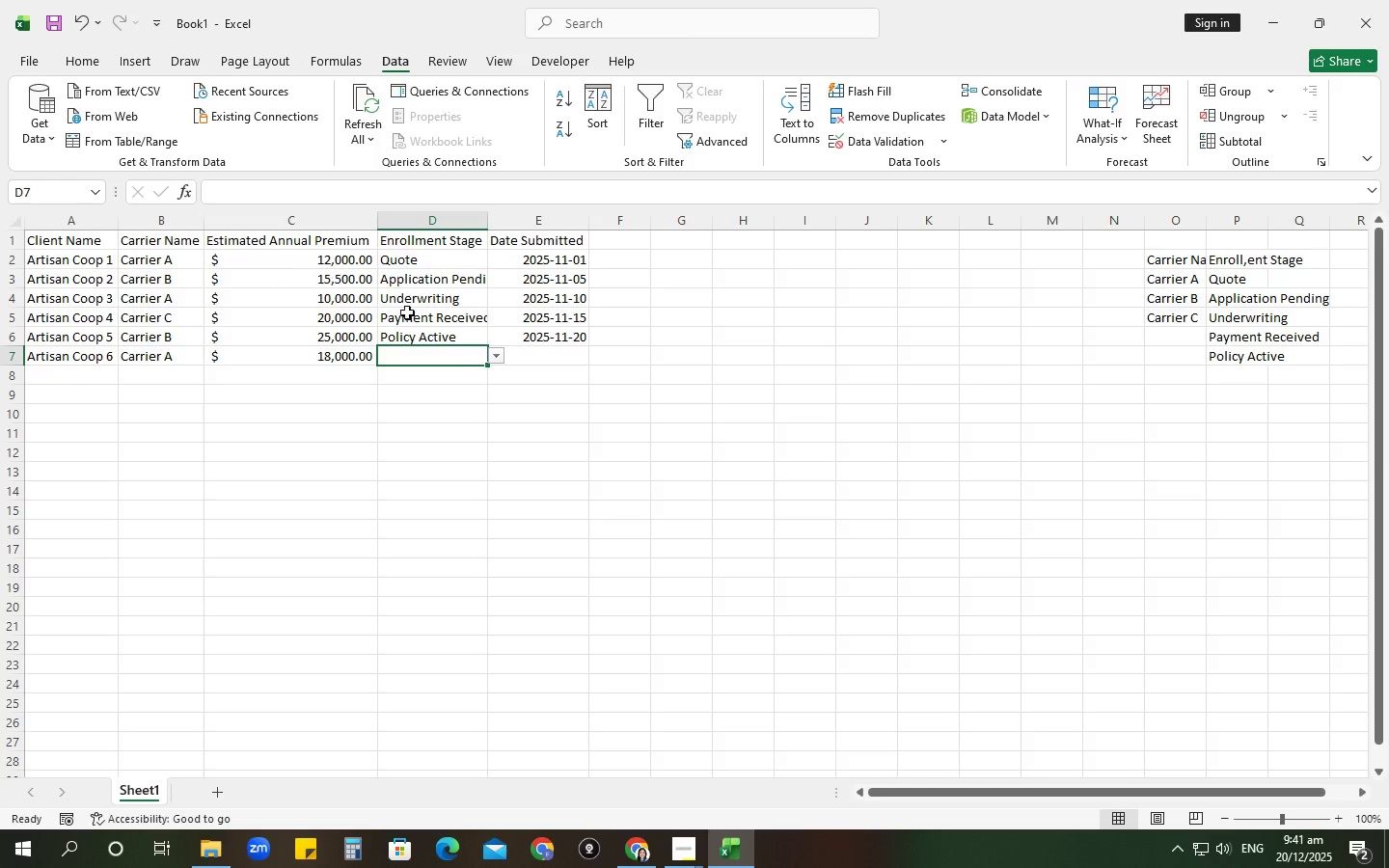 
left_click([503, 349])
 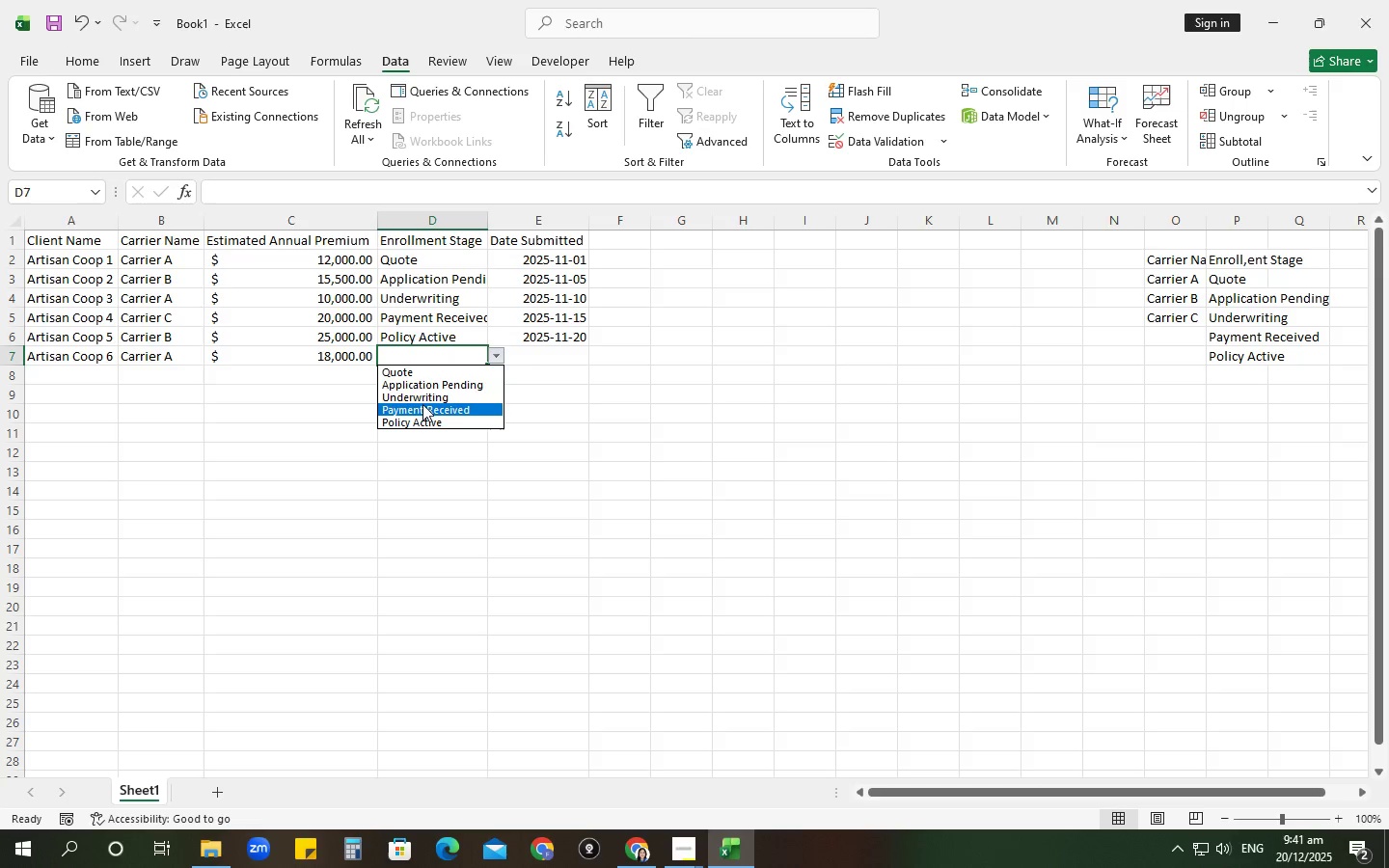 
left_click([421, 398])
 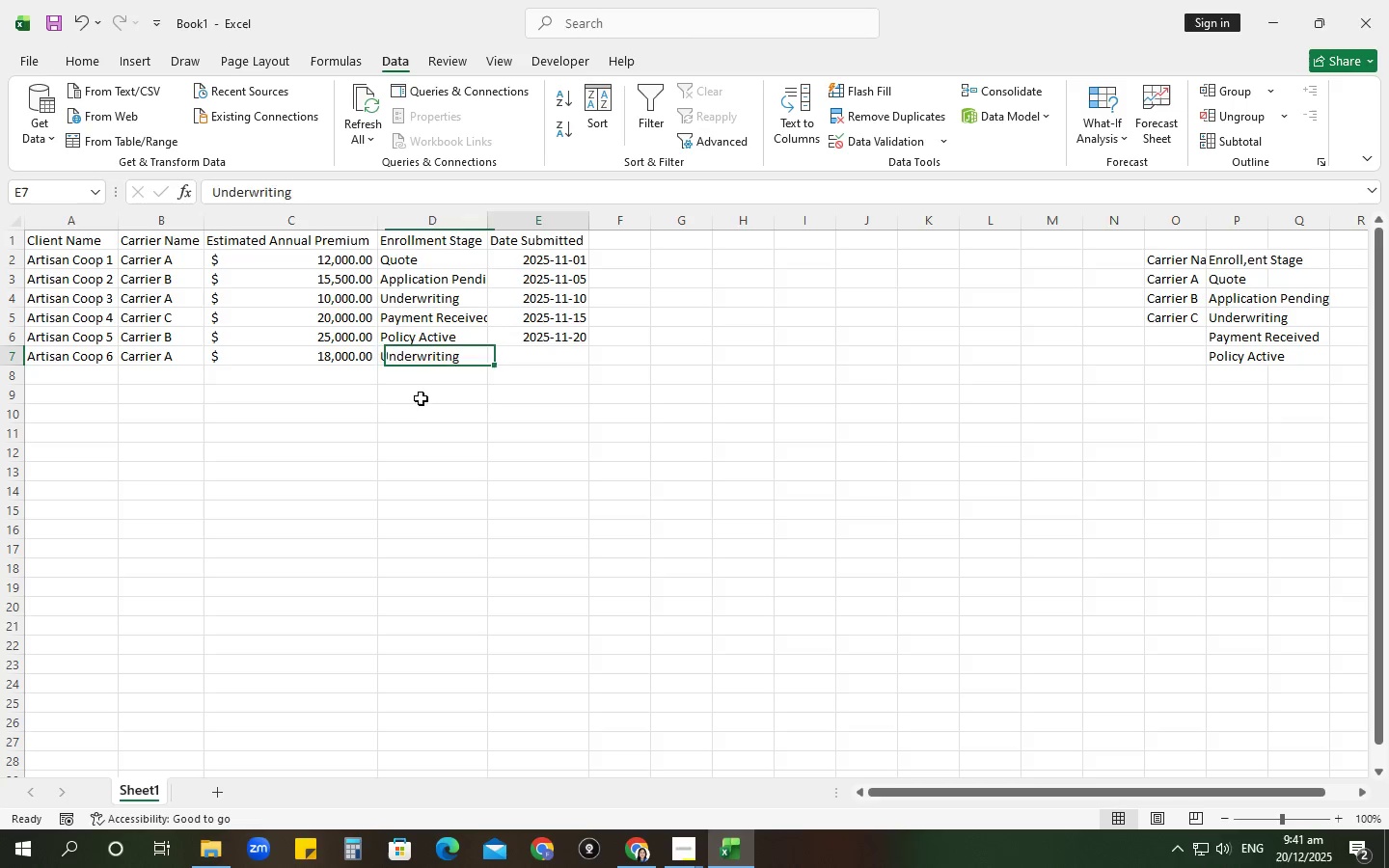 
key(Tab)
 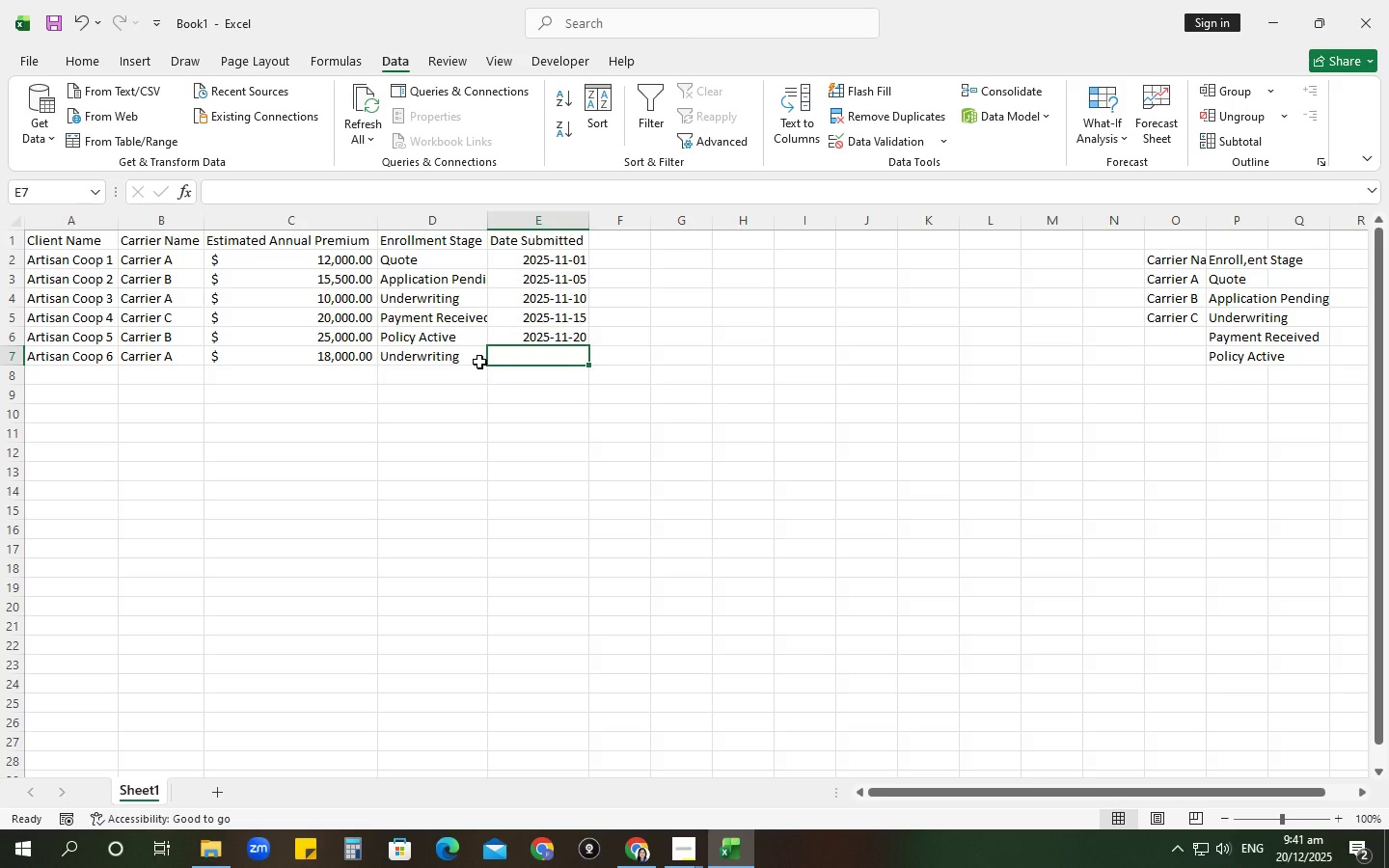 
key(Numpad1)
 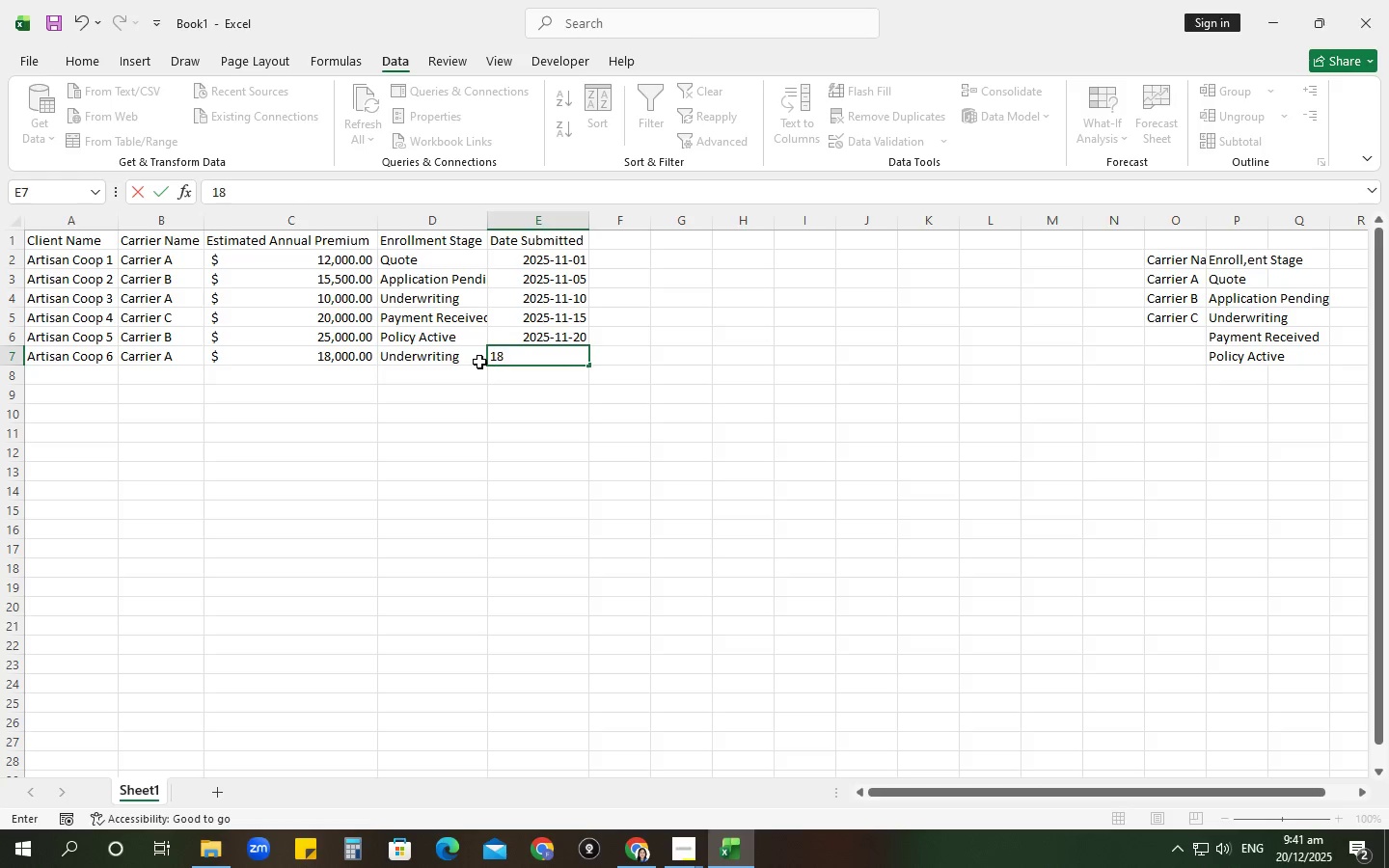 
key(Numpad8)
 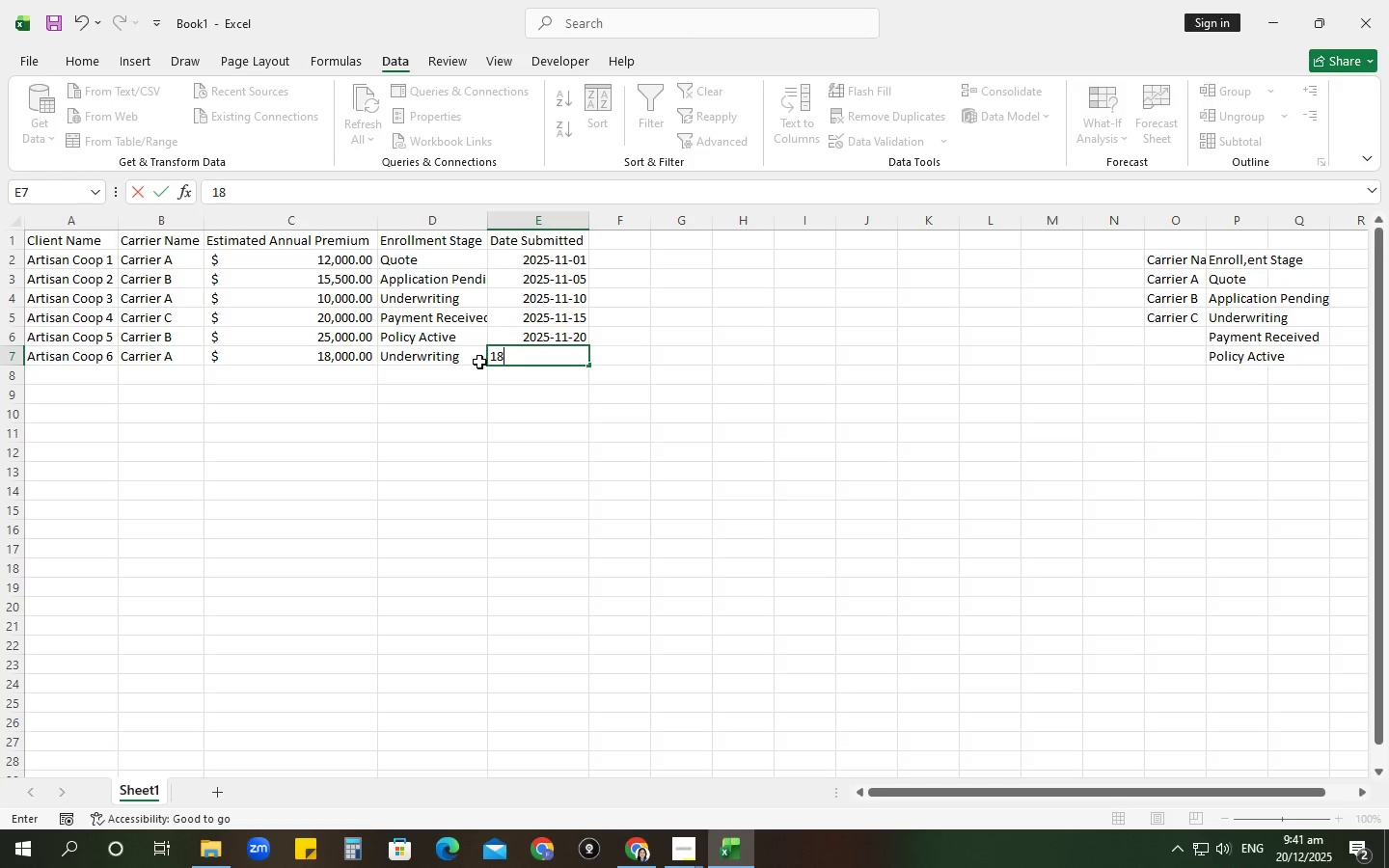 
key(NumpadSubtract)
 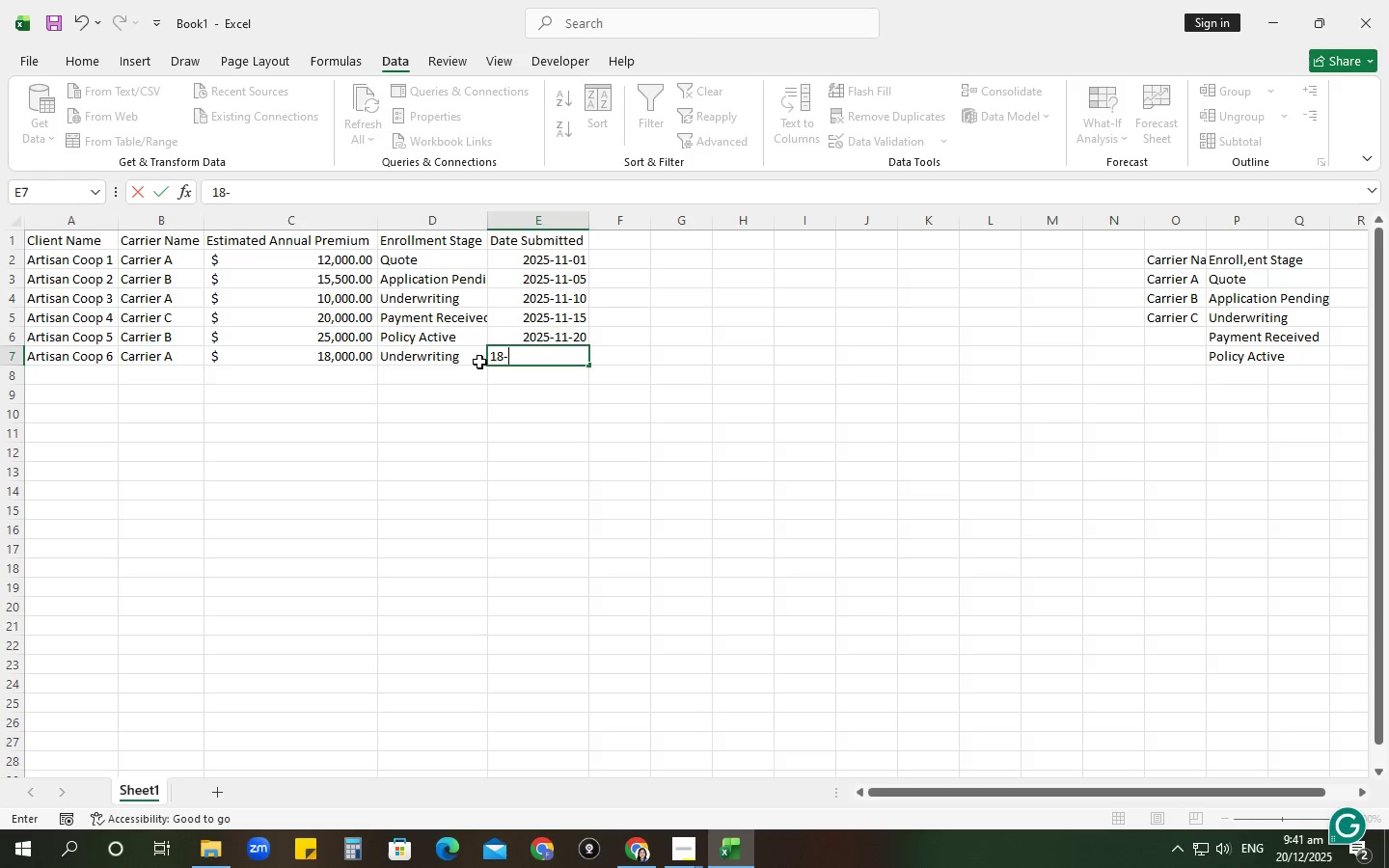 
key(Numpad1)
 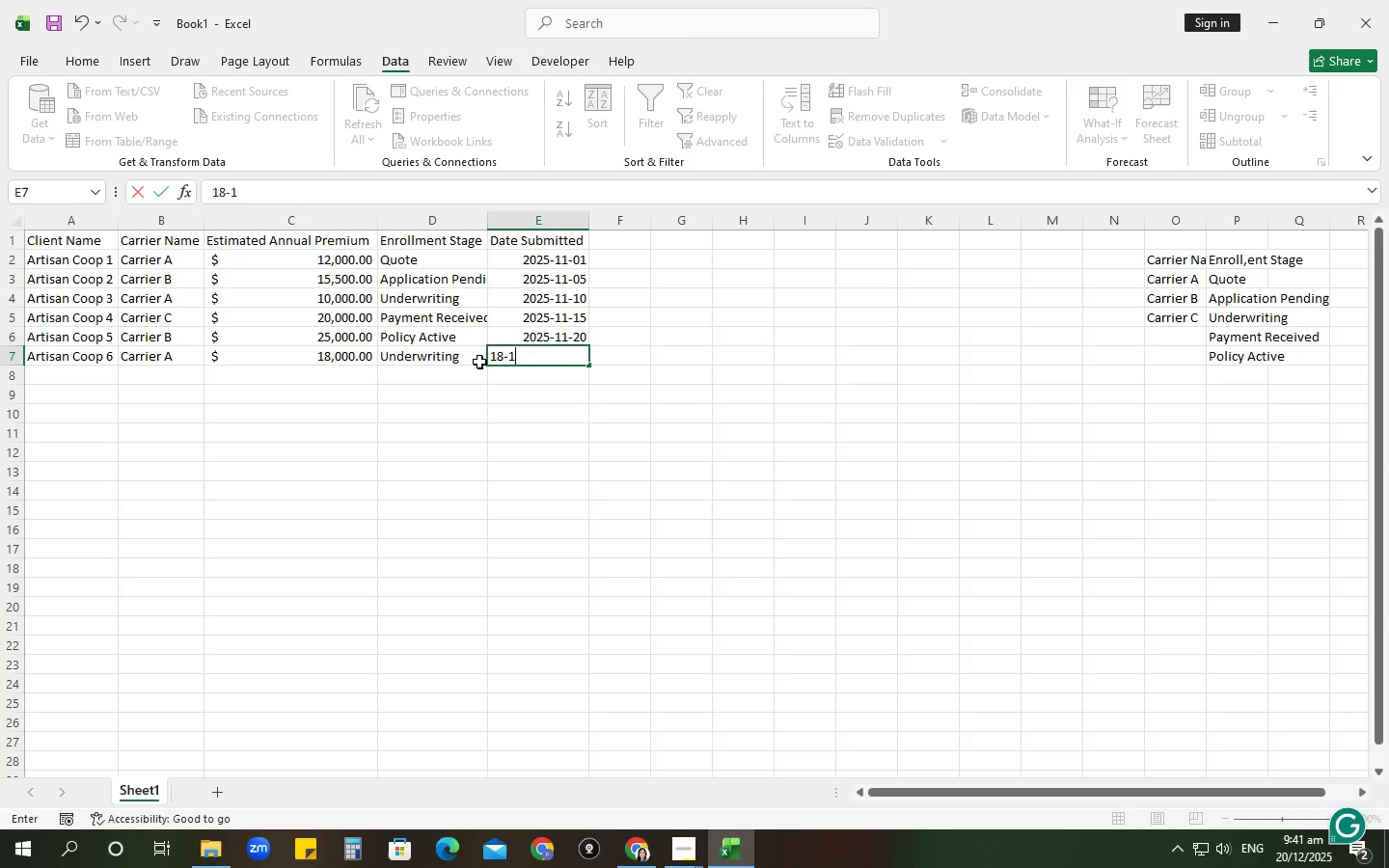 
key(Numpad1)
 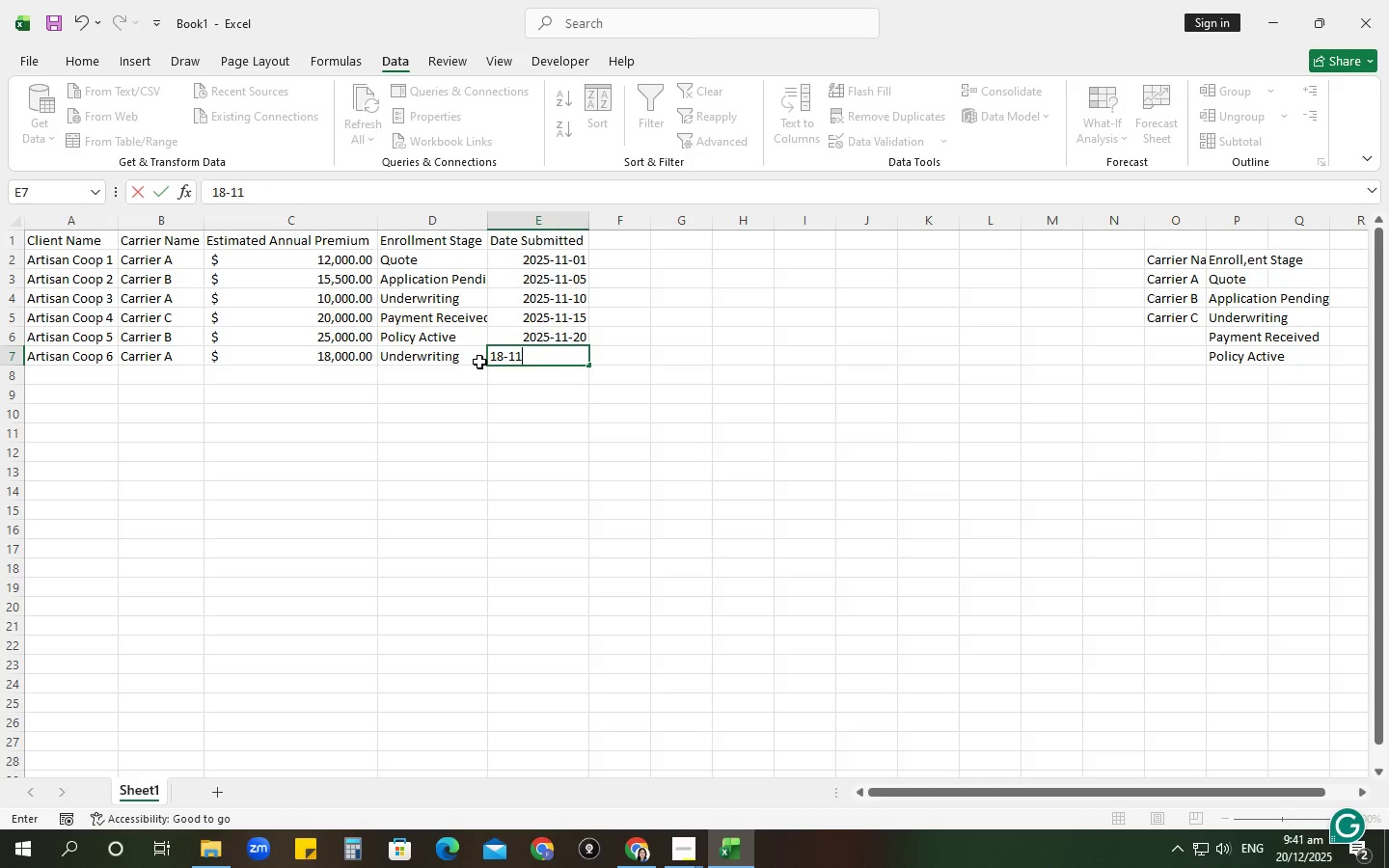 
key(NumpadEnter)
 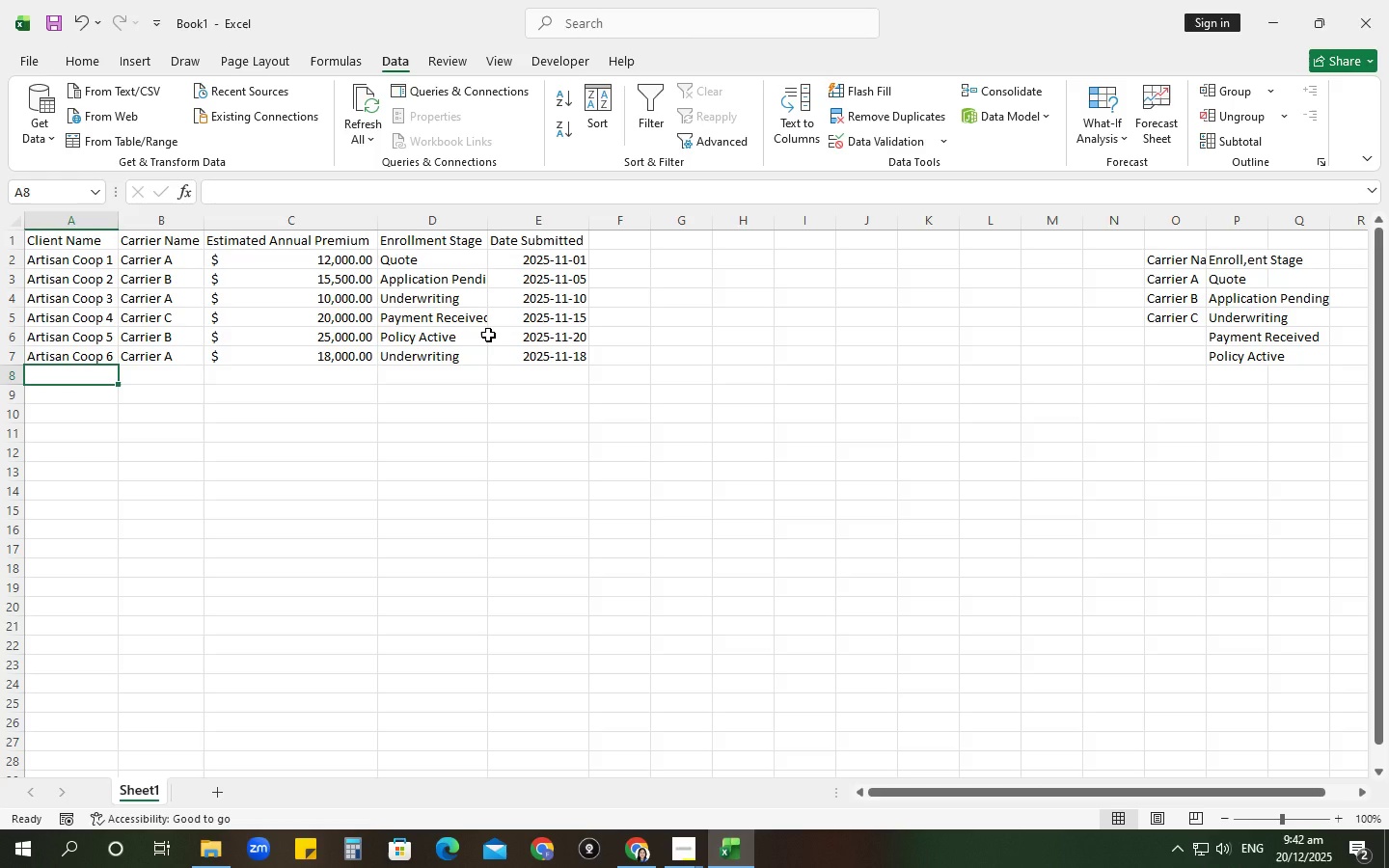 
type(Artisan Coop 7)
key(Tab)
 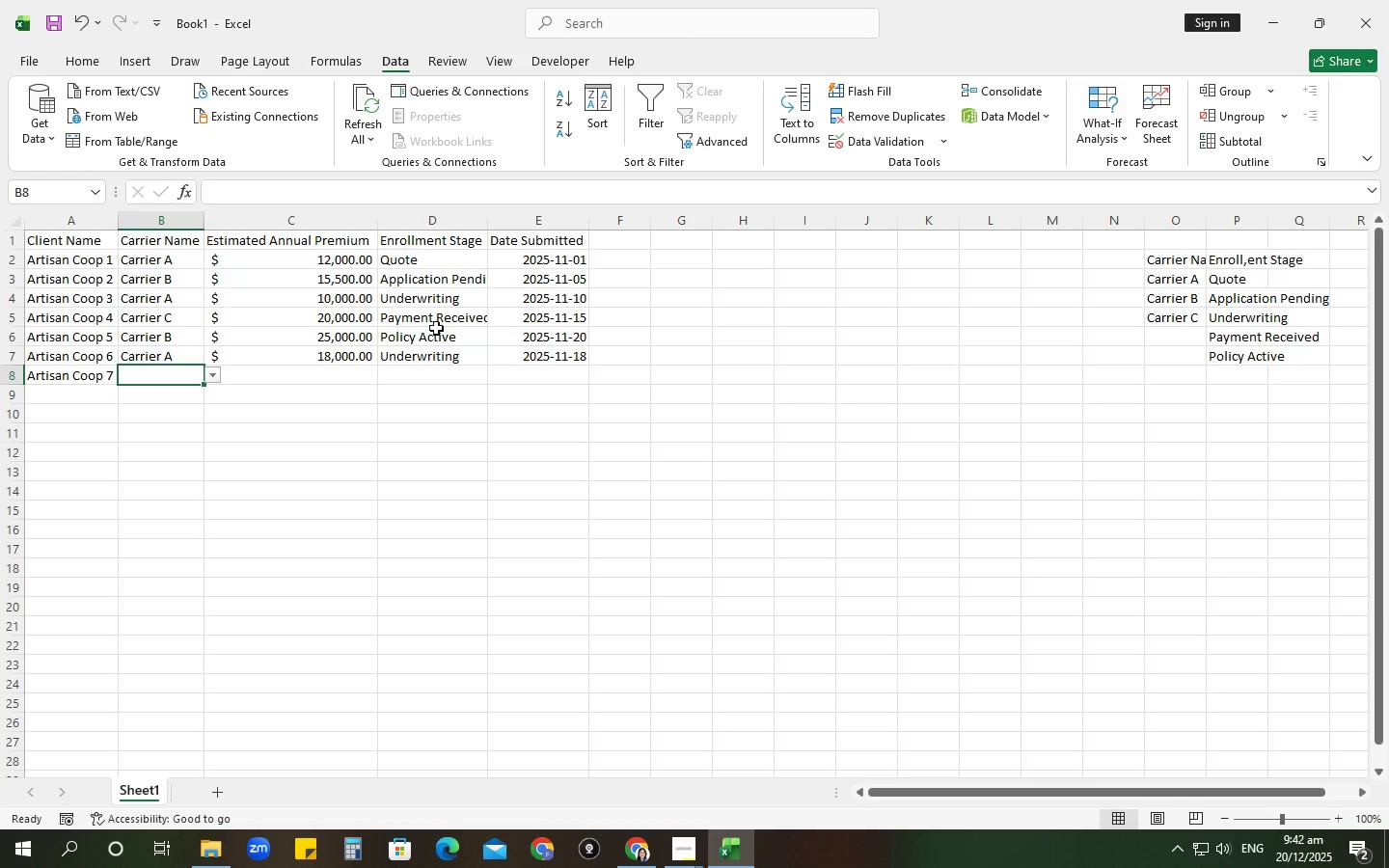 
left_click([218, 379])
 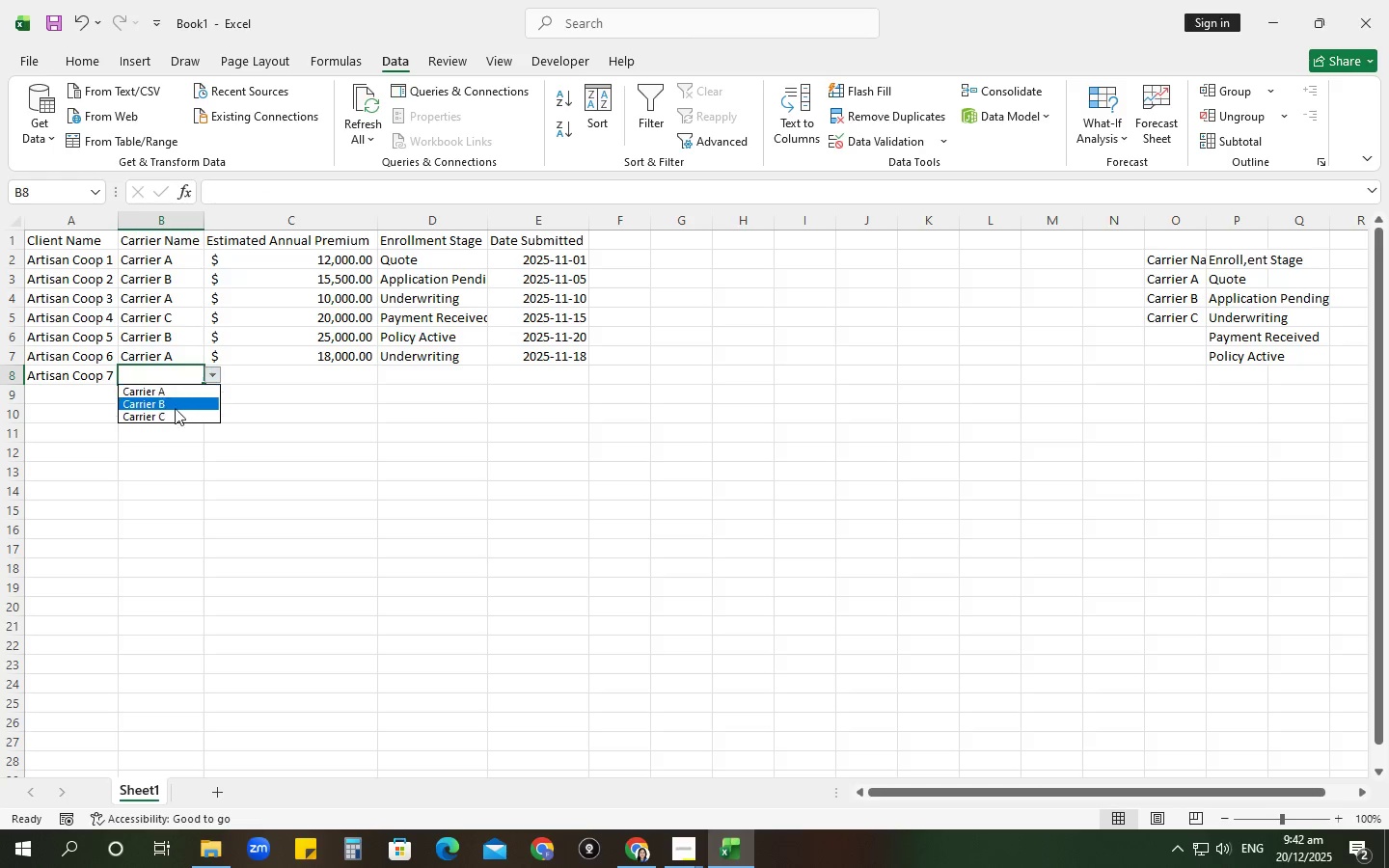 
left_click([171, 410])
 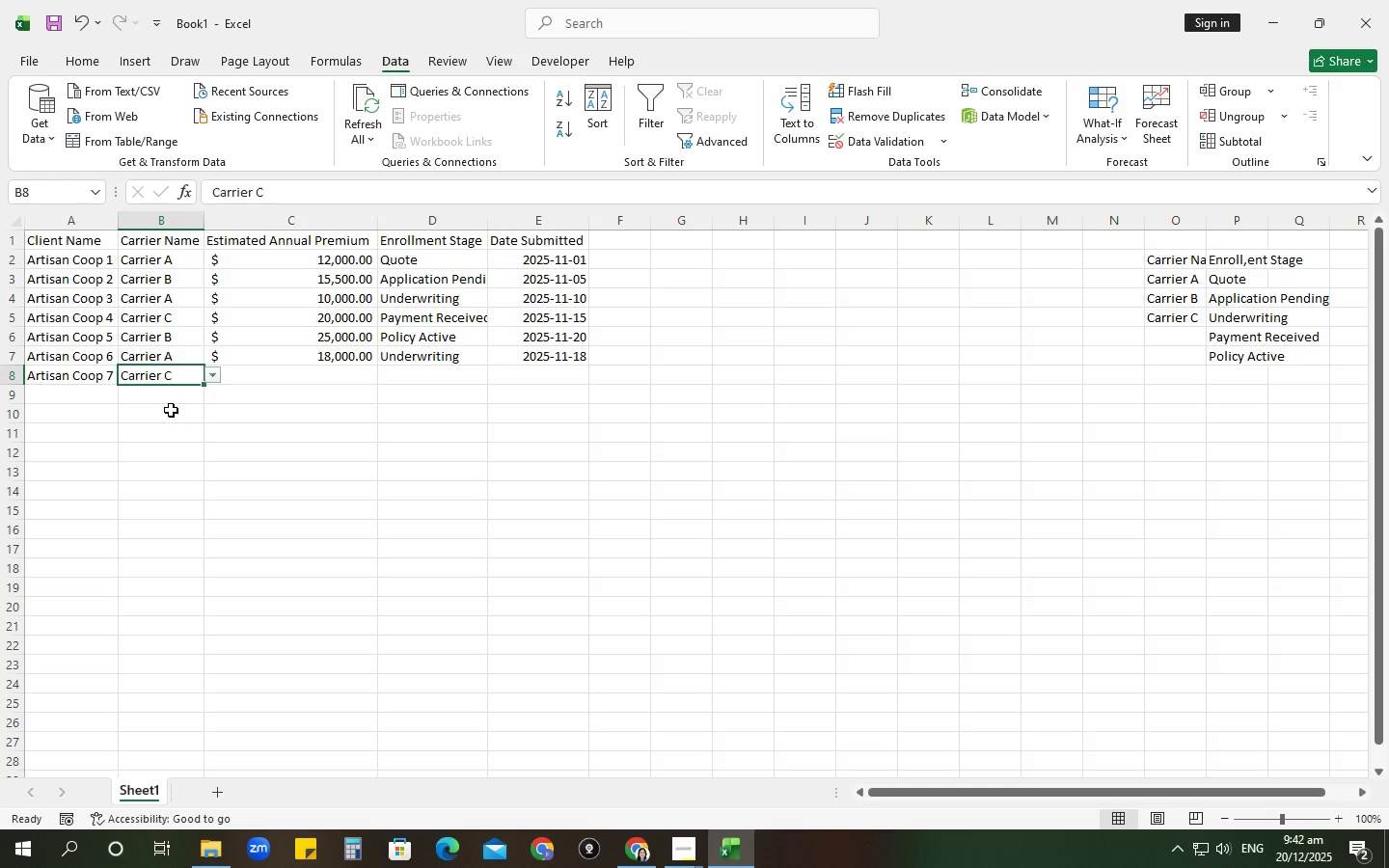 
key(Tab)
 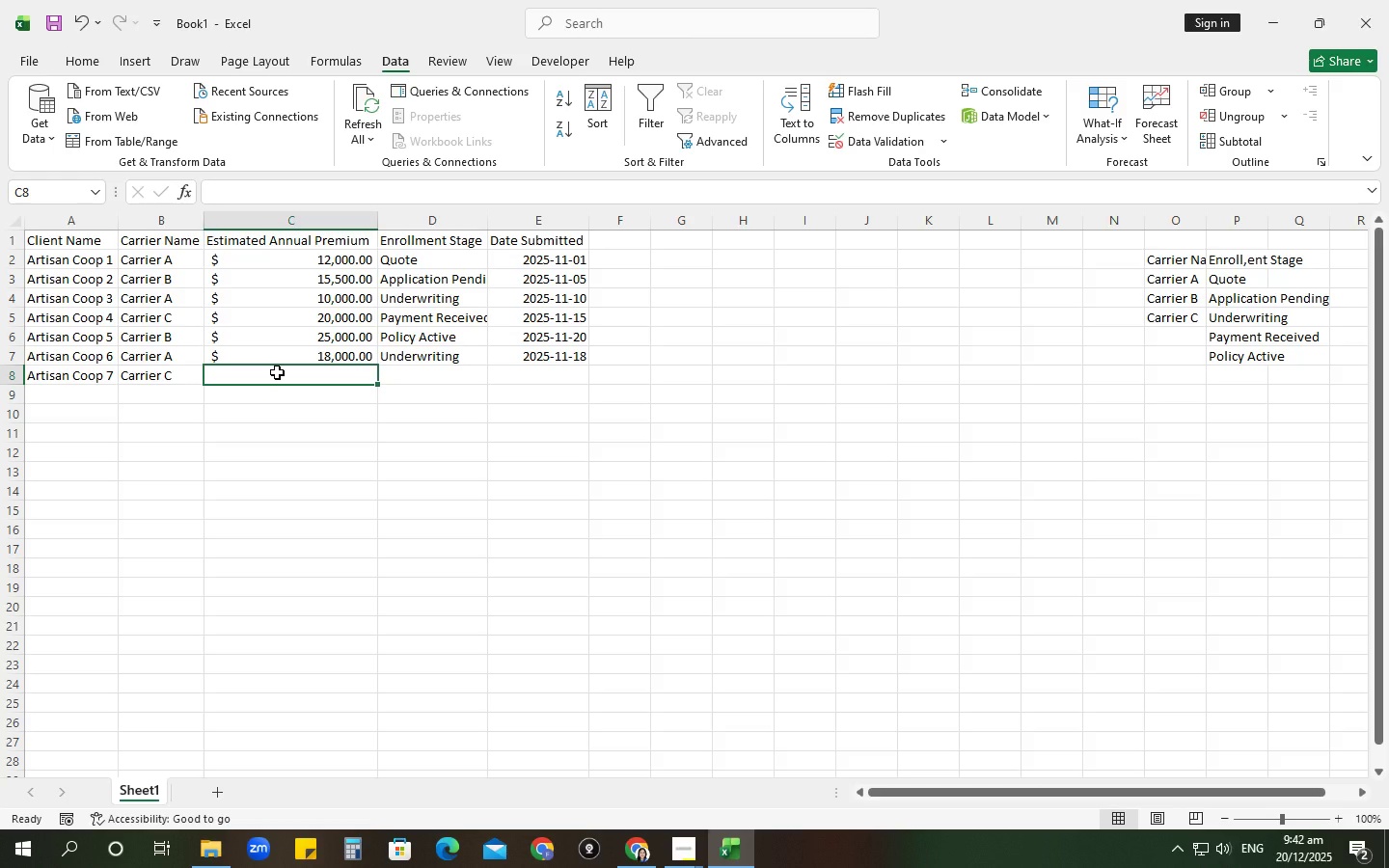 
key(Numpad2)
 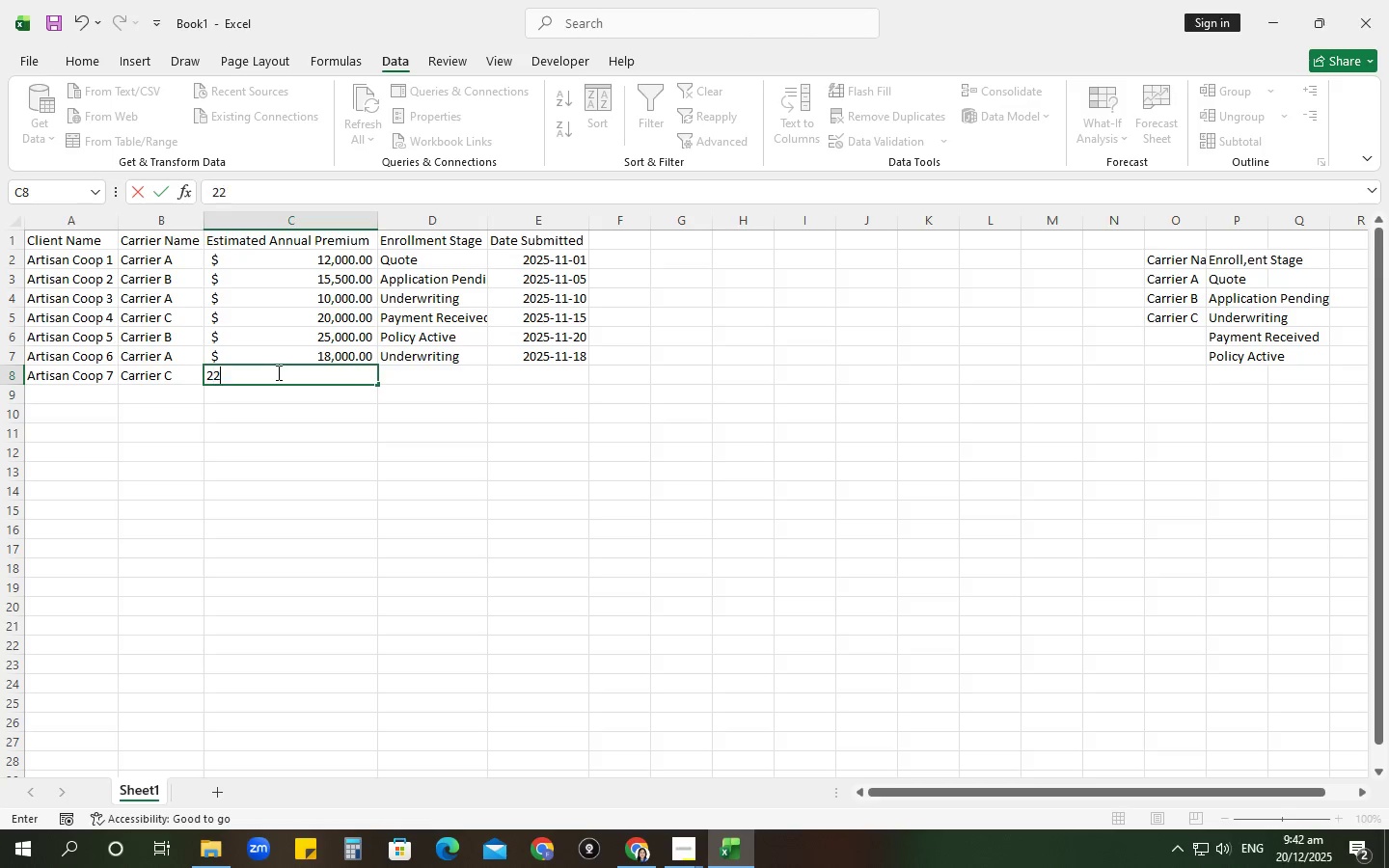 
key(Numpad2)
 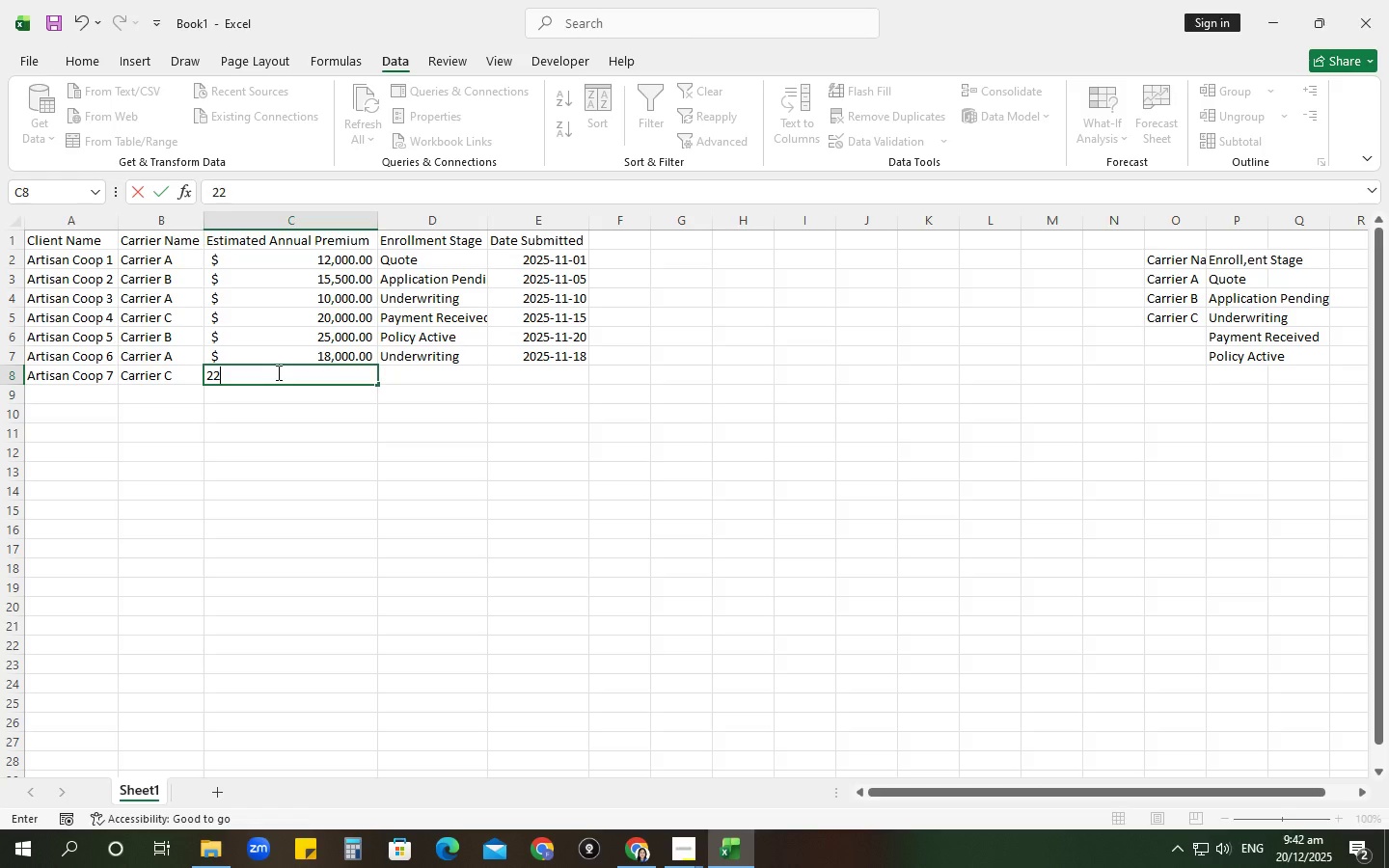 
key(Numpad0)
 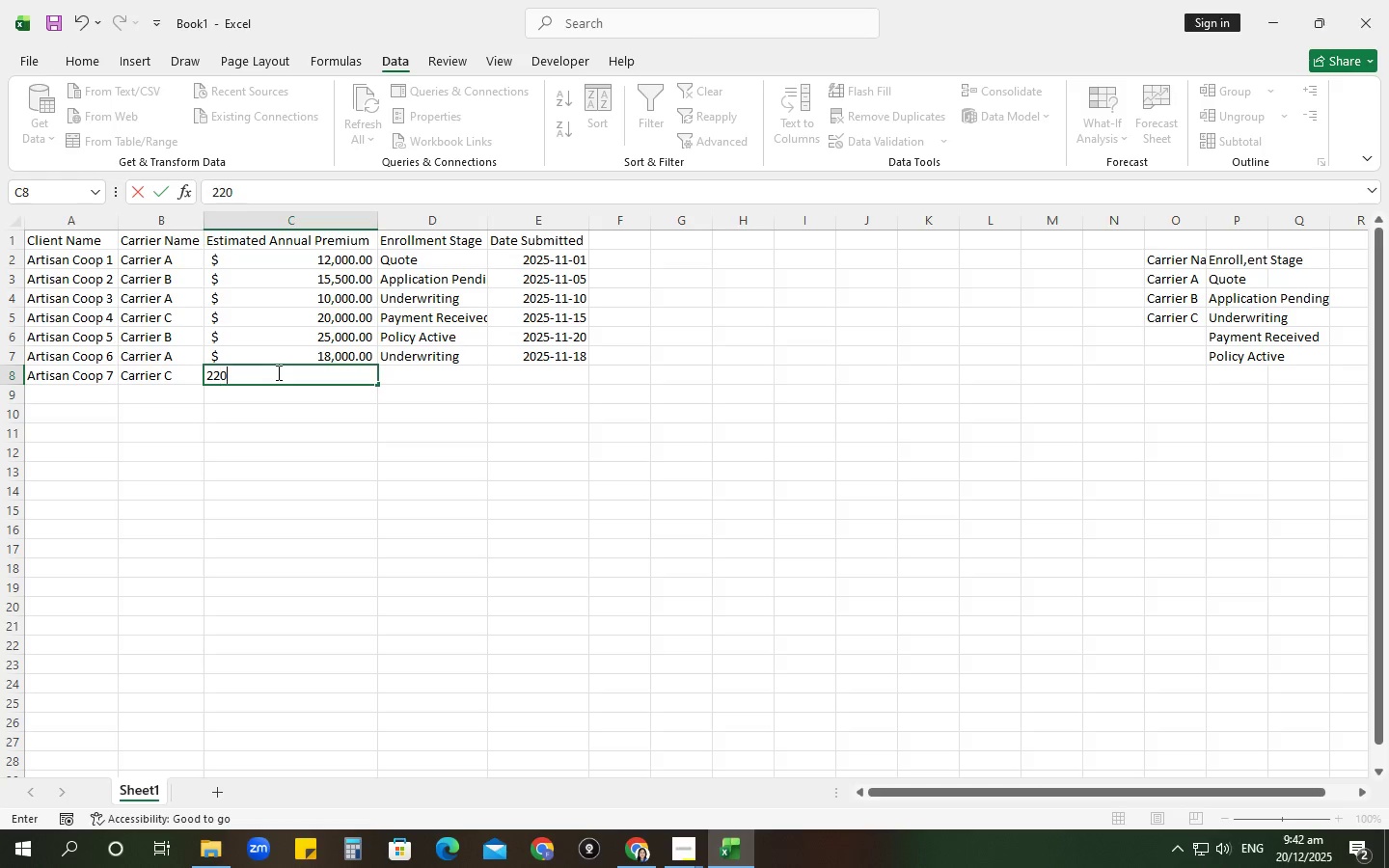 
key(Numpad0)
 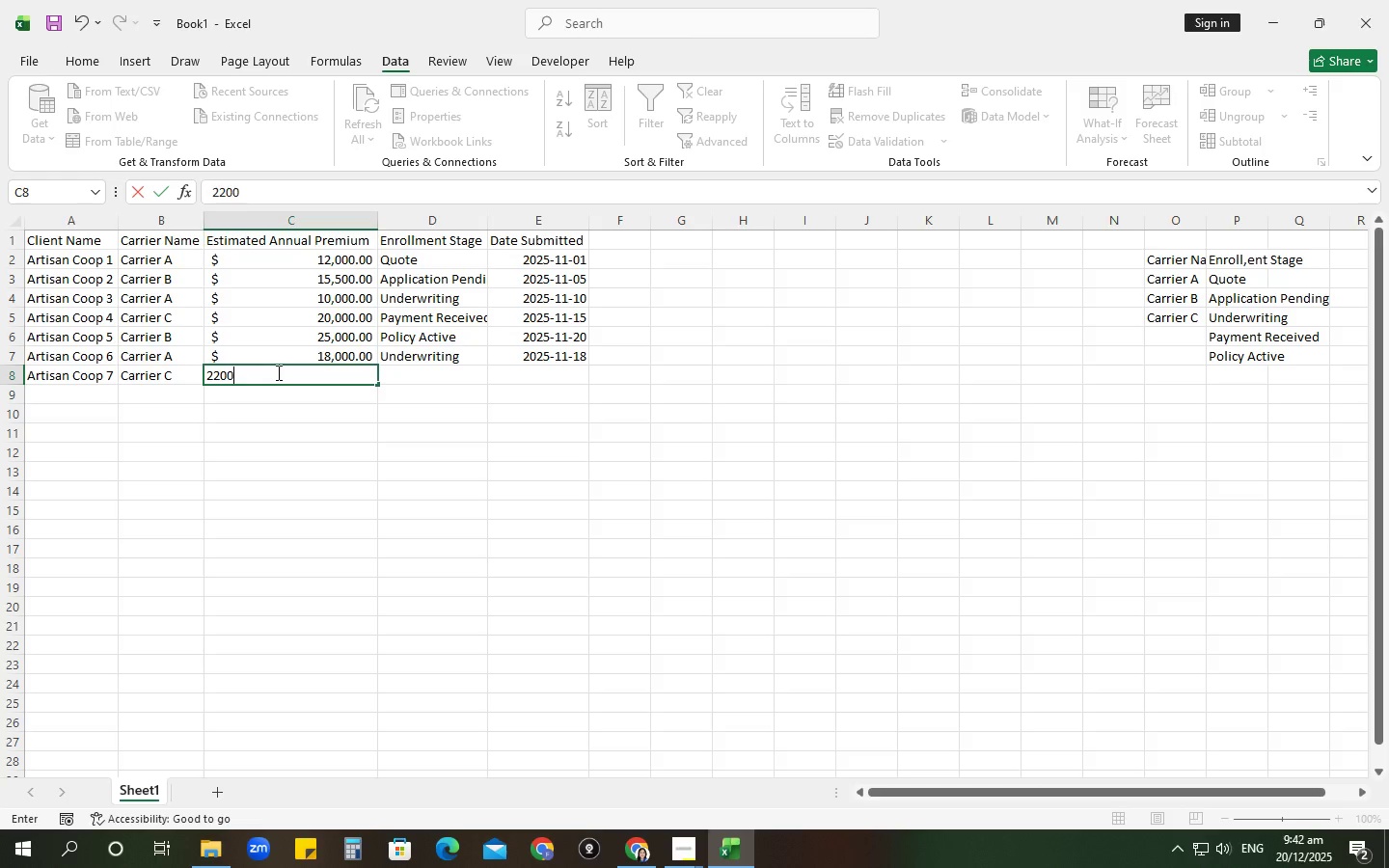 
key(Numpad0)
 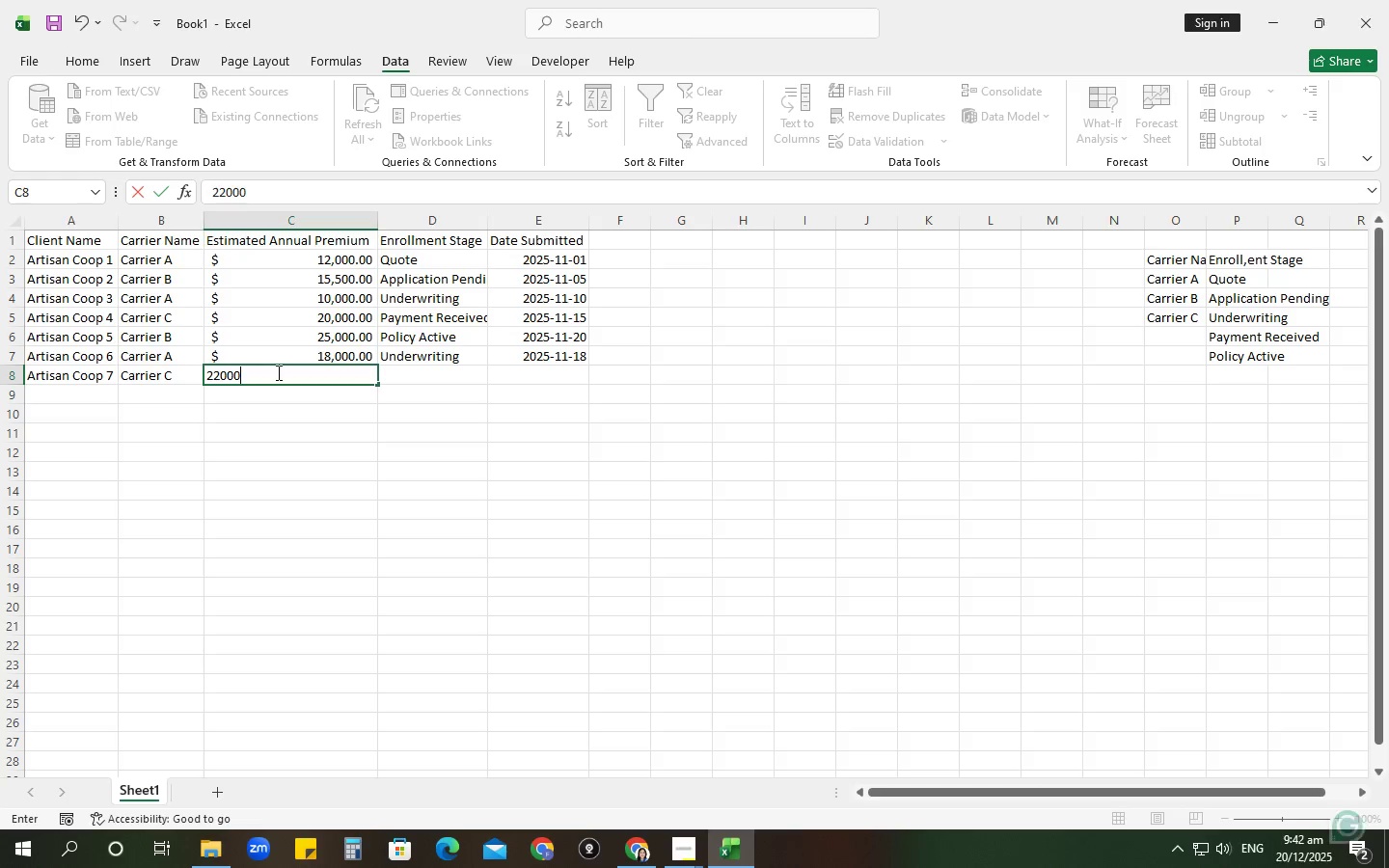 
key(Tab)
 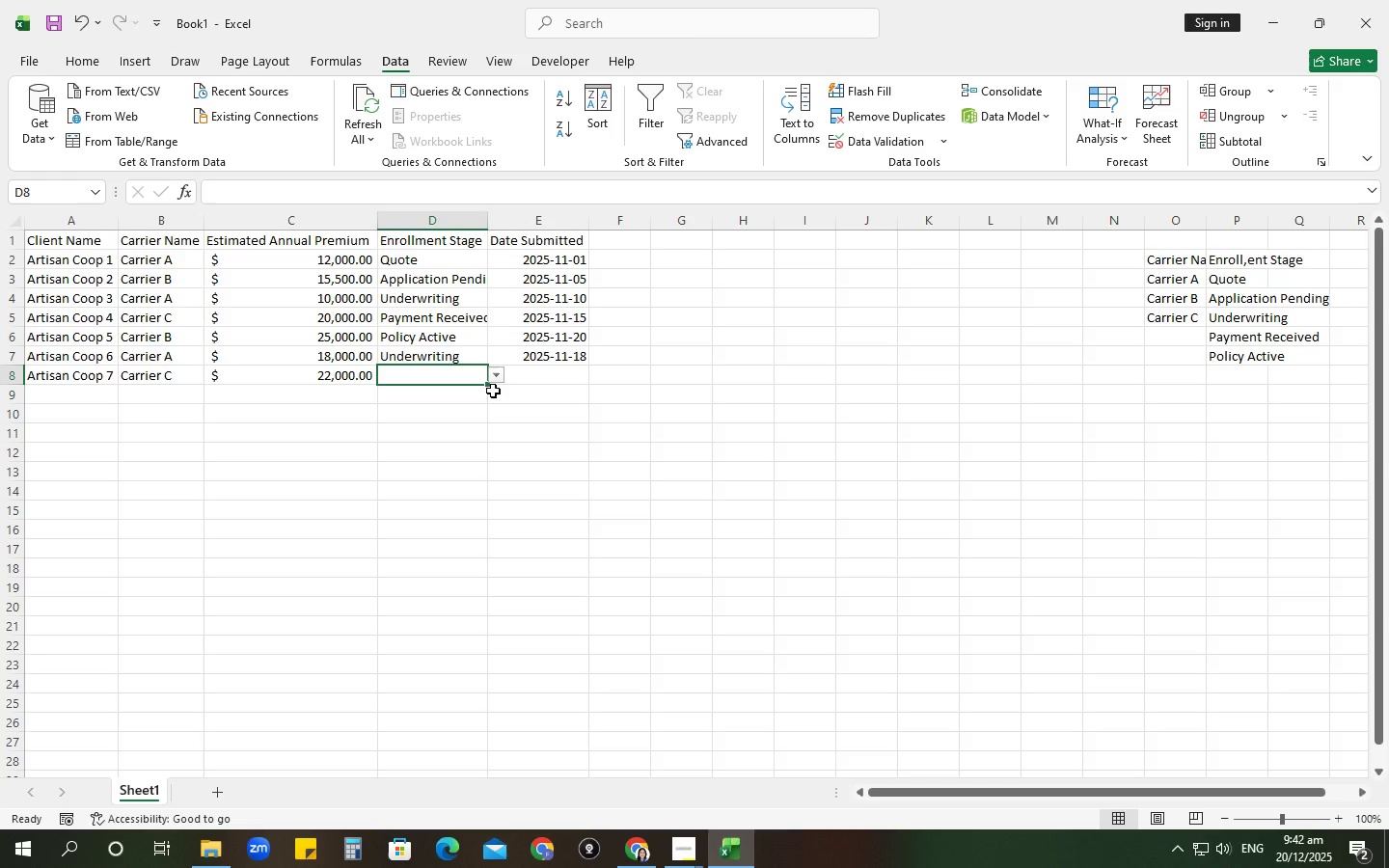 
left_click([496, 377])
 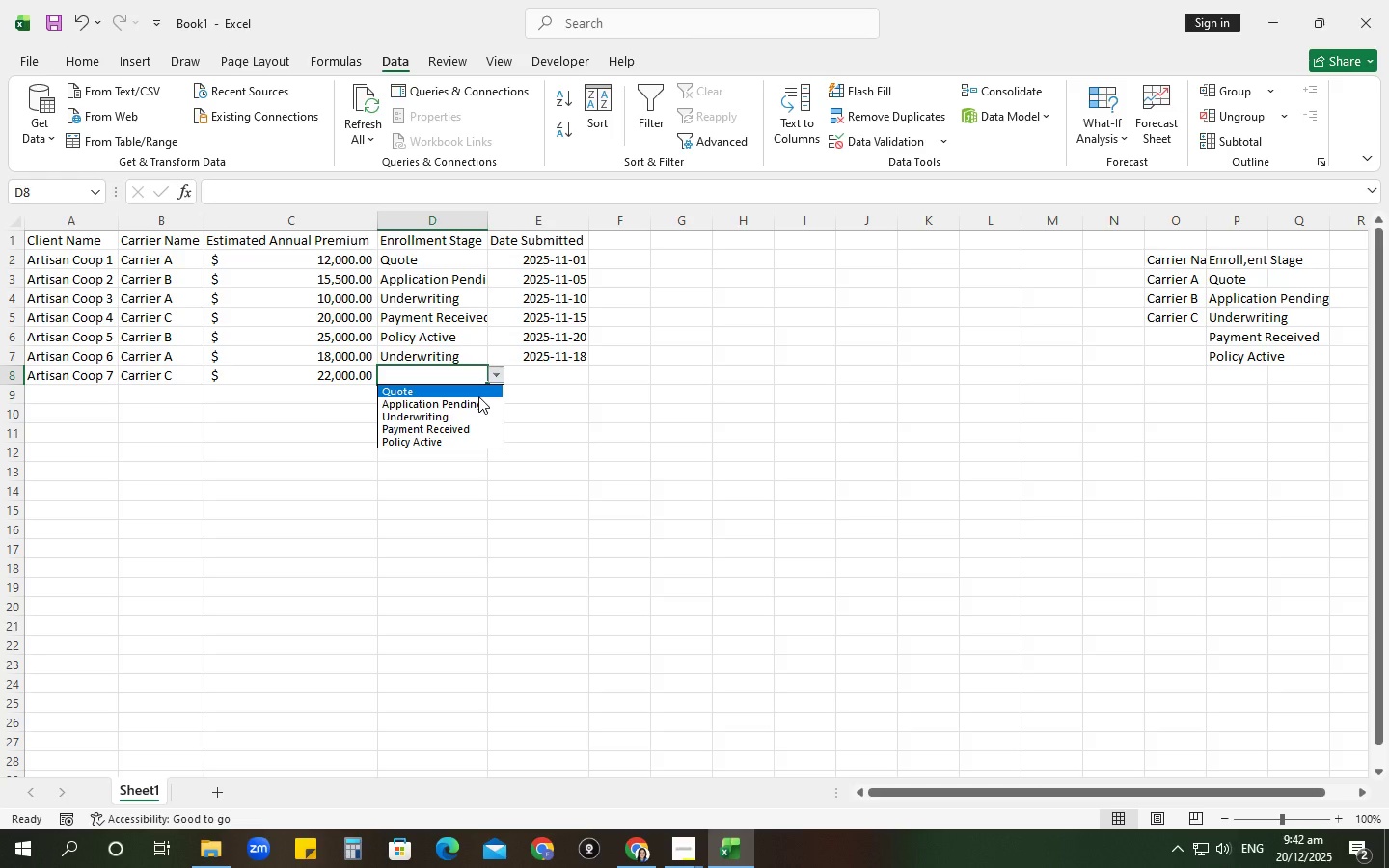 
left_click([477, 395])
 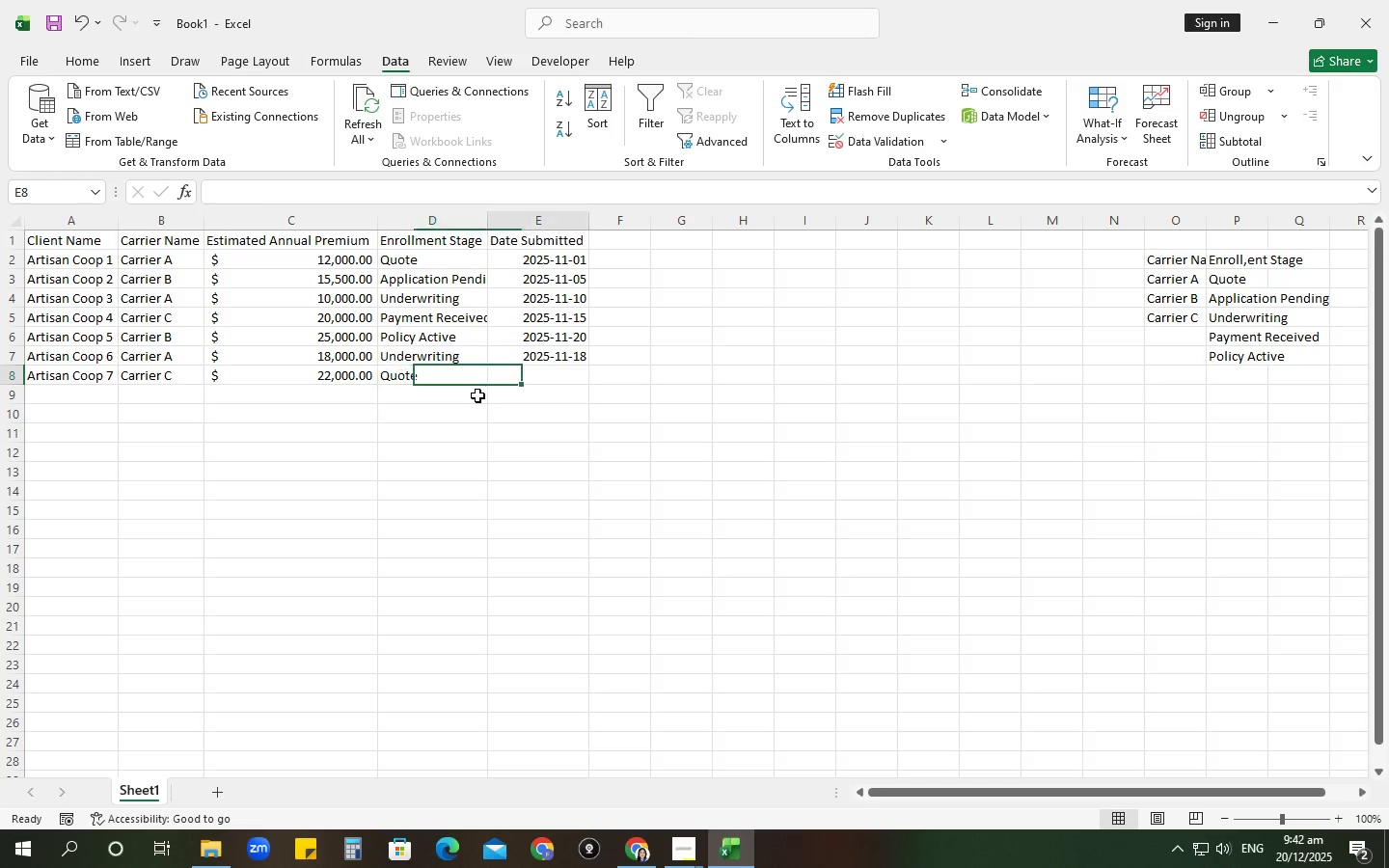 
key(Tab)
 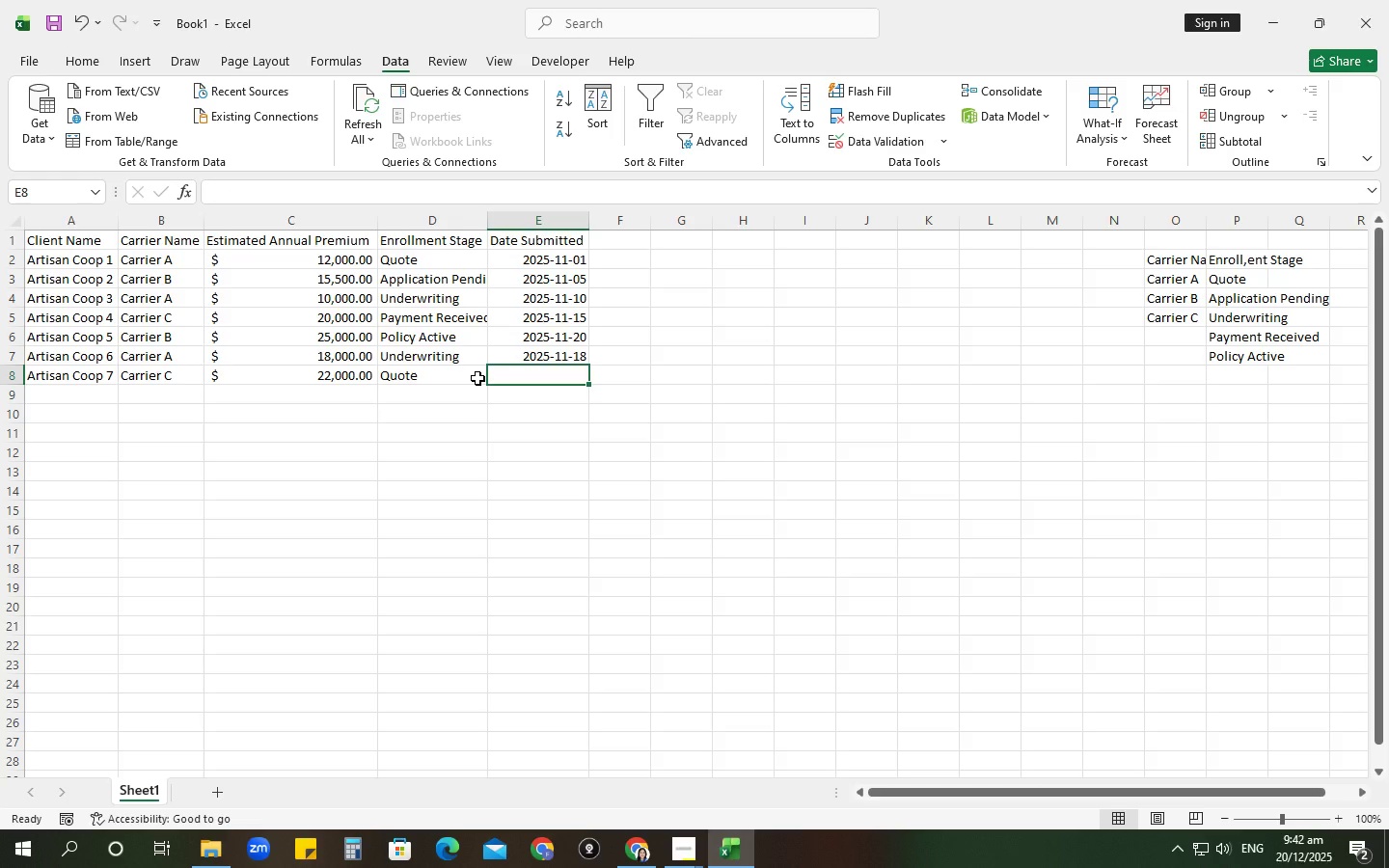 
key(Numpad1)
 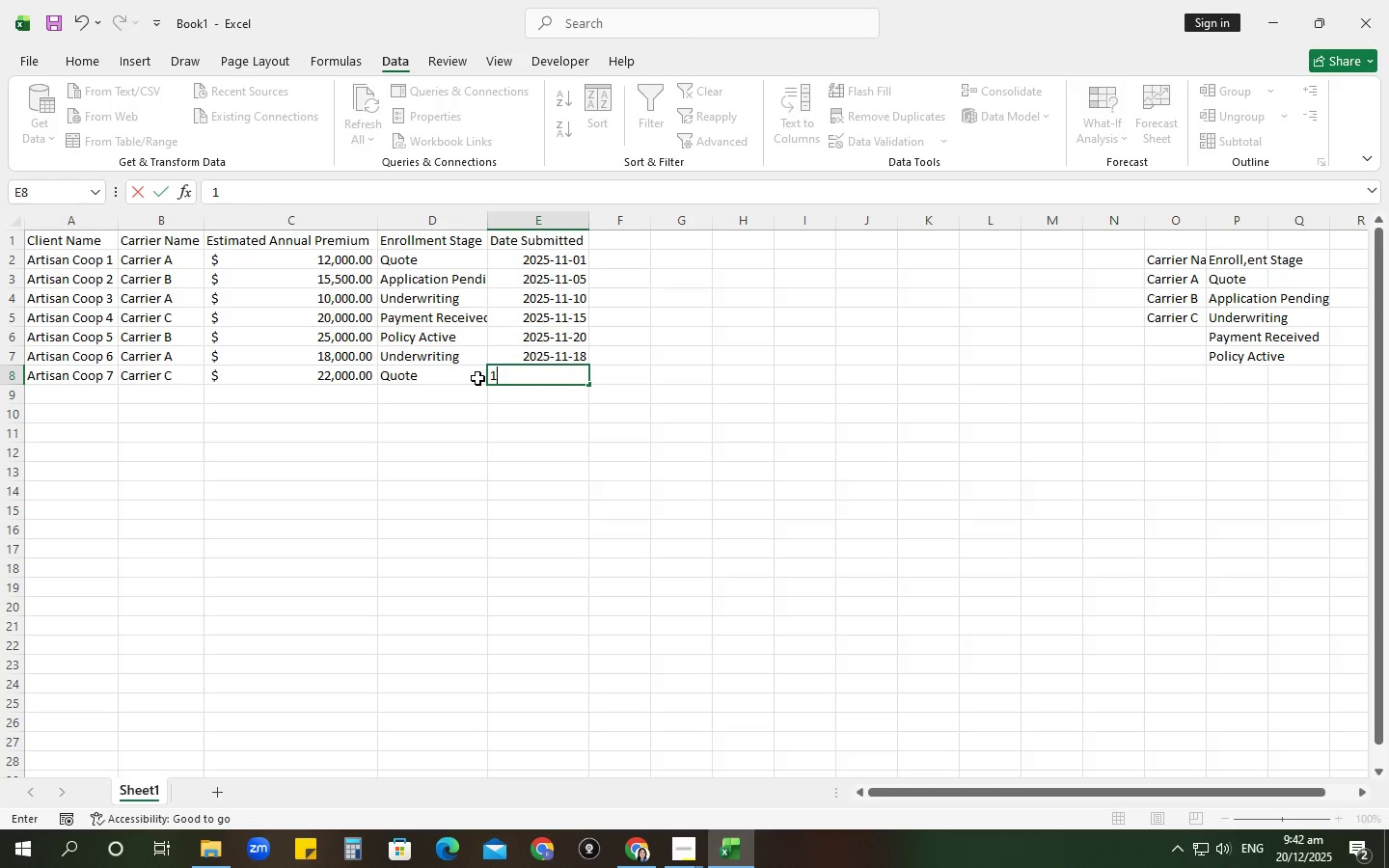 
key(Numpad7)
 